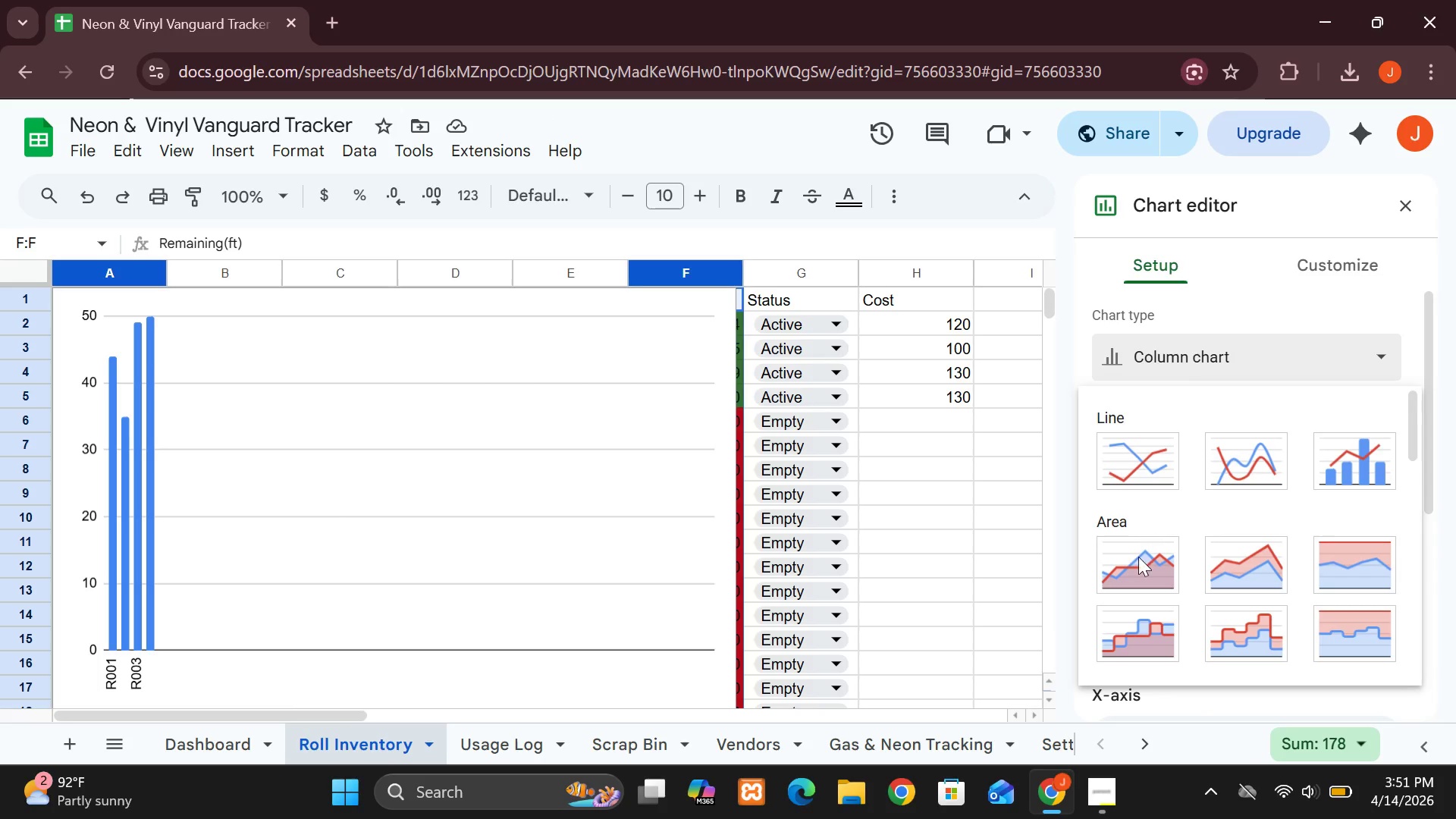 
mouse_move([1136, 538])
 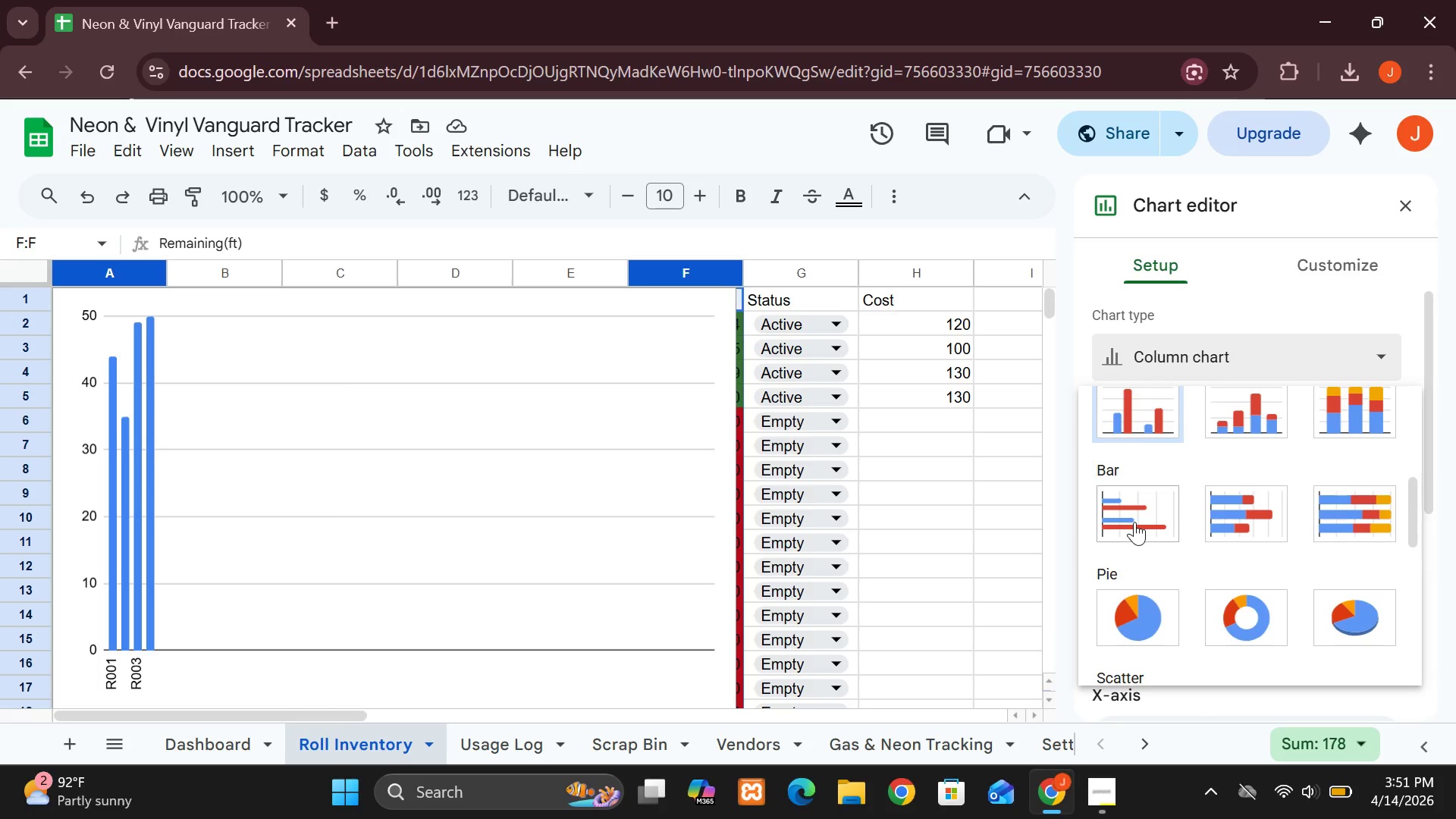 
left_click([1134, 522])
 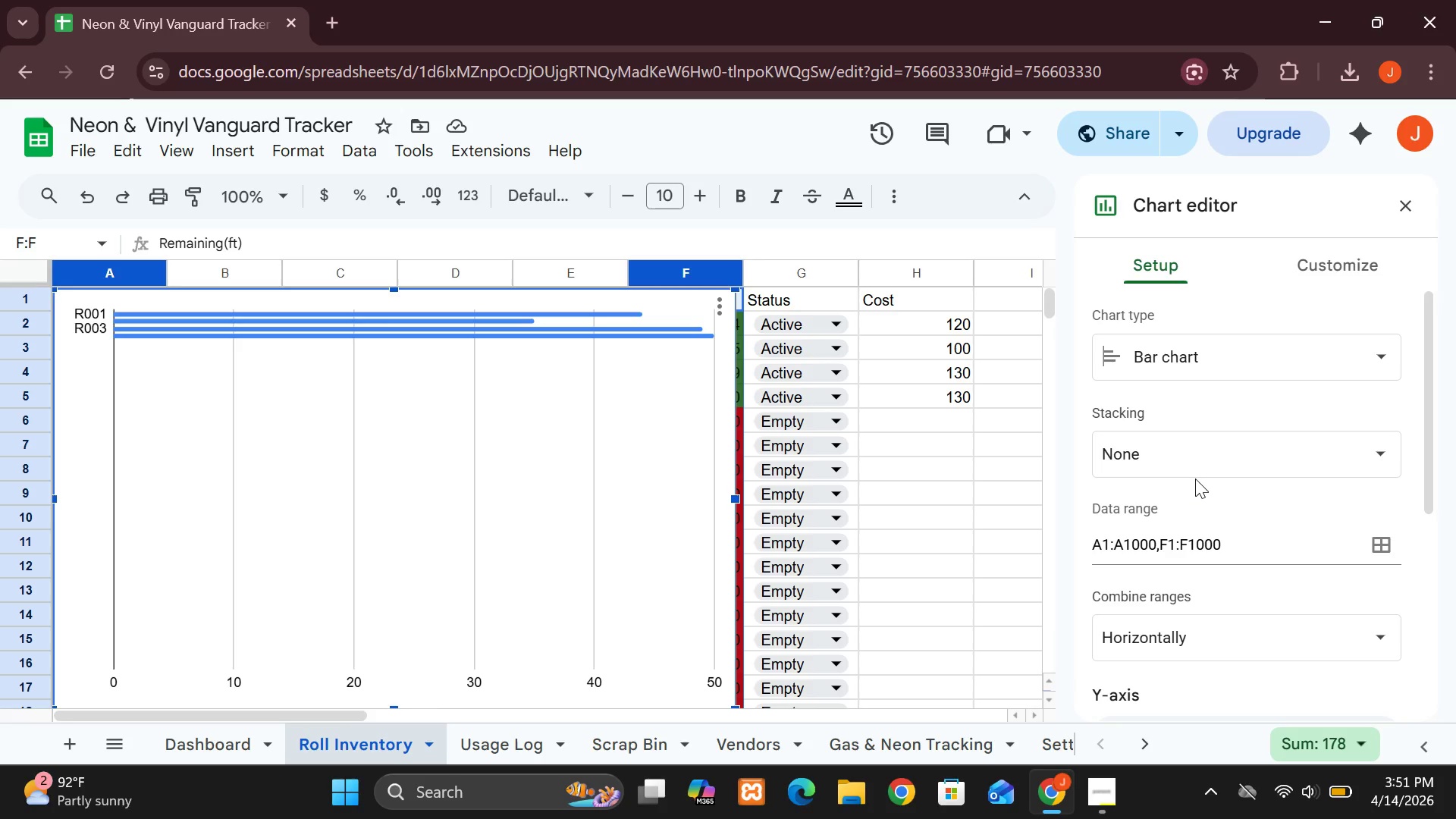 
wait(15.53)
 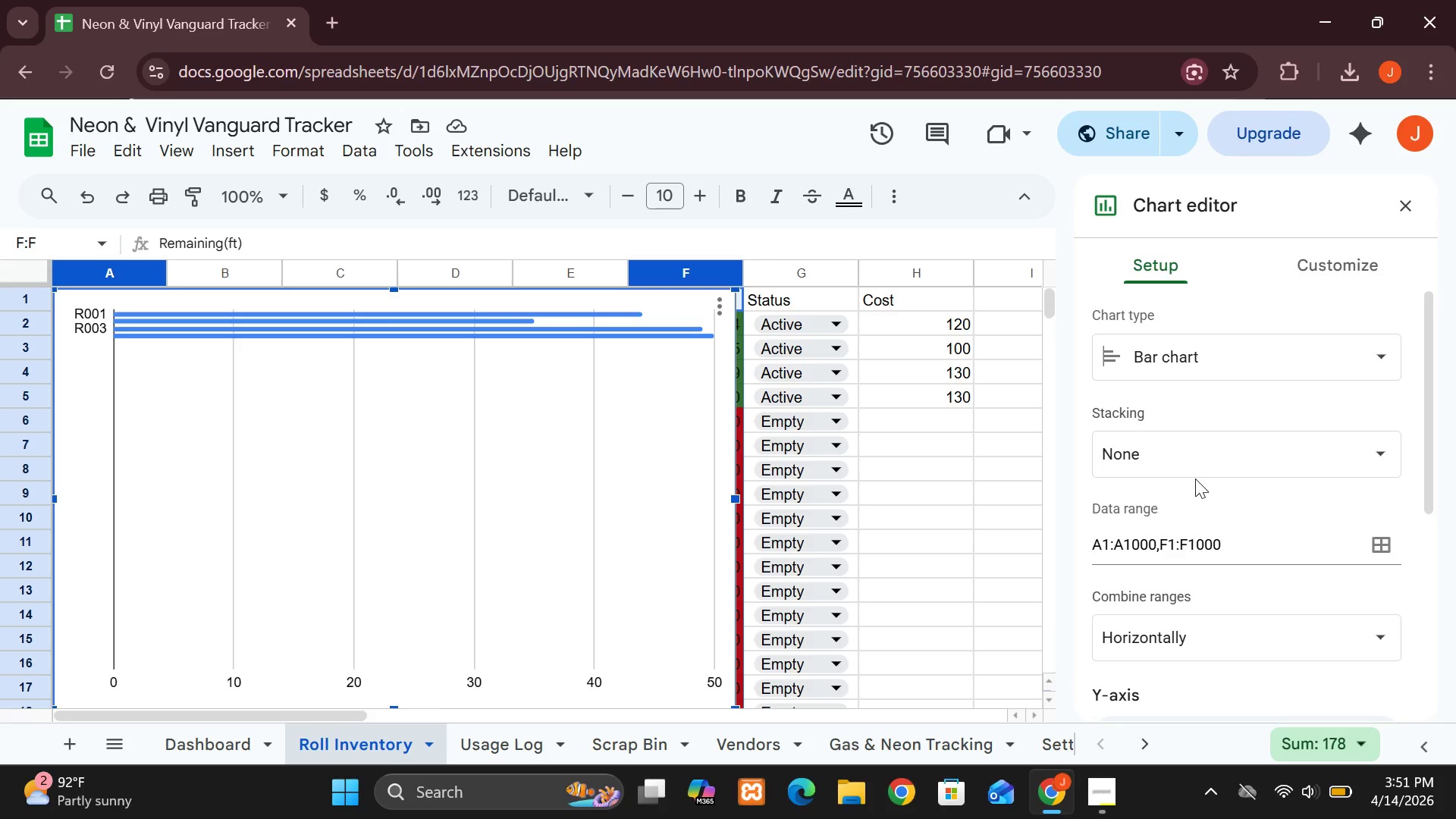 
left_click([1156, 542])
 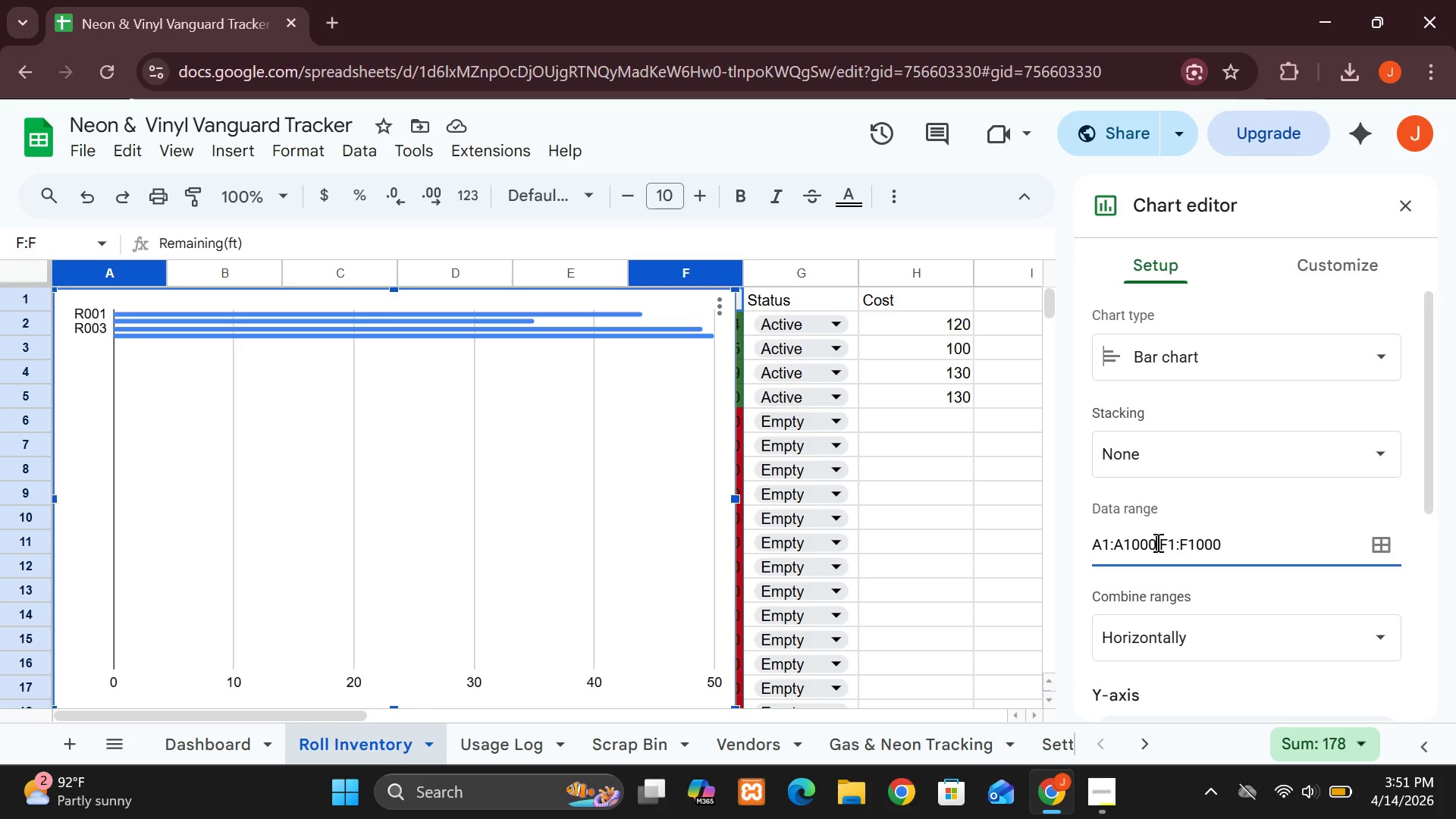 
key(Backspace)
key(Backspace)
key(Backspace)
key(Backspace)
type(50)
 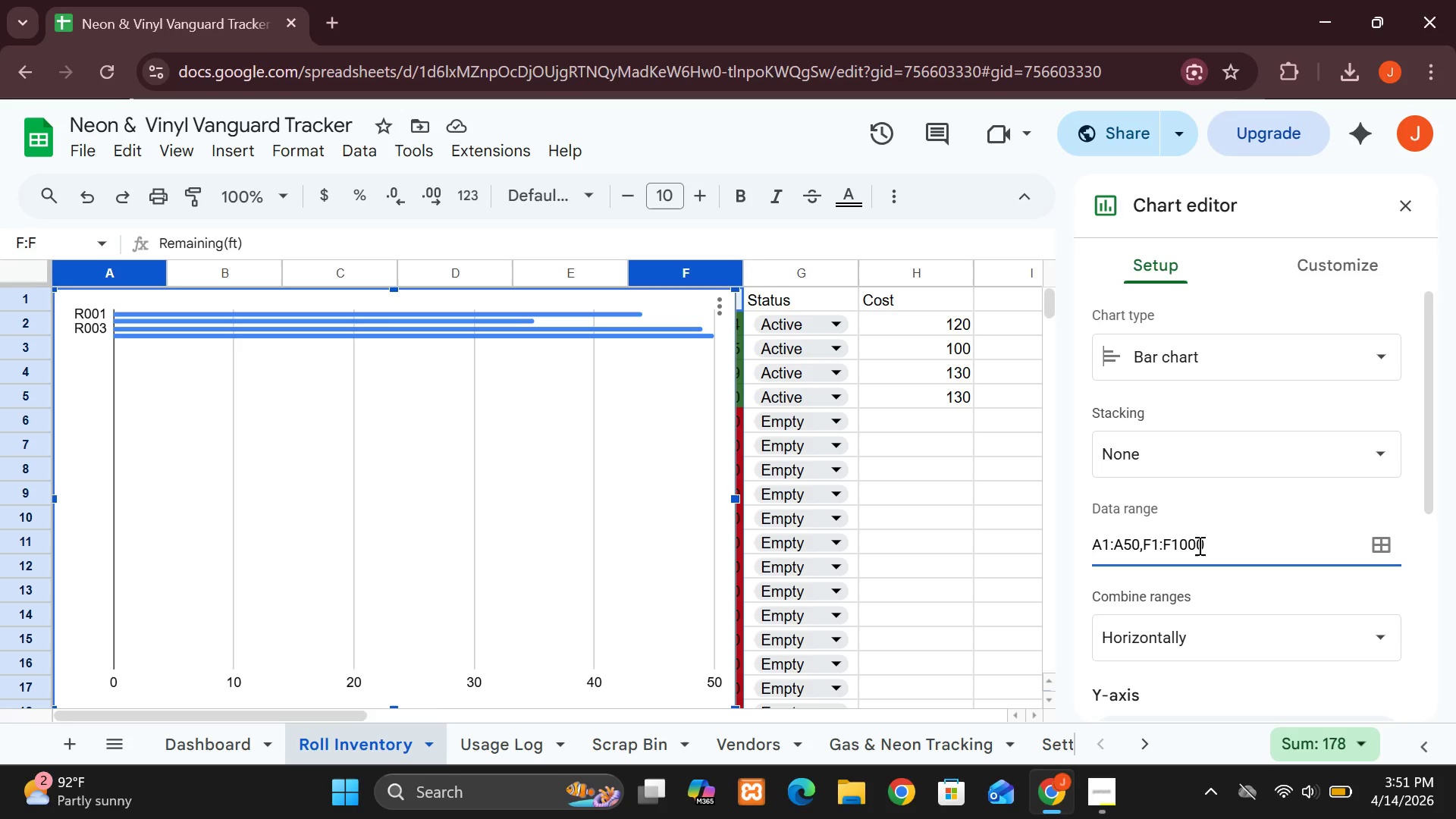 
key(Control+Z)
 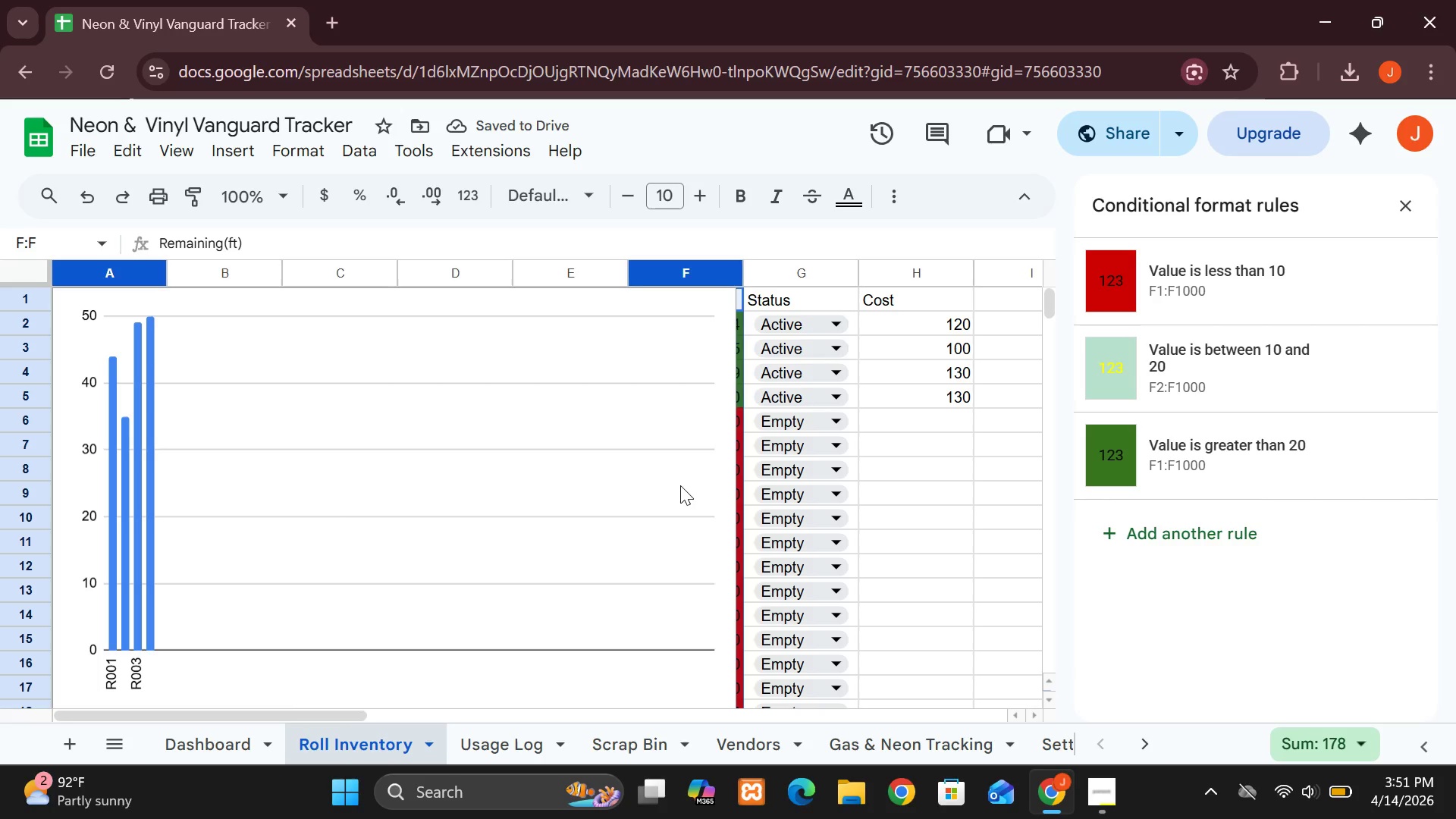 
wait(8.73)
 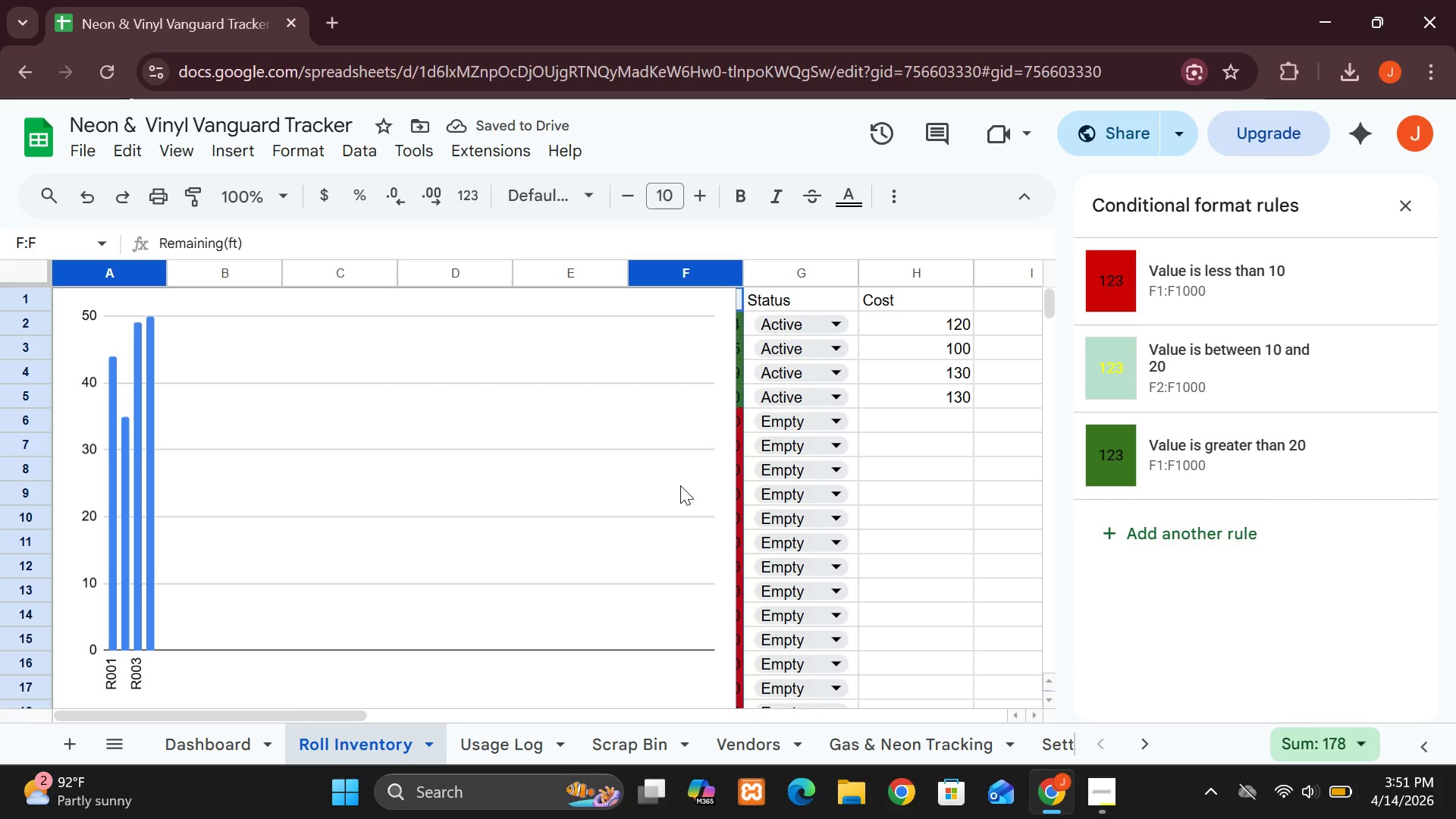 
double_click([394, 607])
 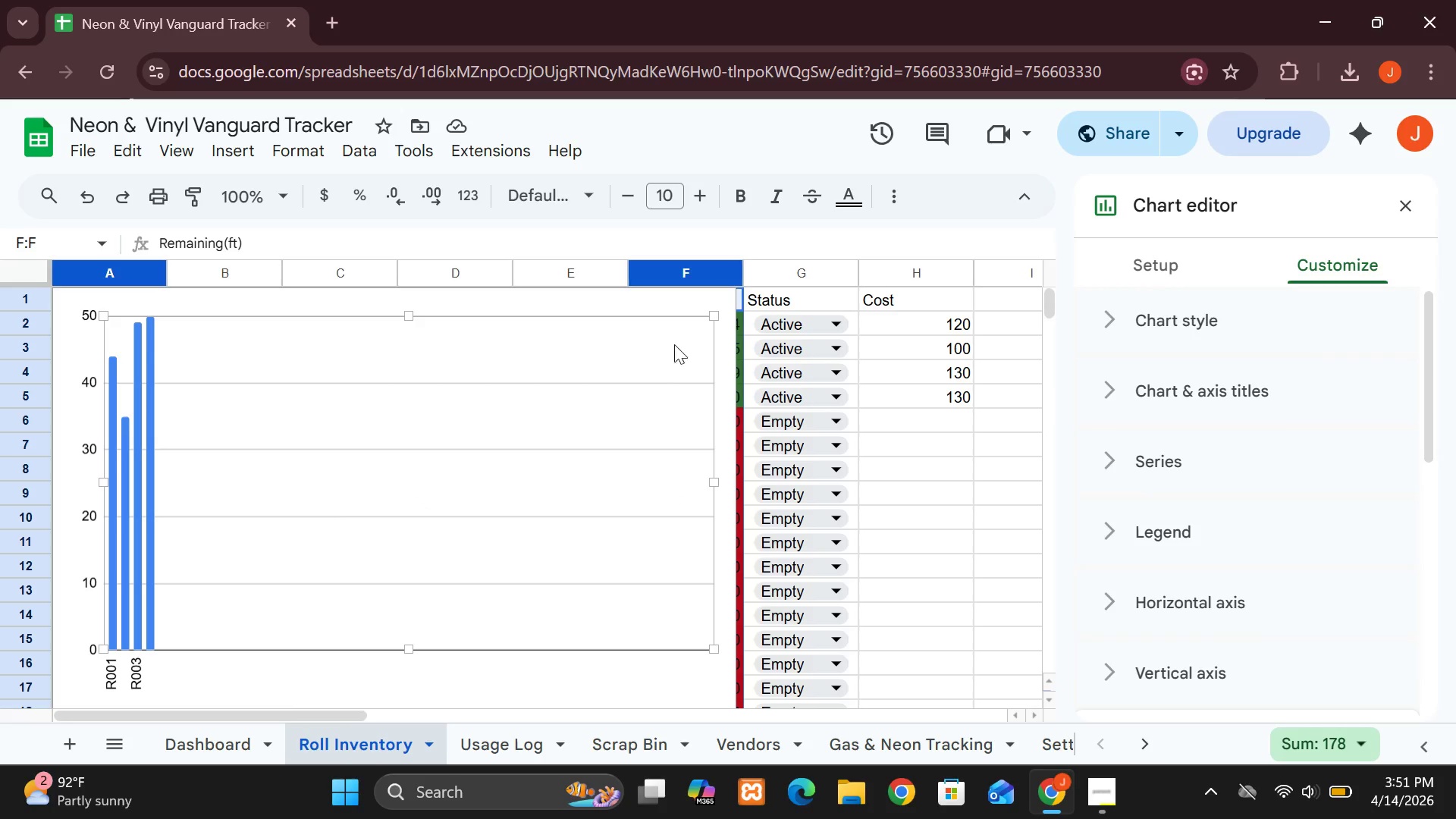 
left_click([656, 368])
 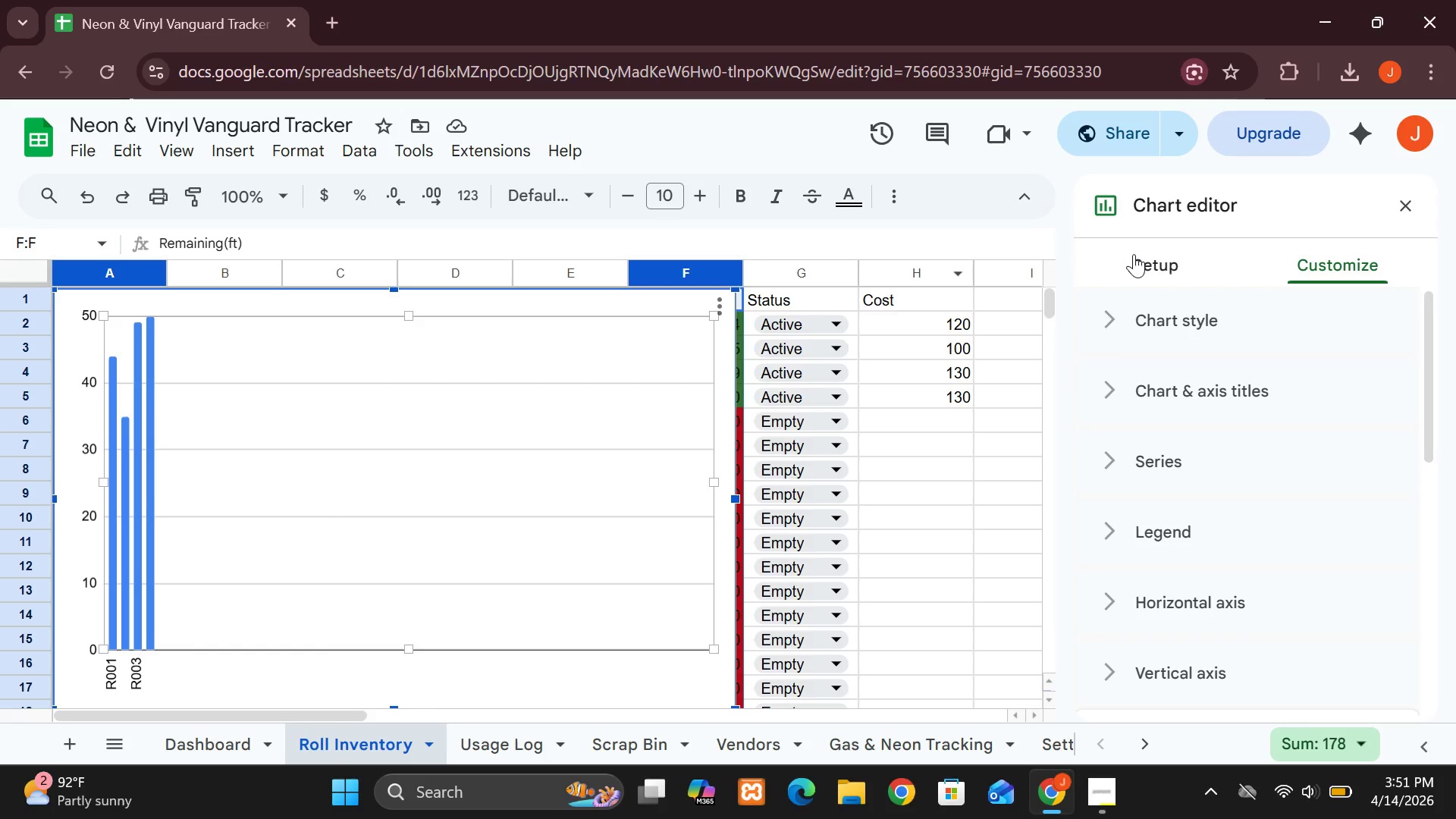 
left_click([1158, 261])
 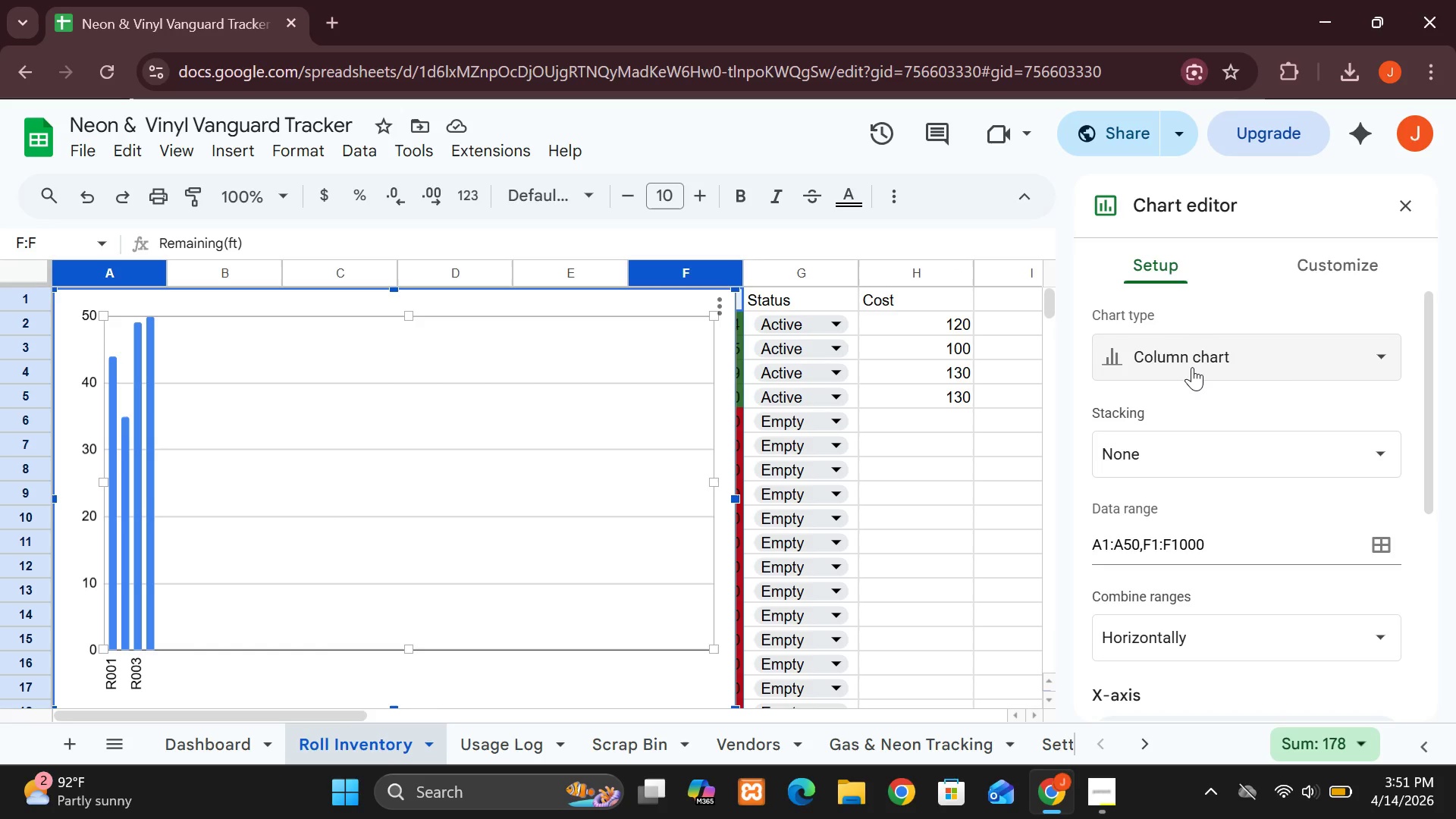 
left_click([1192, 367])
 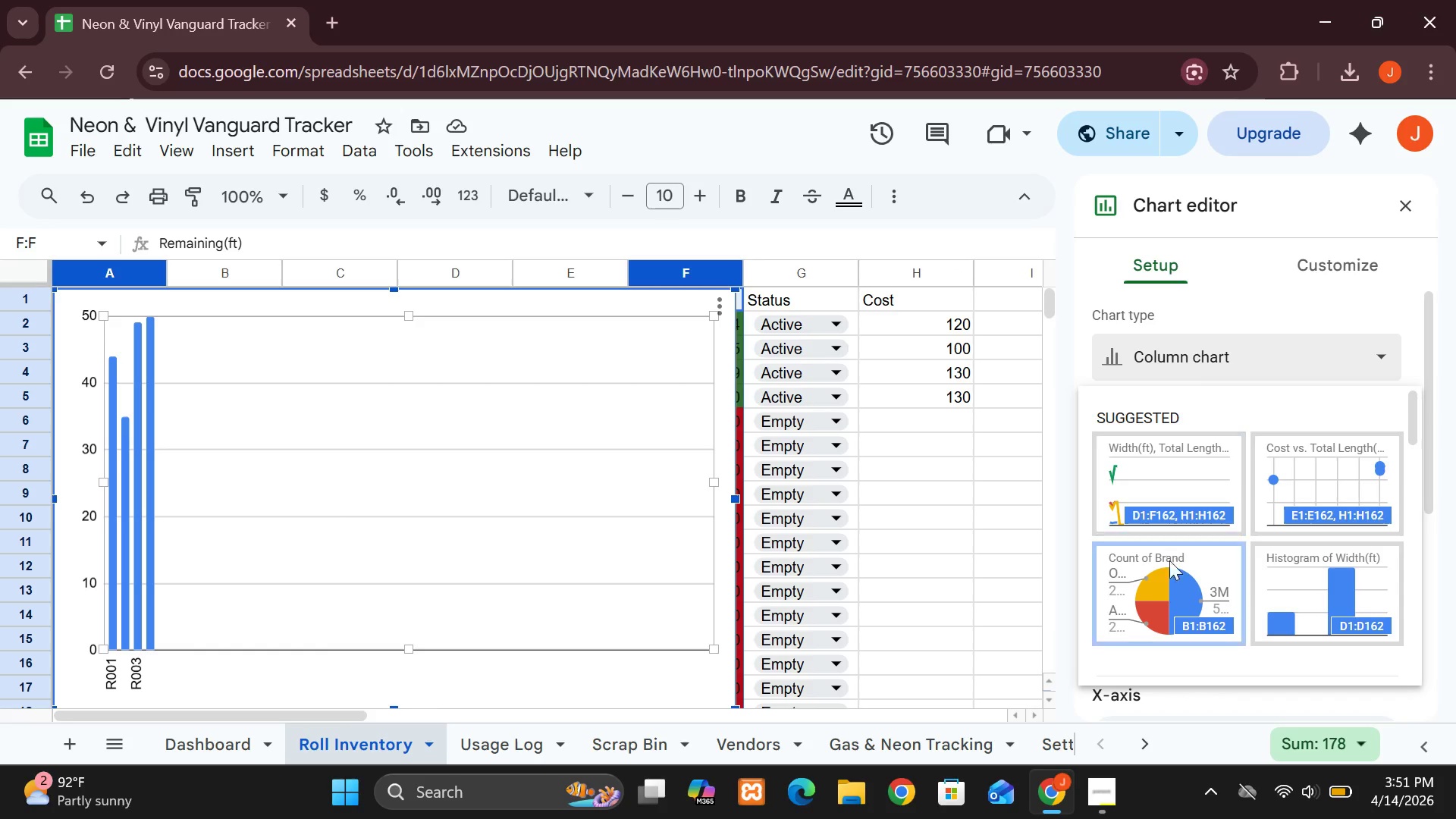 
mouse_move([1163, 538])
 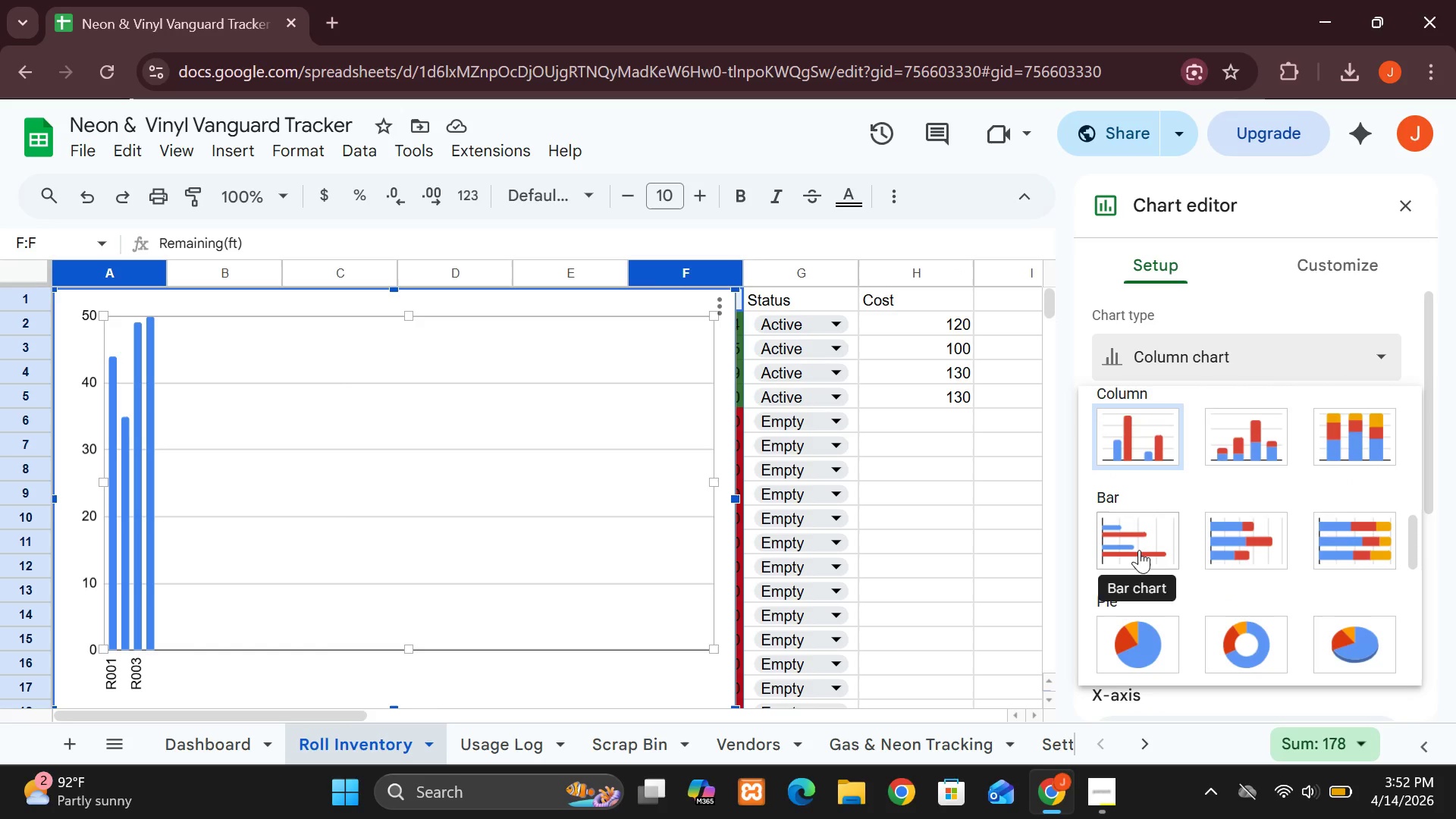 
left_click([1139, 550])
 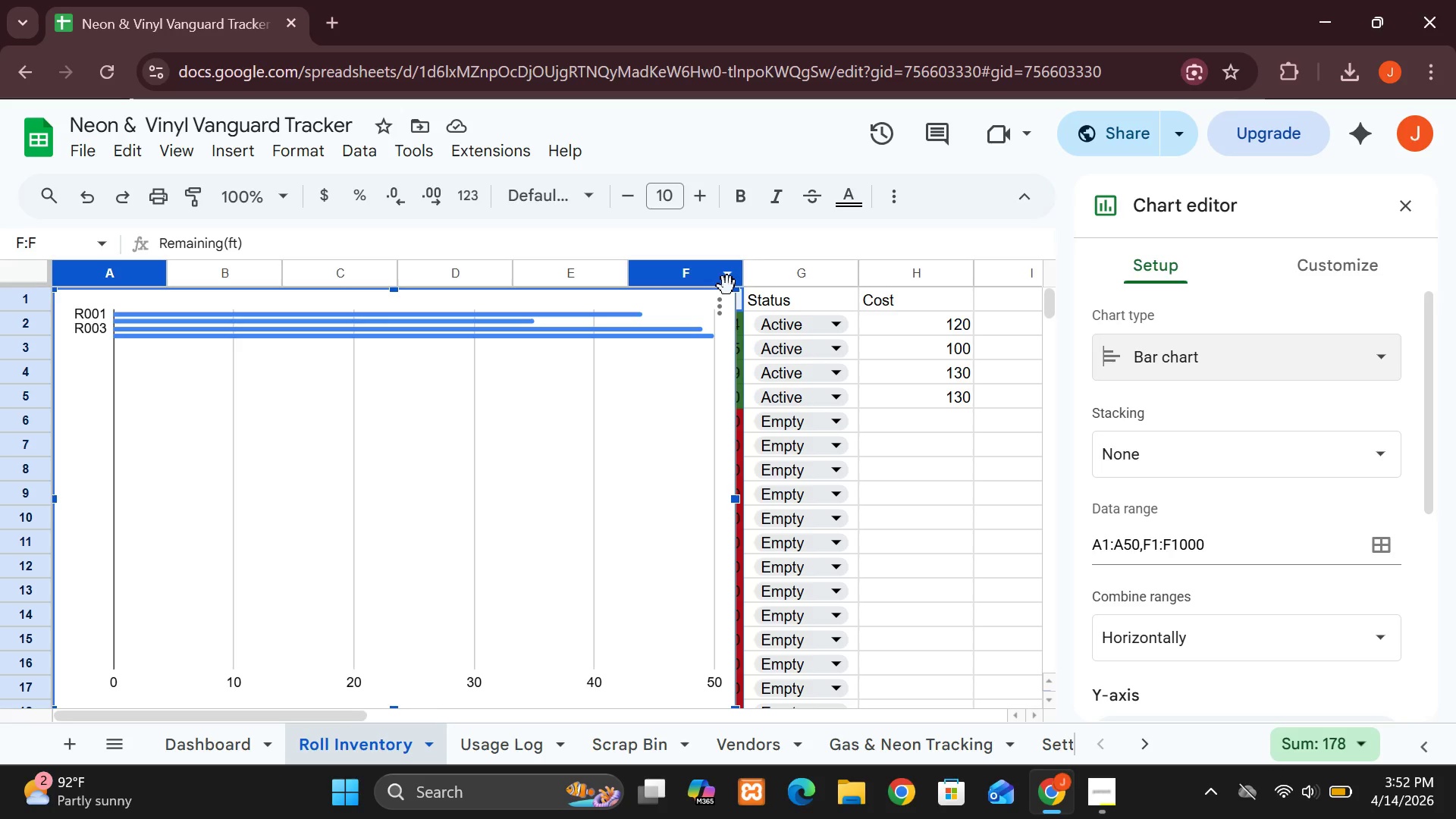 
wait(12.11)
 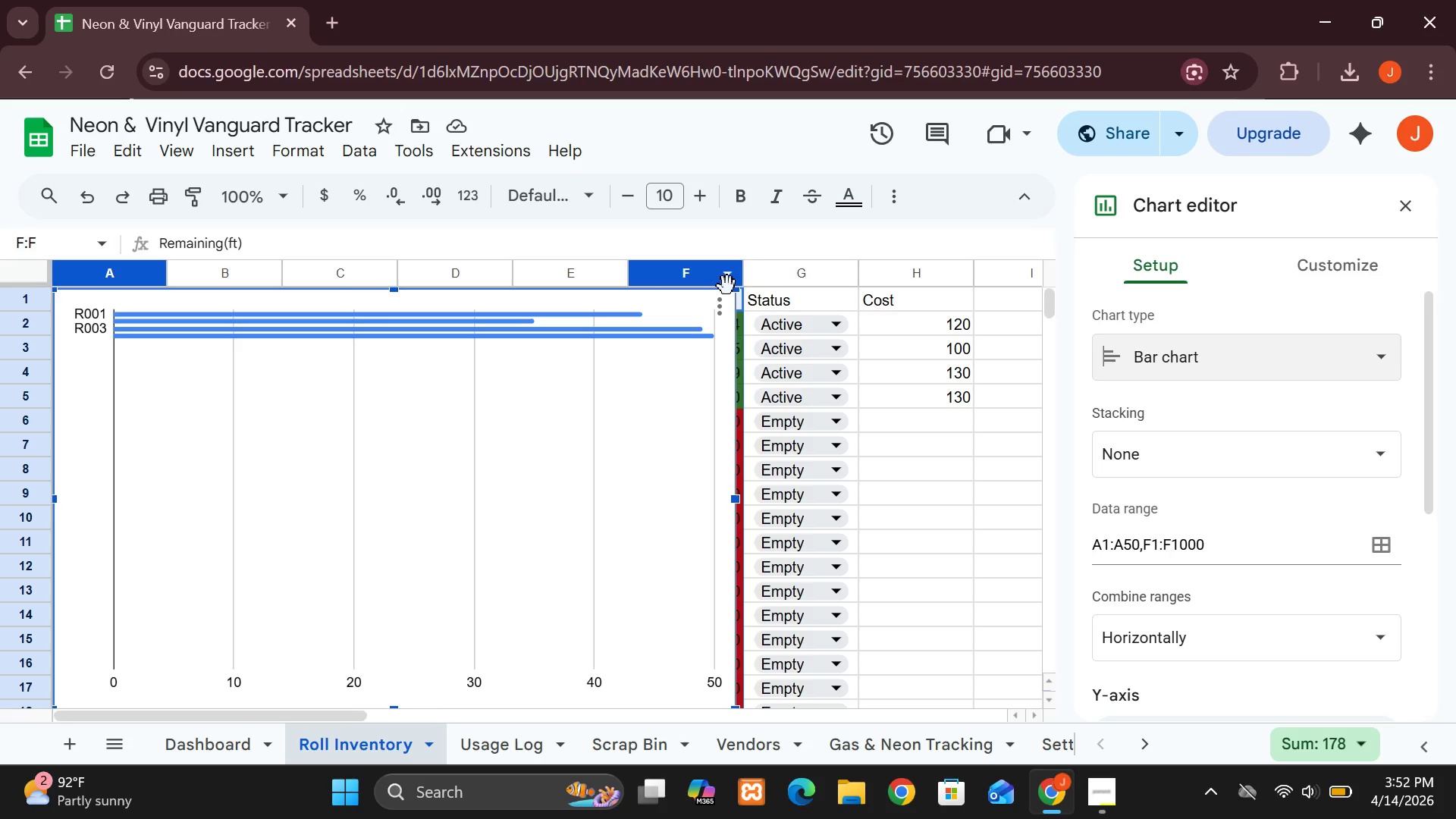 
left_click_drag(start_coordinate=[736, 290], to_coordinate=[297, 593])
 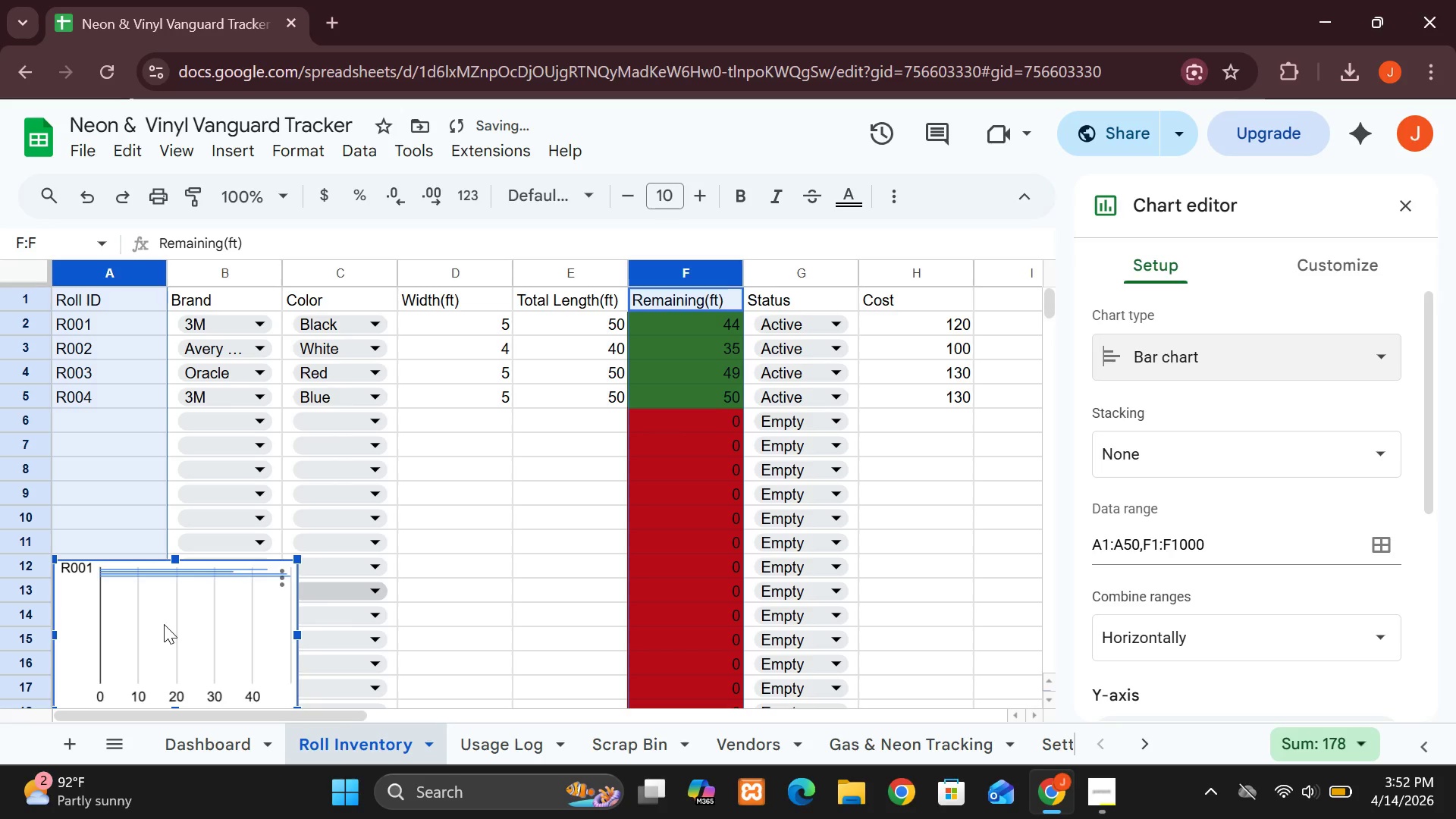 
left_click_drag(start_coordinate=[164, 624], to_coordinate=[513, 509])
 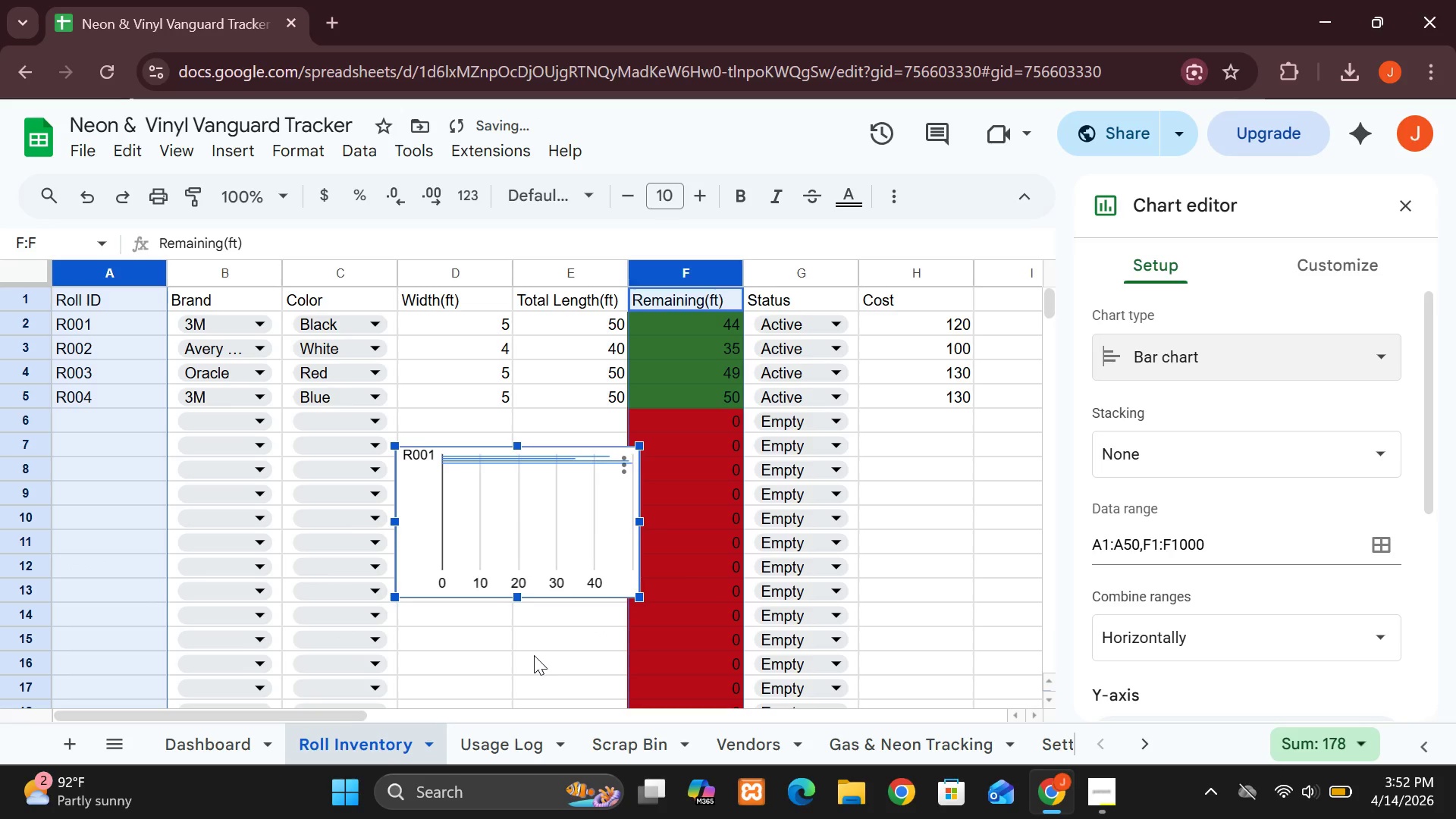 
left_click([534, 655])
 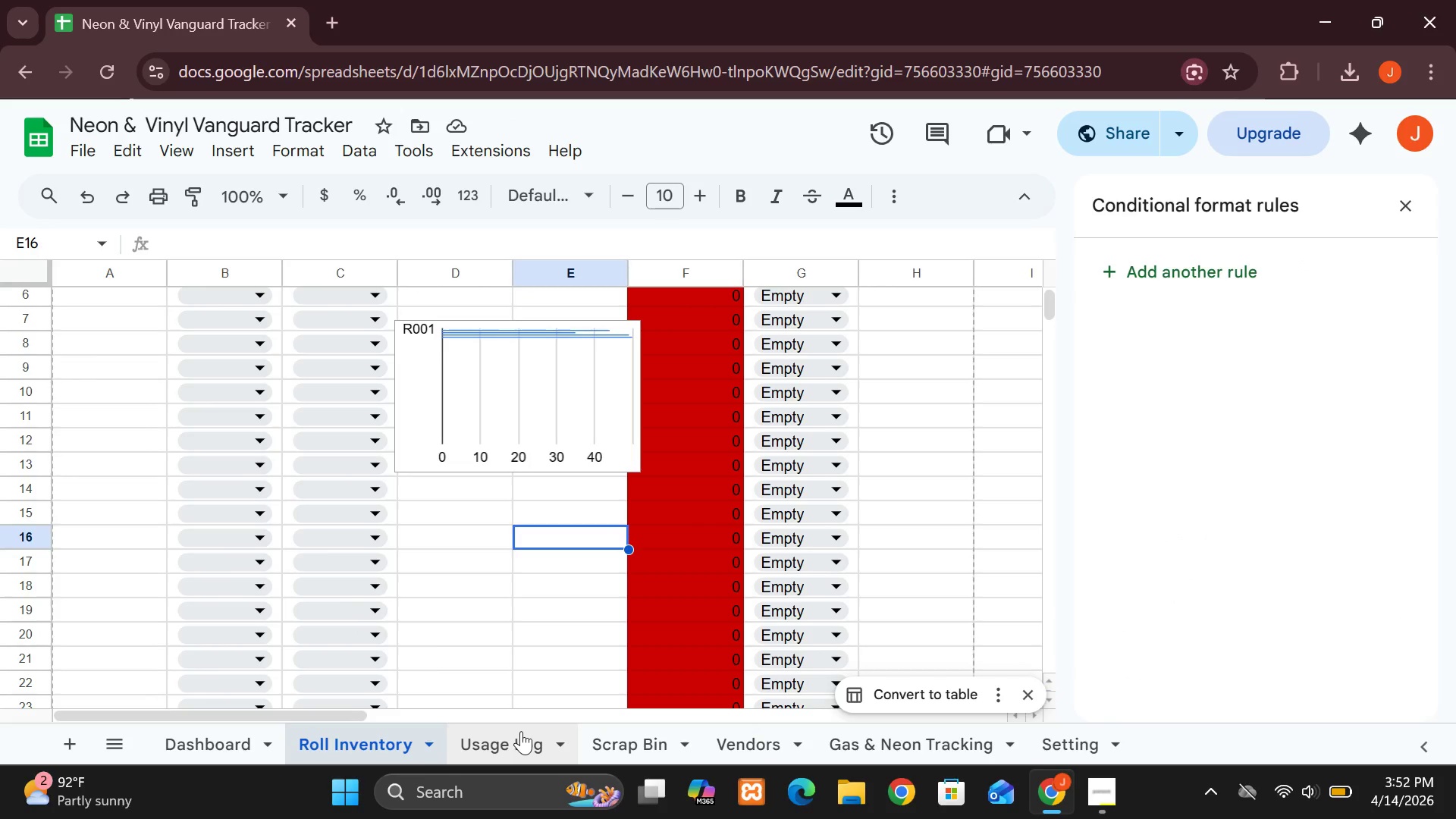 
wait(7.75)
 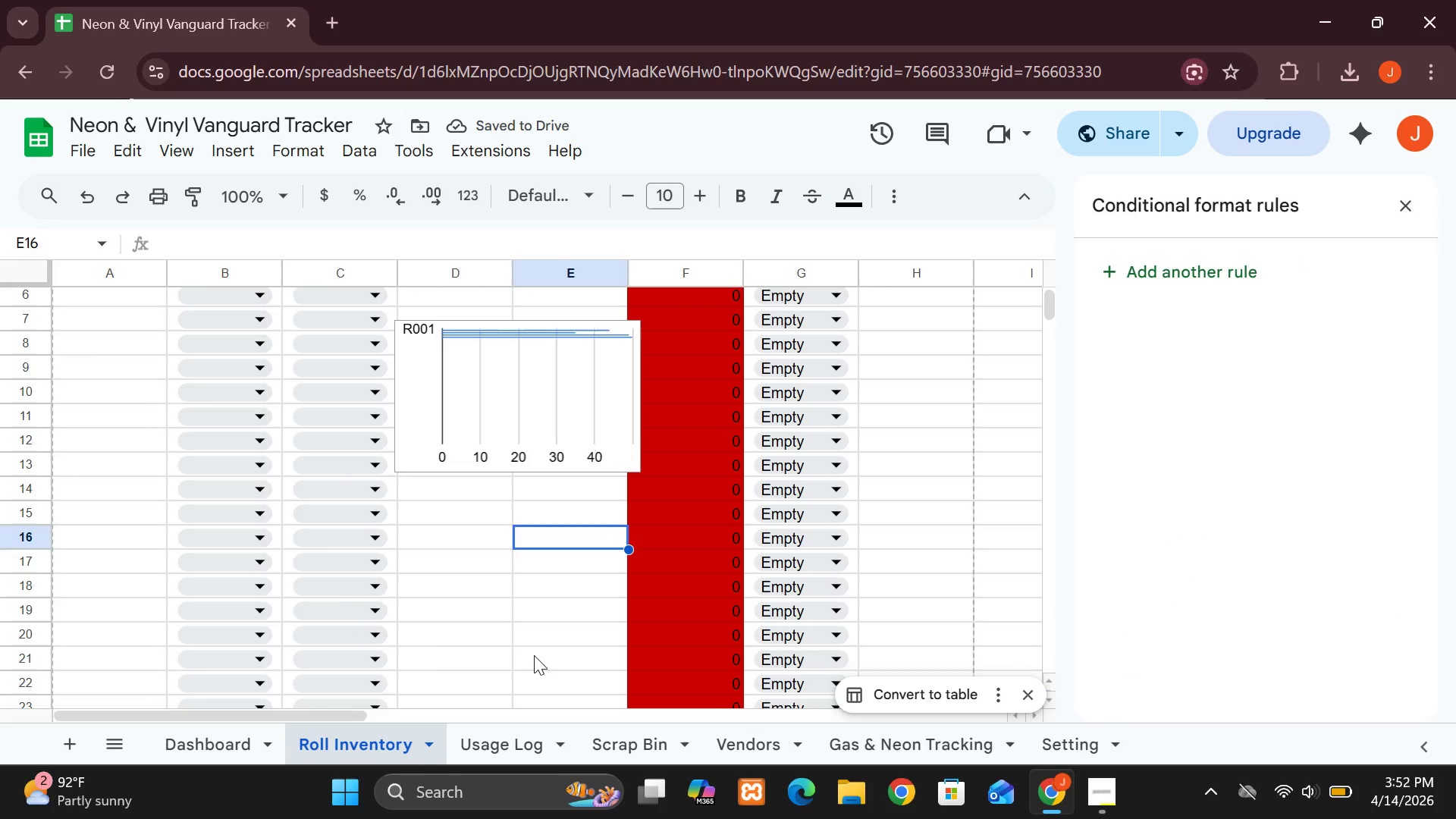 
left_click([855, 754])
 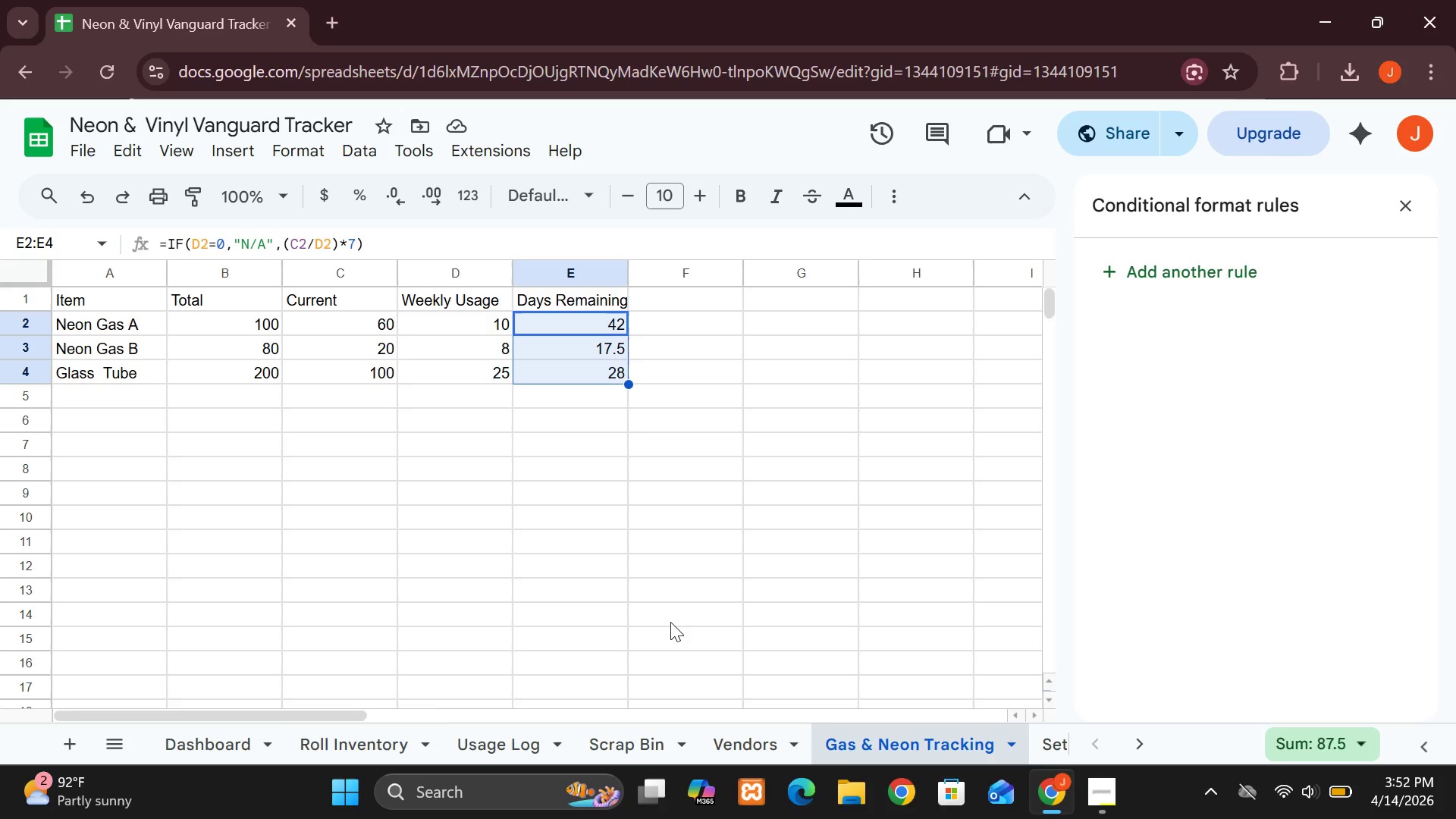 
left_click([649, 599])
 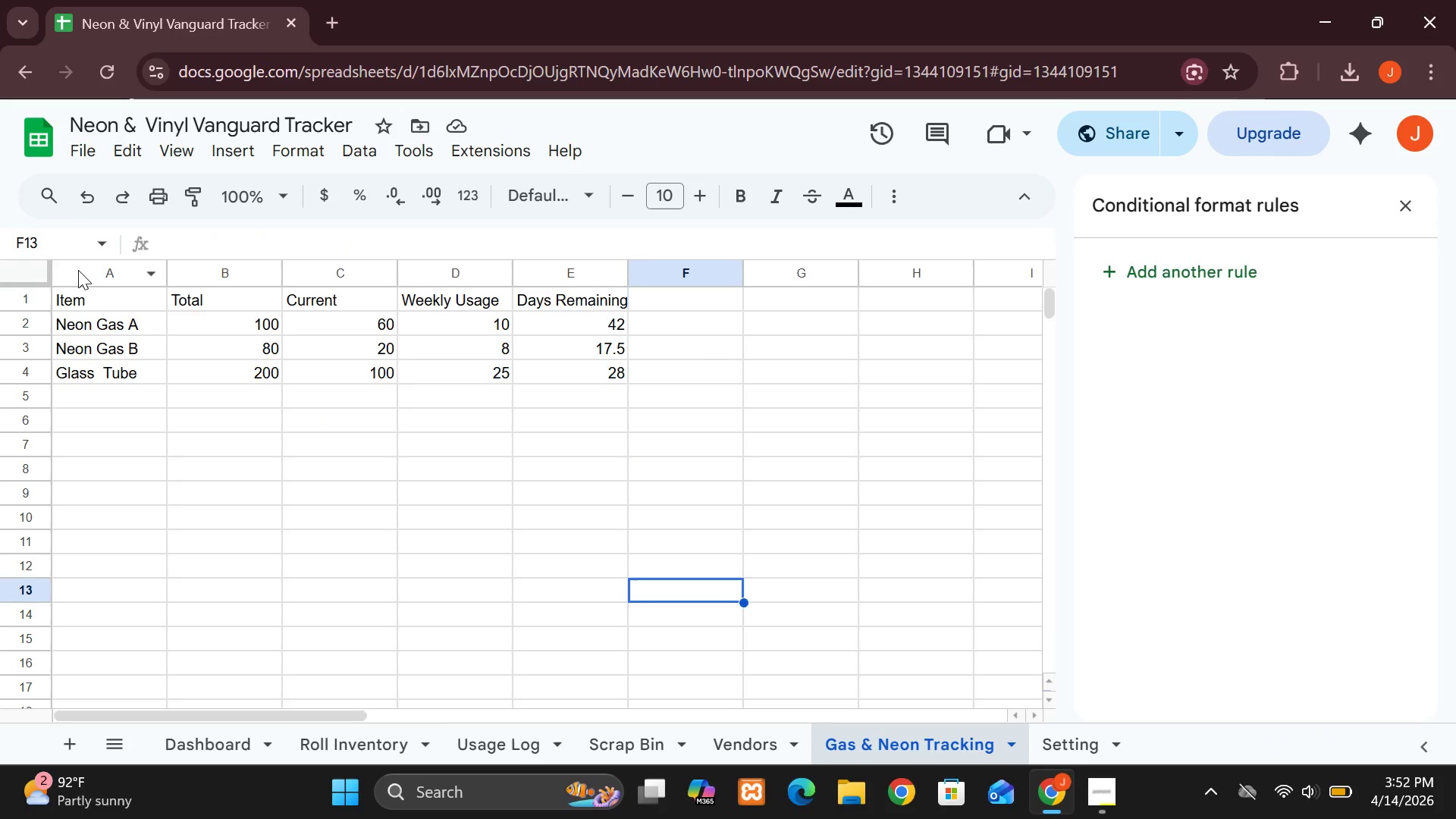 
wait(6.88)
 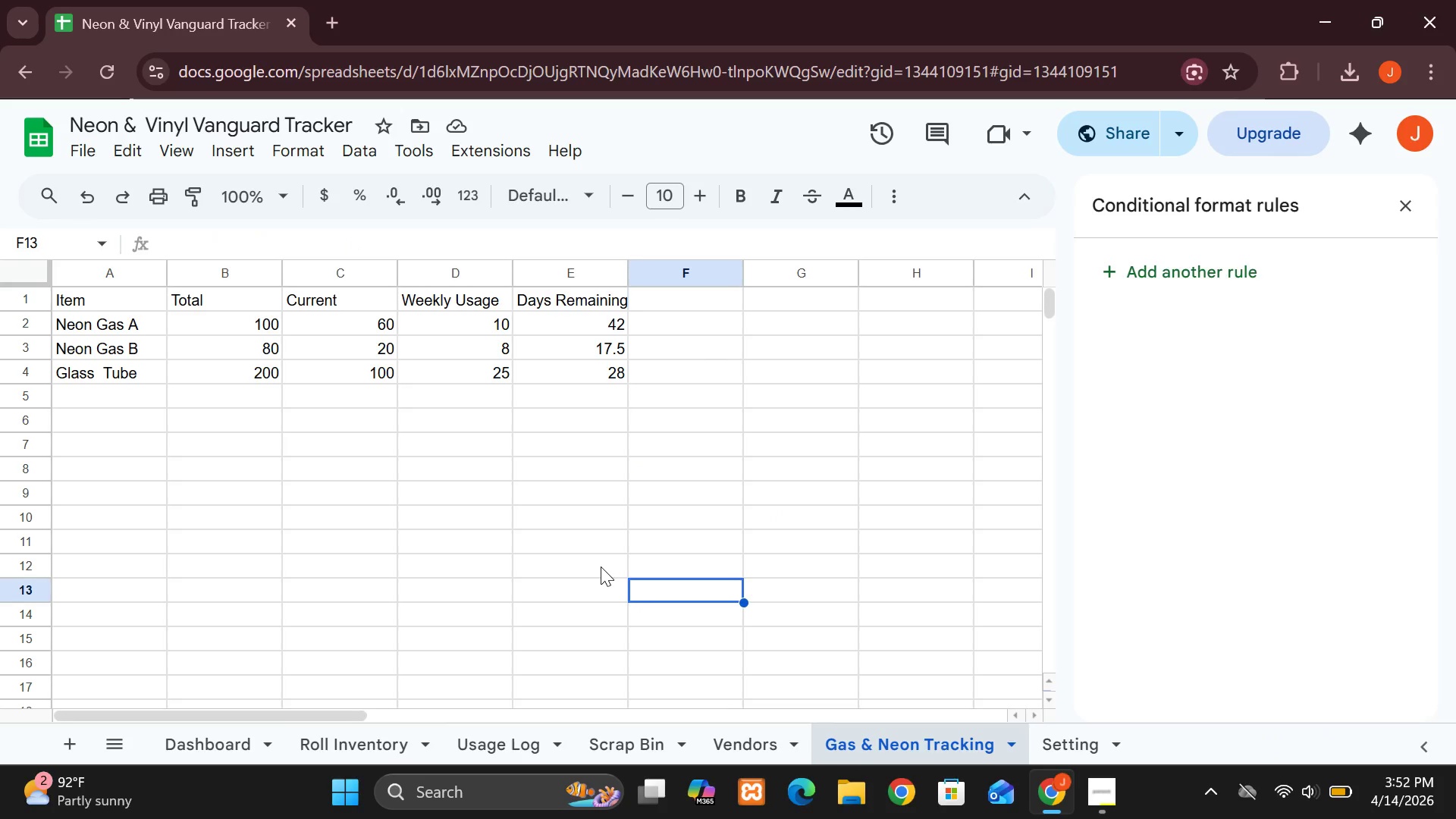 
left_click([78, 270])
 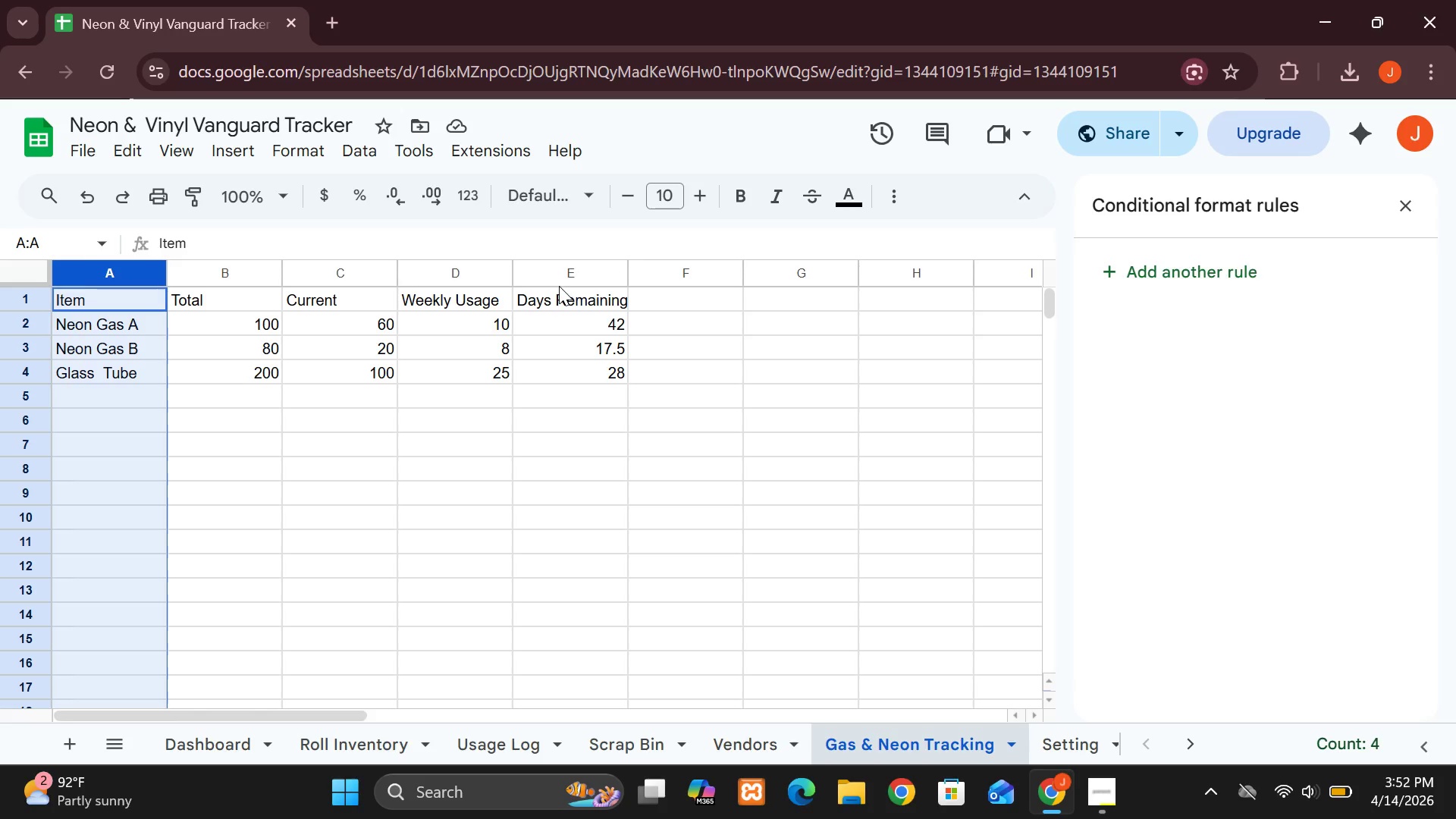 
hold_key(key=ShiftLeft, duration=0.69)
 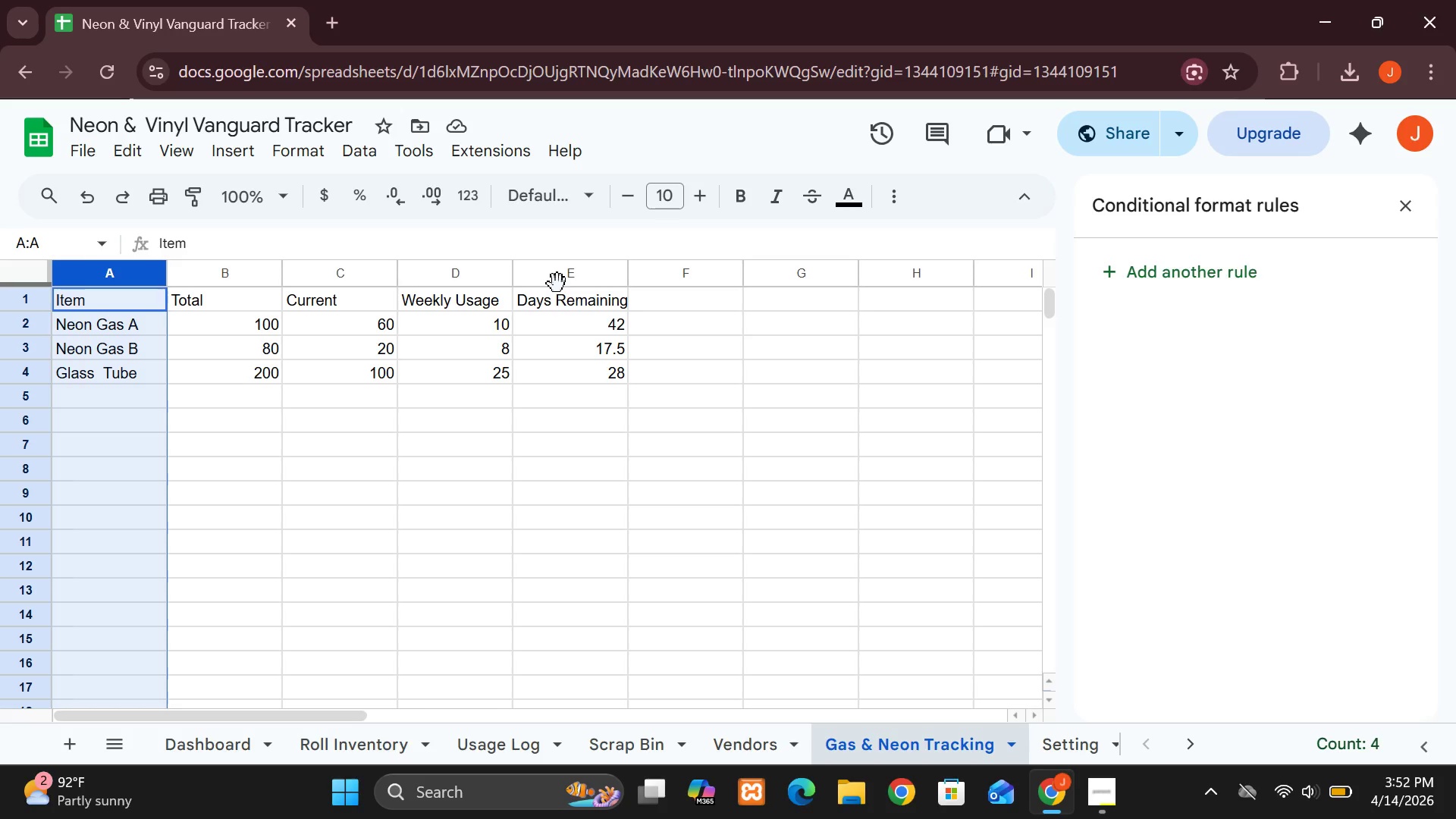 
hold_key(key=ControlLeft, duration=1.5)
left_click([557, 284])
 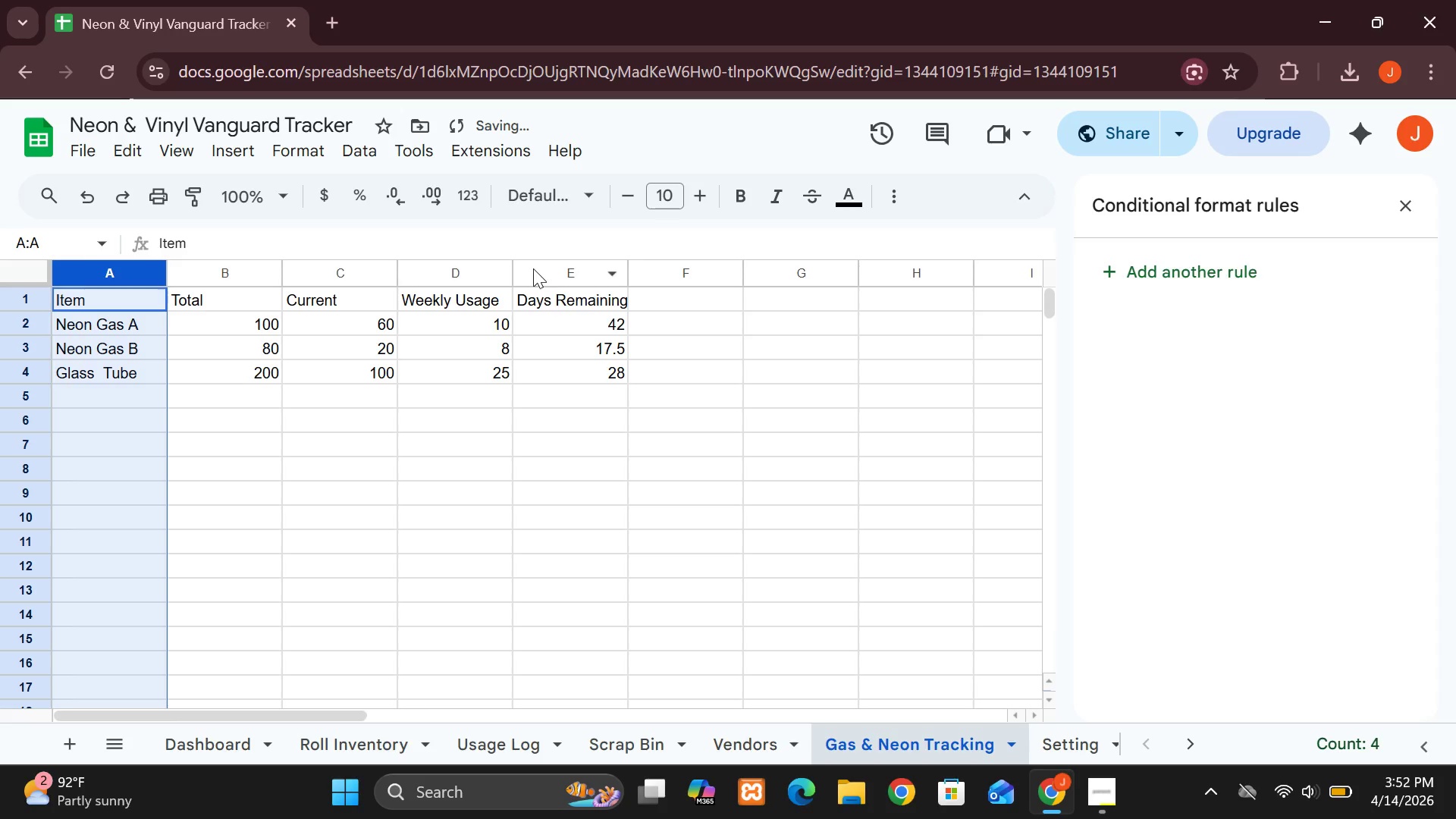 
hold_key(key=ControlLeft, duration=1.53)
left_click([532, 266])
 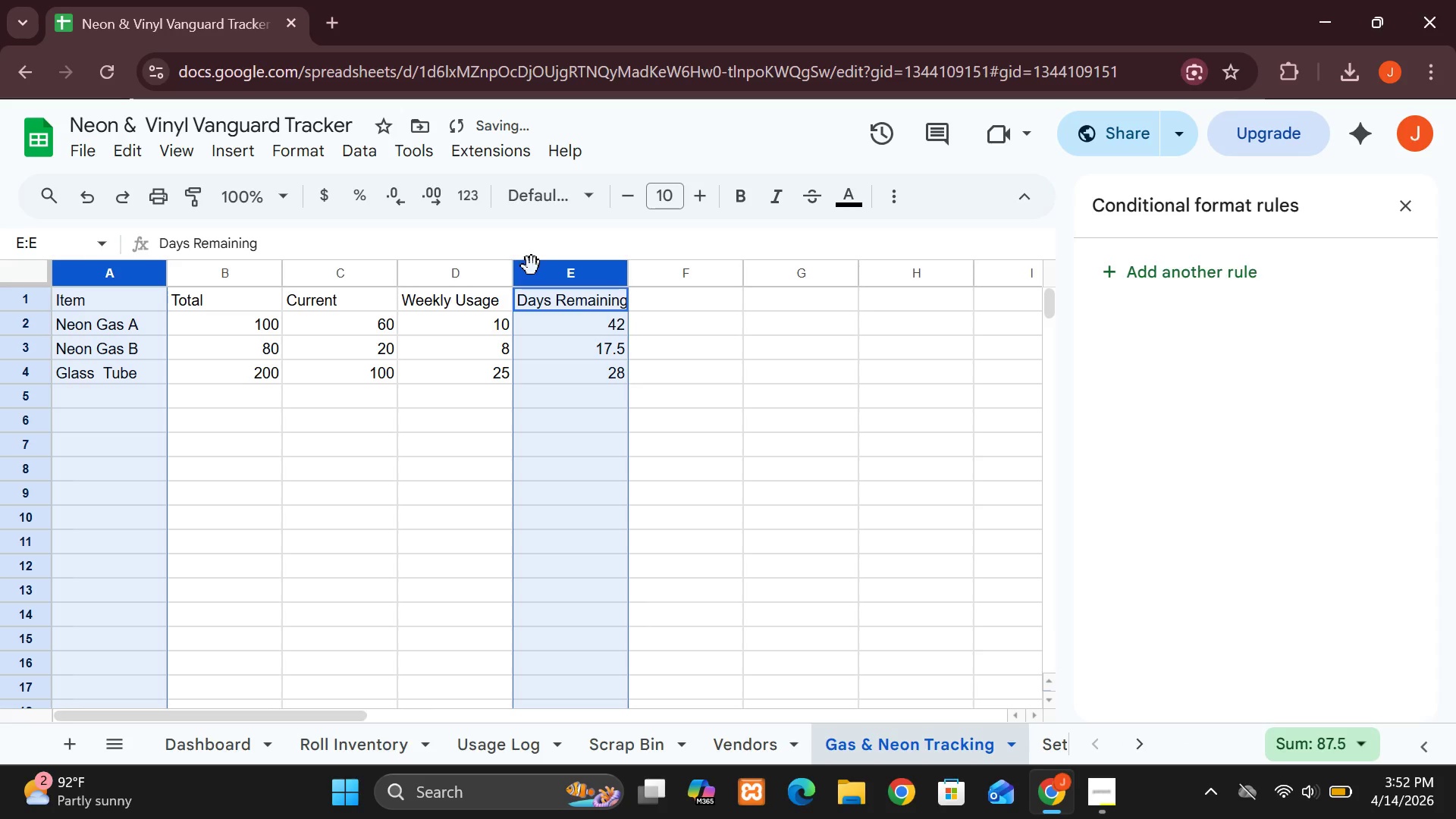 
wait(16.06)
 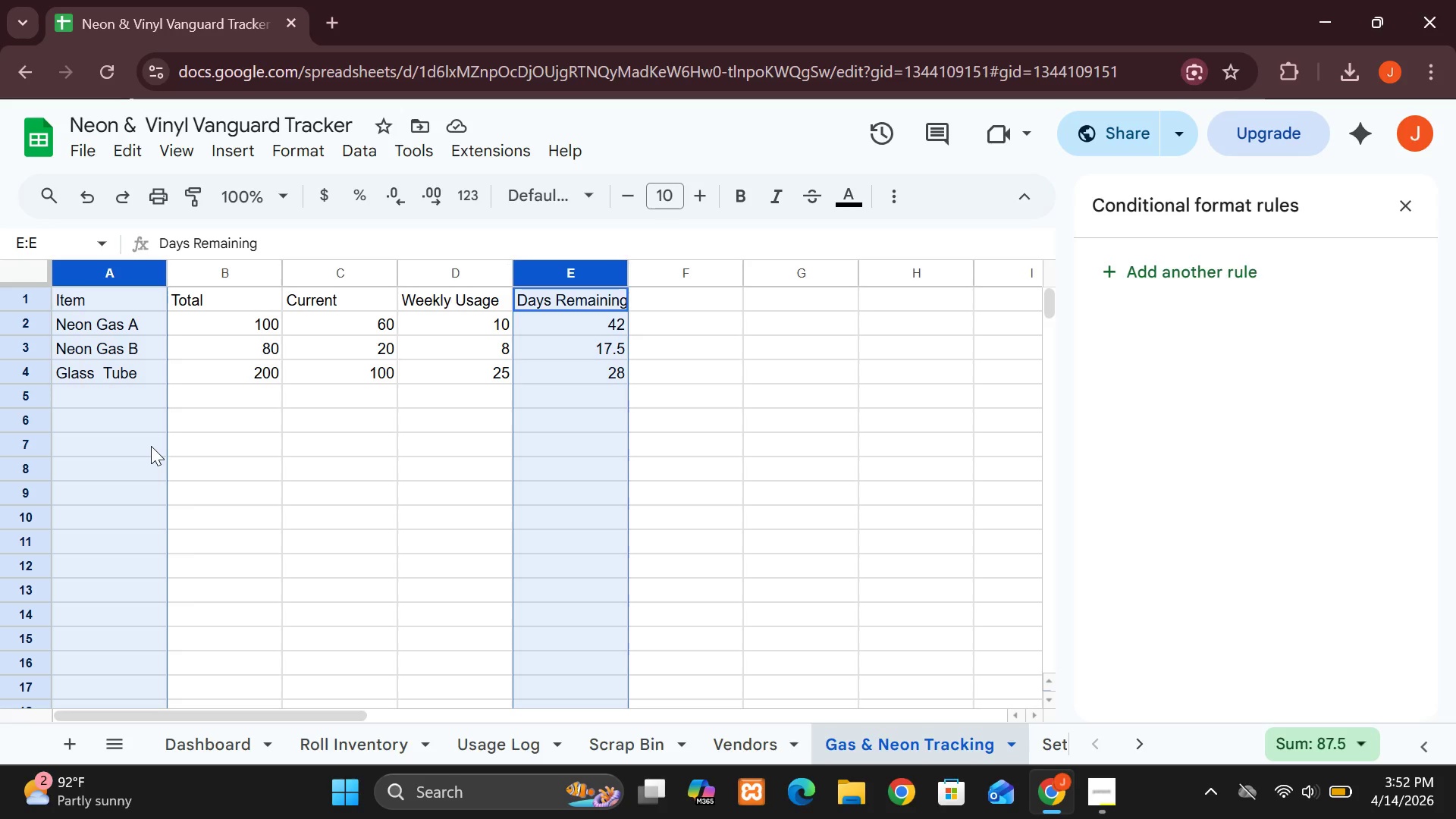 
left_click([237, 144])
 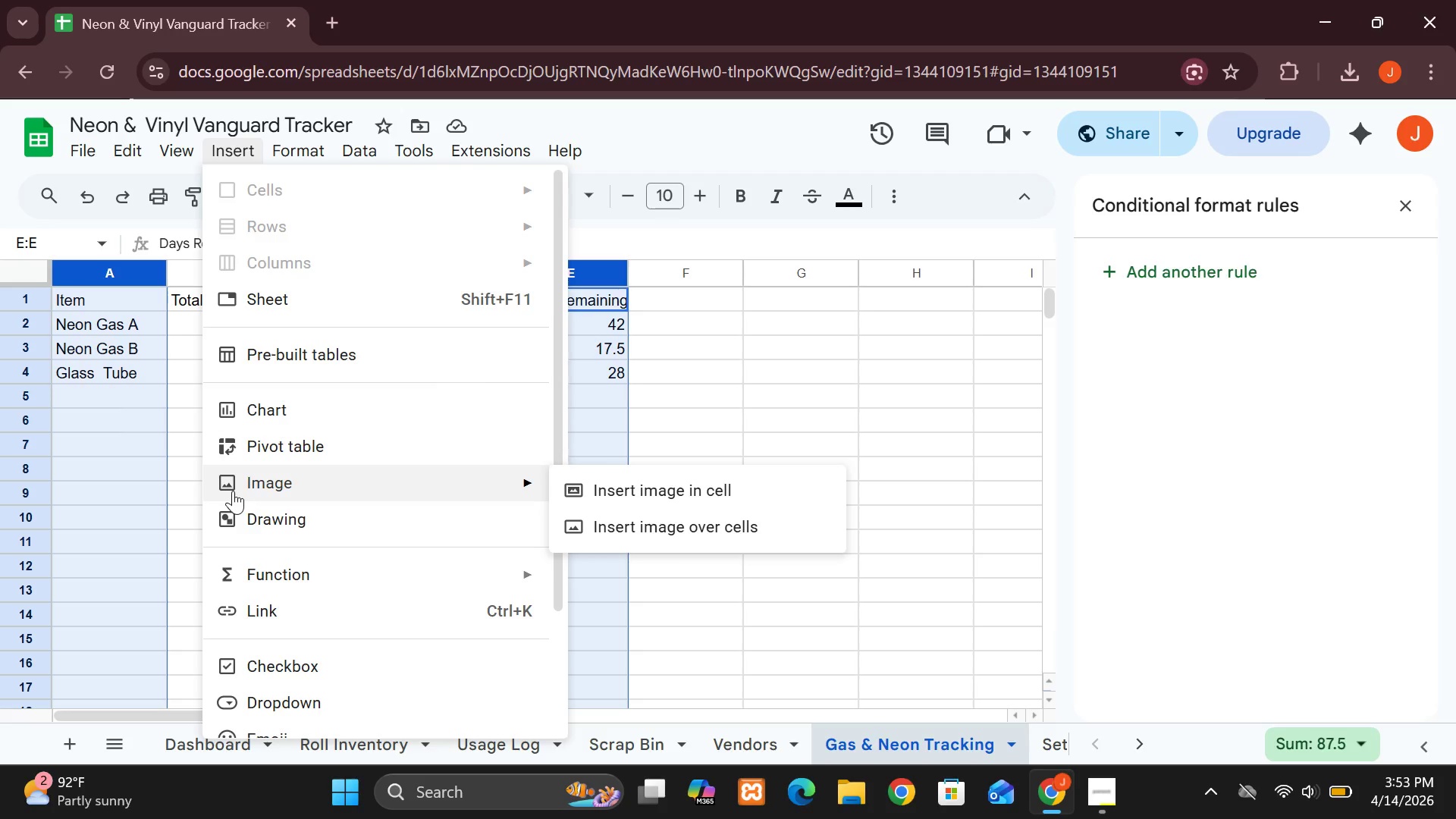 
wait(5.2)
 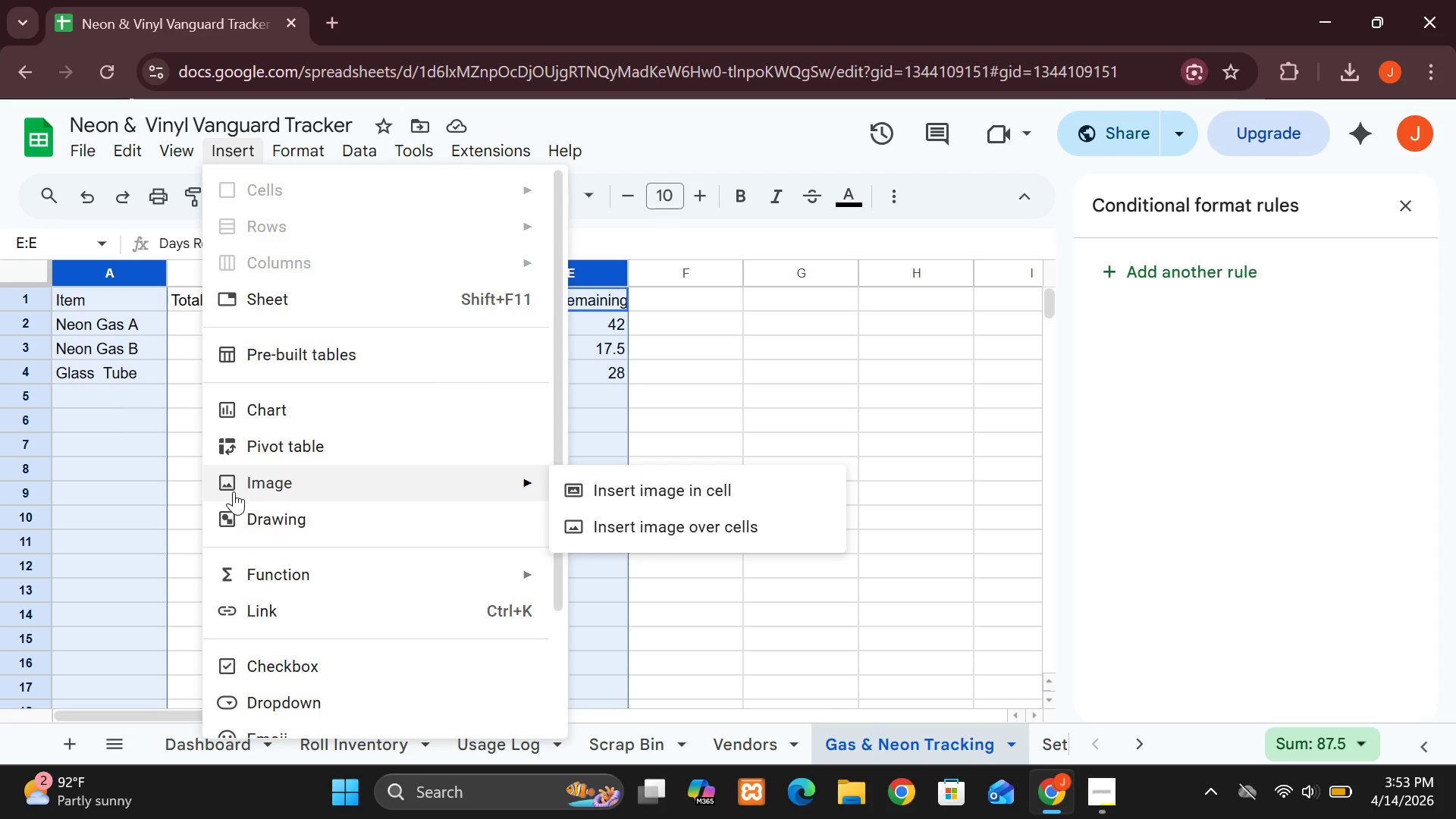 
left_click([240, 412])
 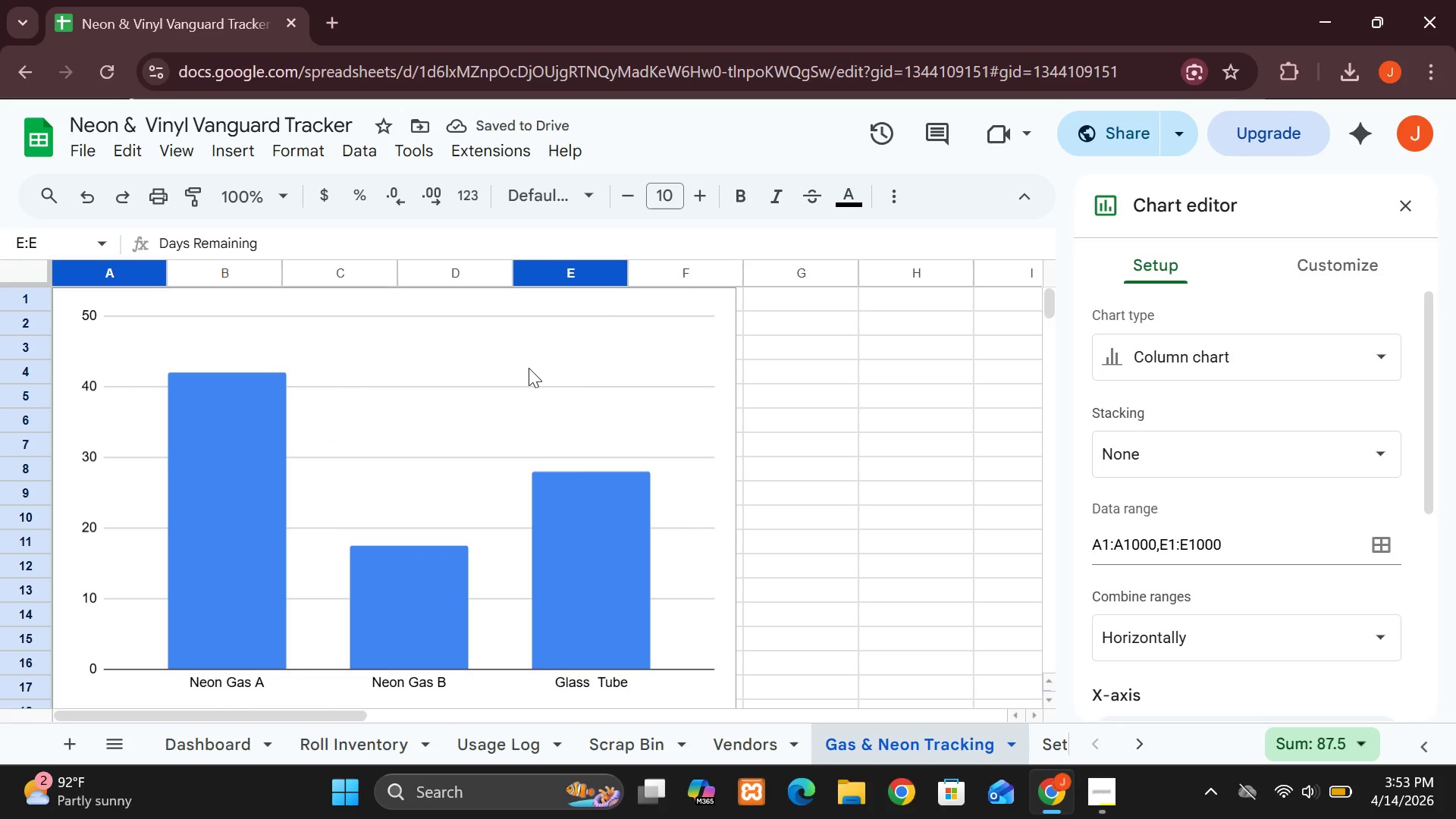 
wait(11.36)
 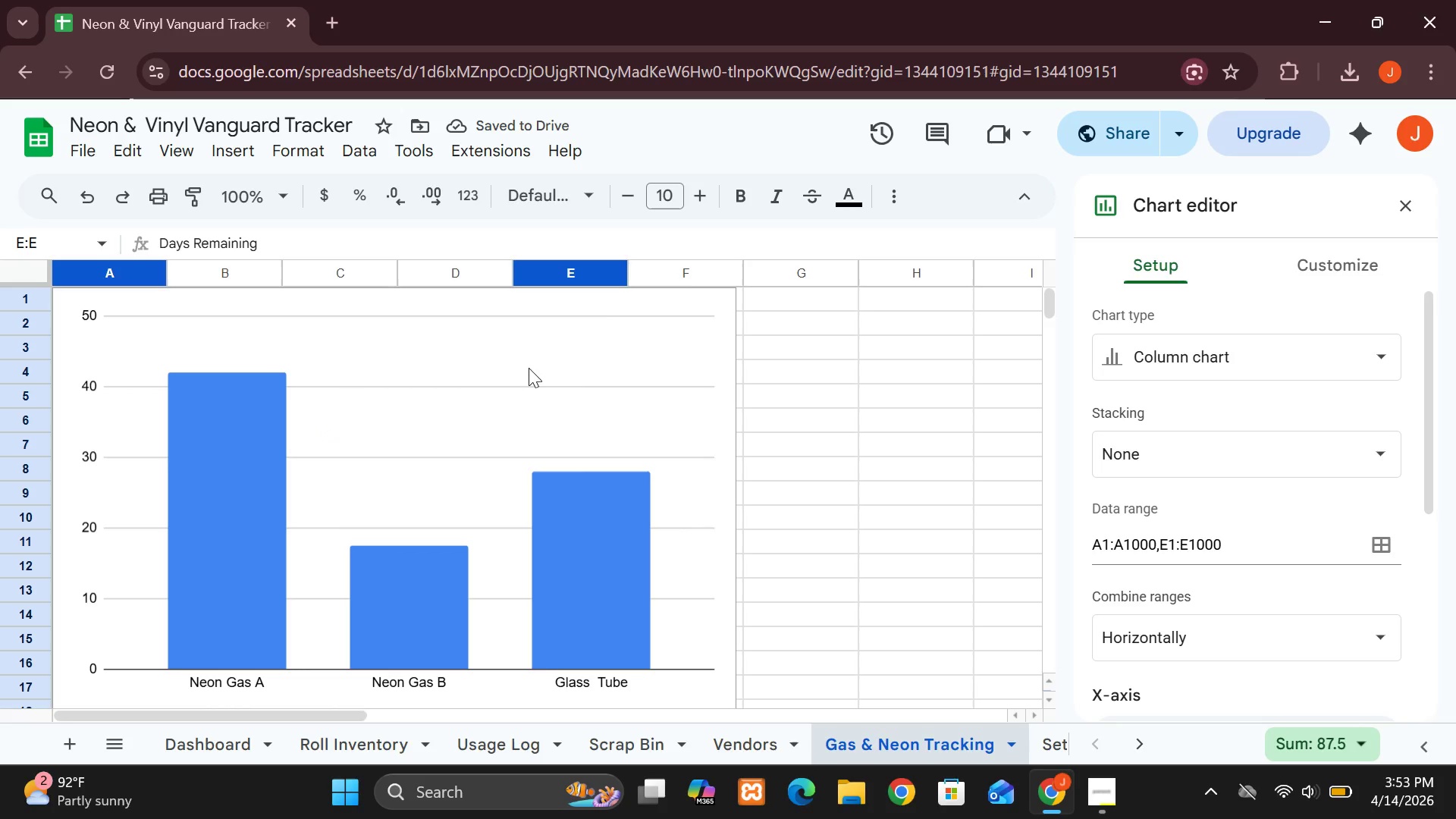 
left_click([726, 298])
 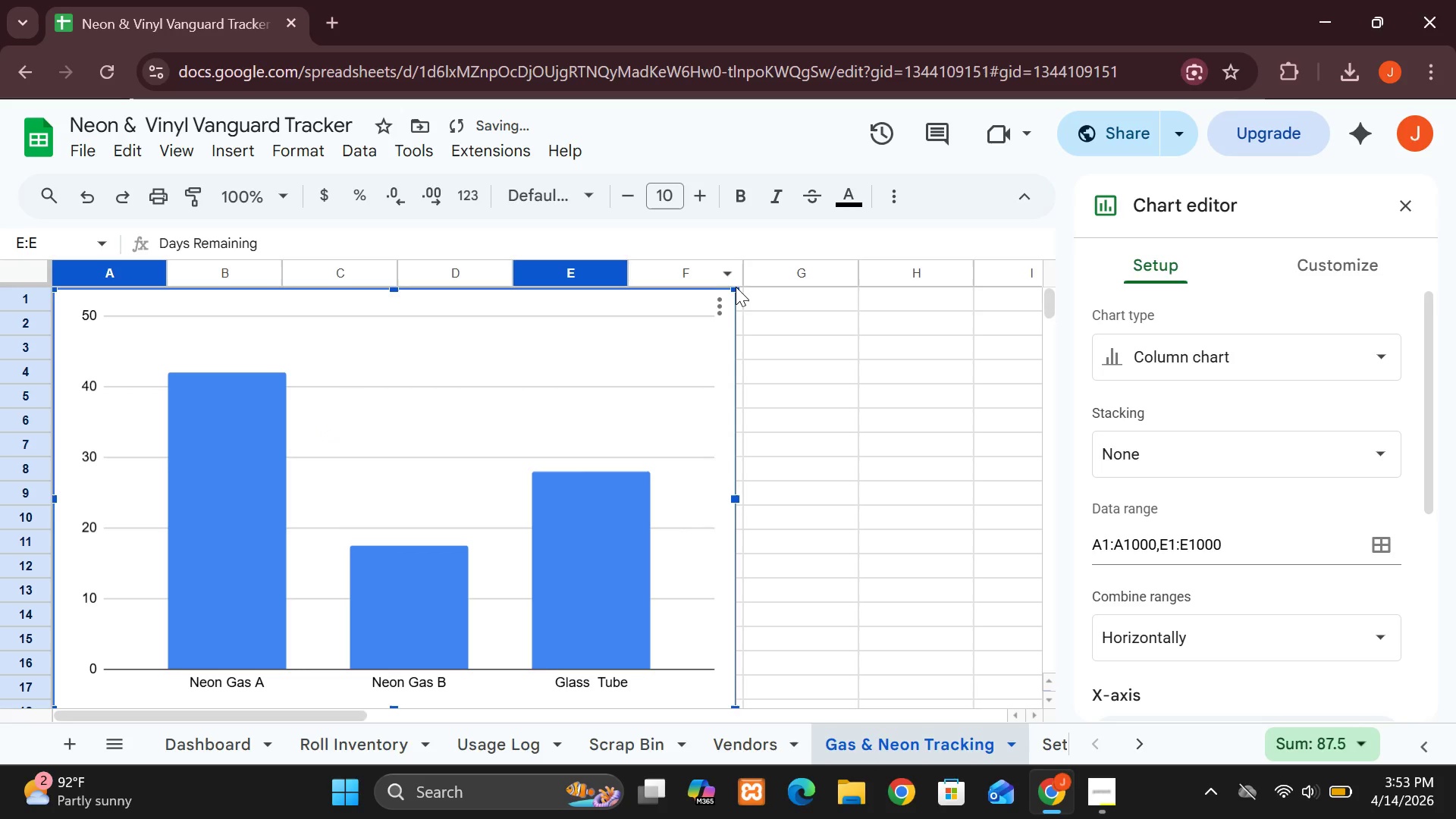 
left_click_drag(start_coordinate=[733, 290], to_coordinate=[241, 521])
 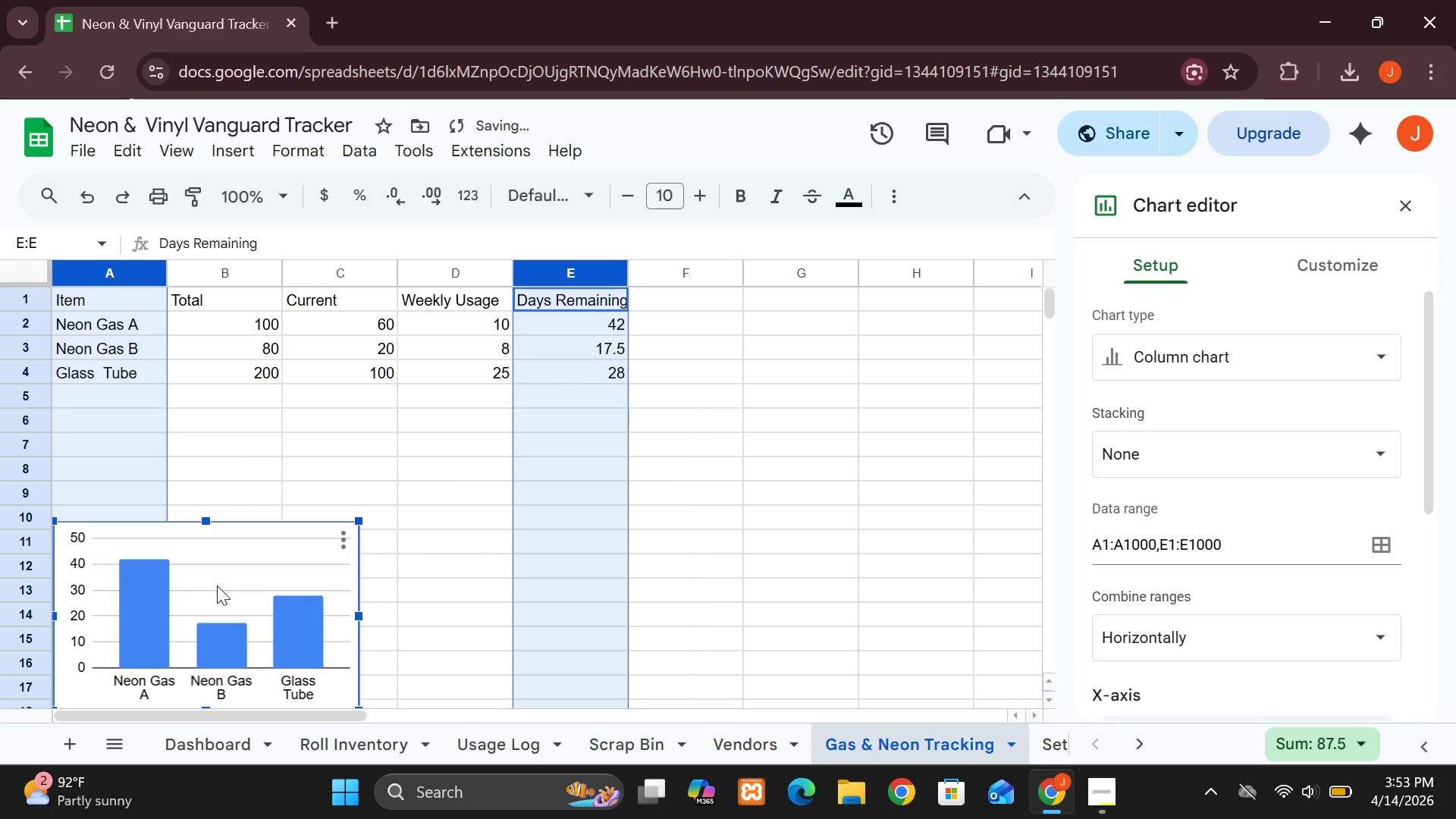 
left_click_drag(start_coordinate=[217, 585], to_coordinate=[365, 480])
 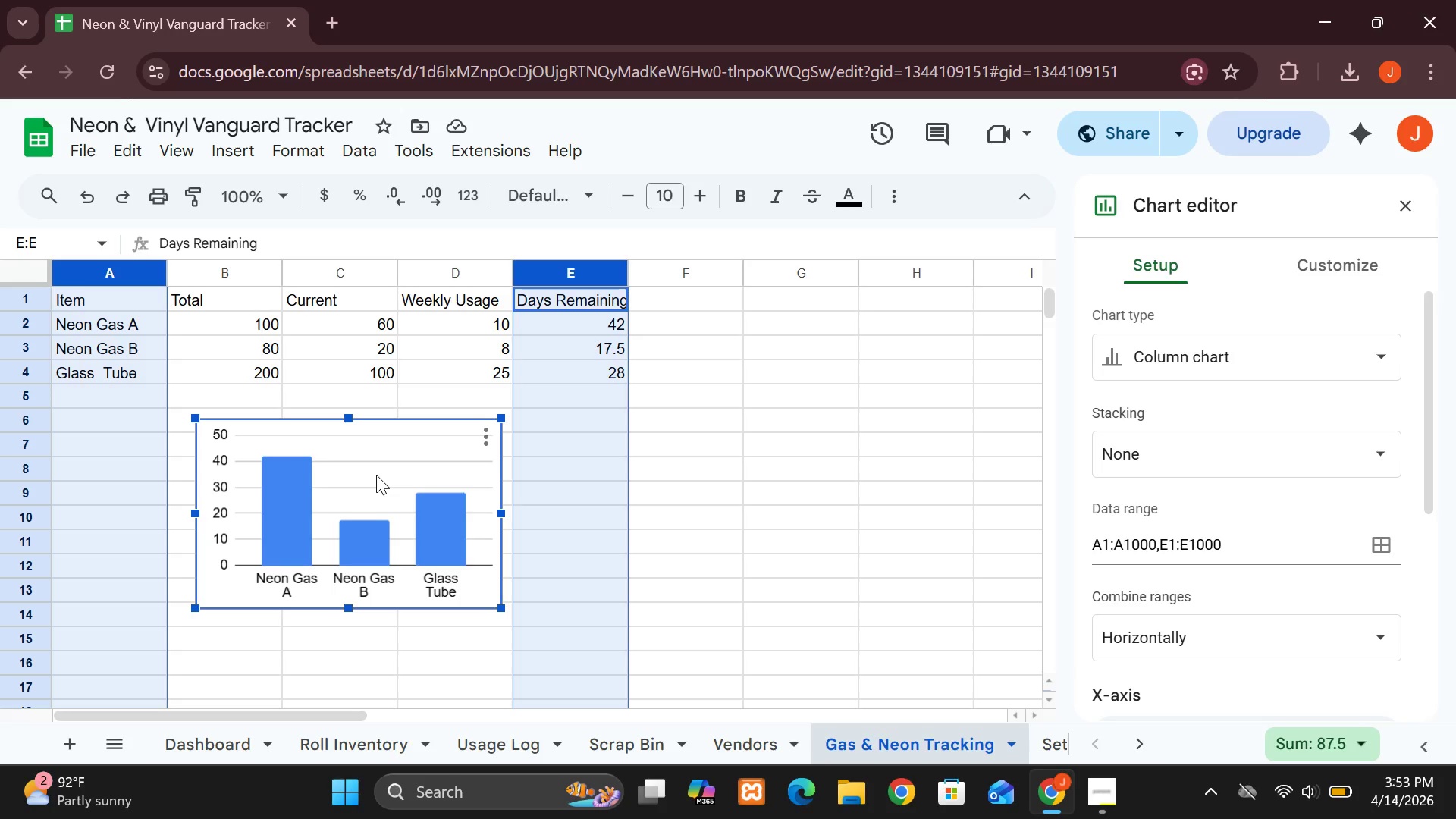 
wait(13.22)
 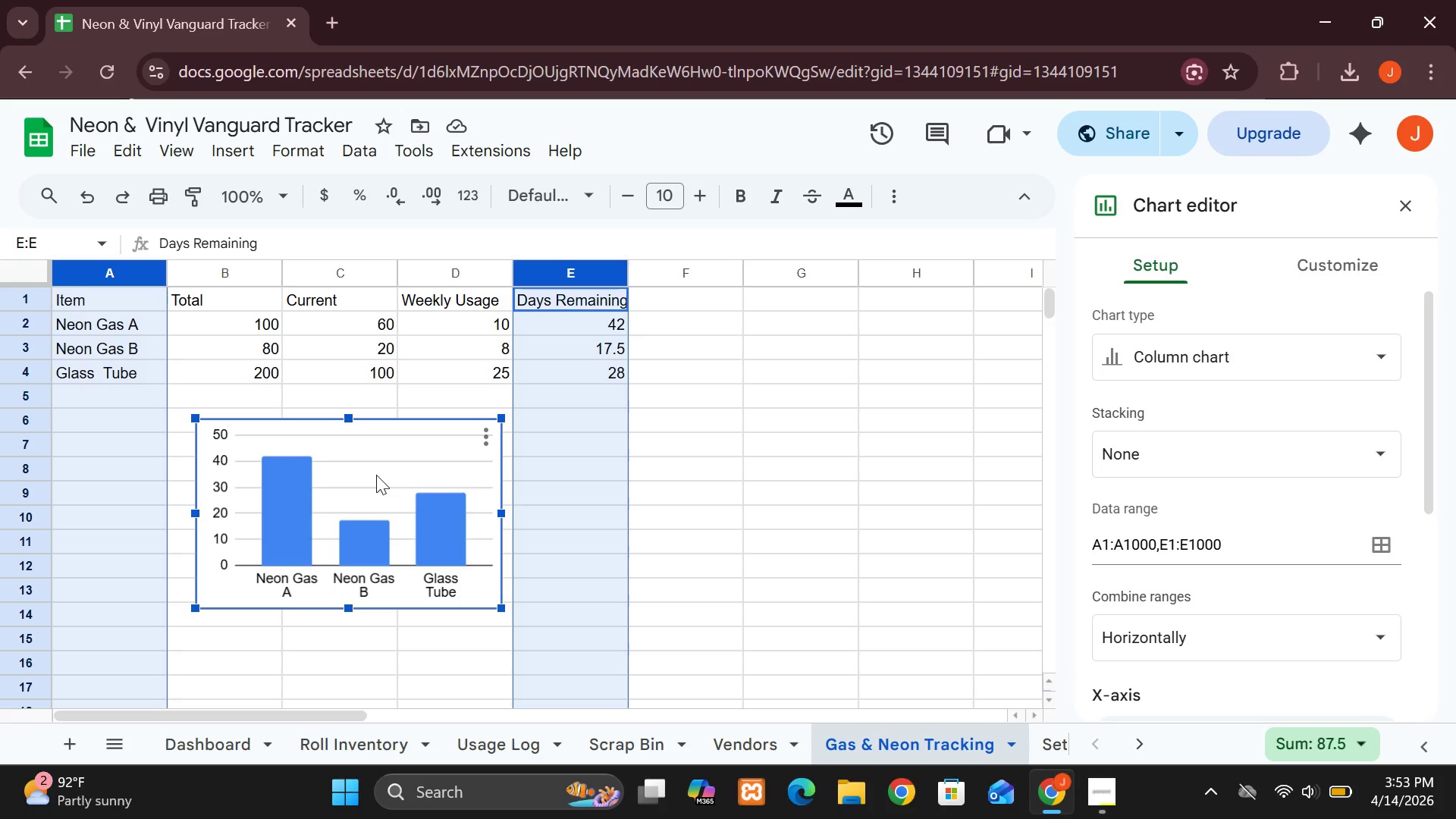 
left_click([522, 735])
 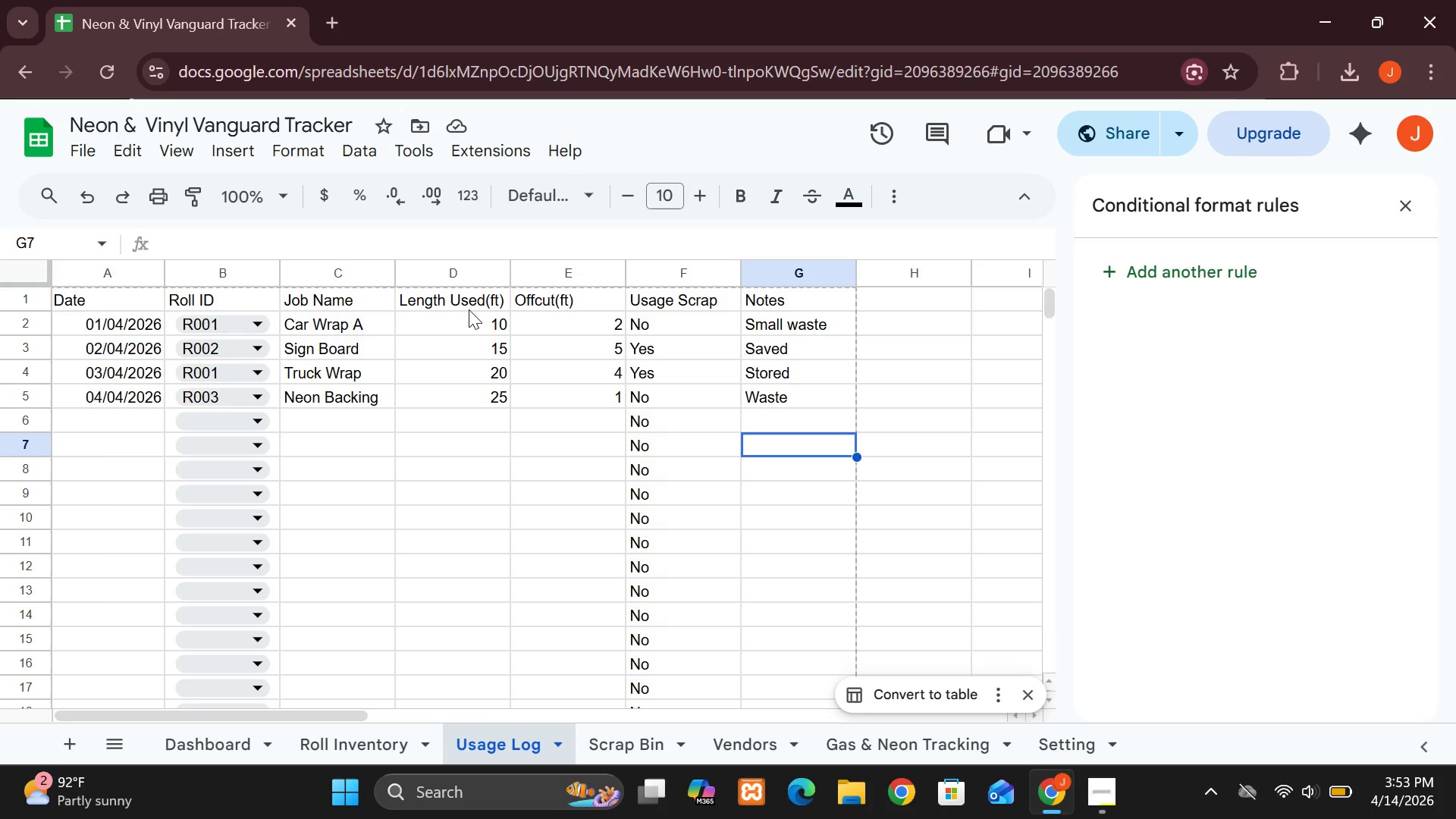 
wait(6.2)
 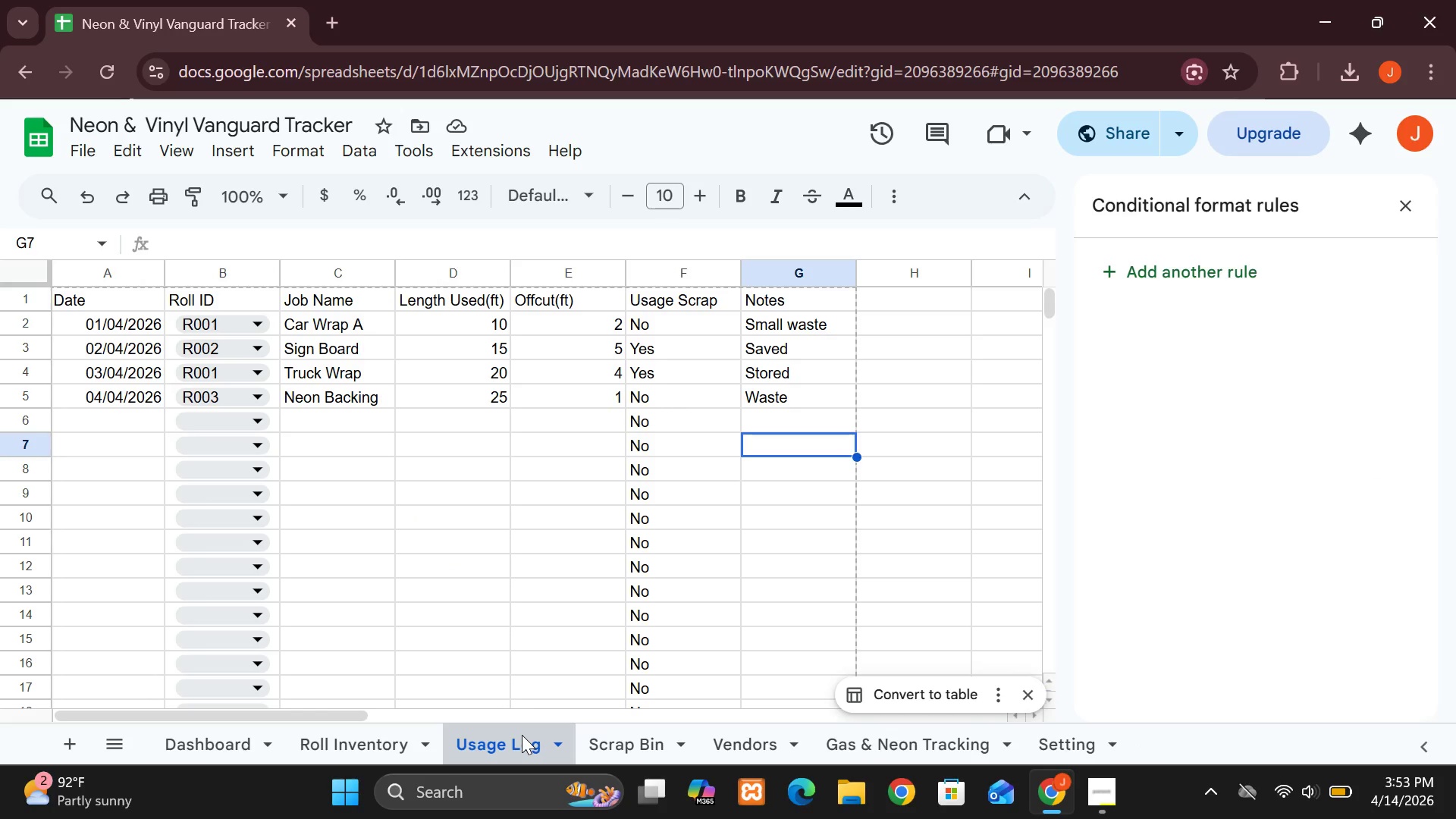 
left_click([420, 296])
 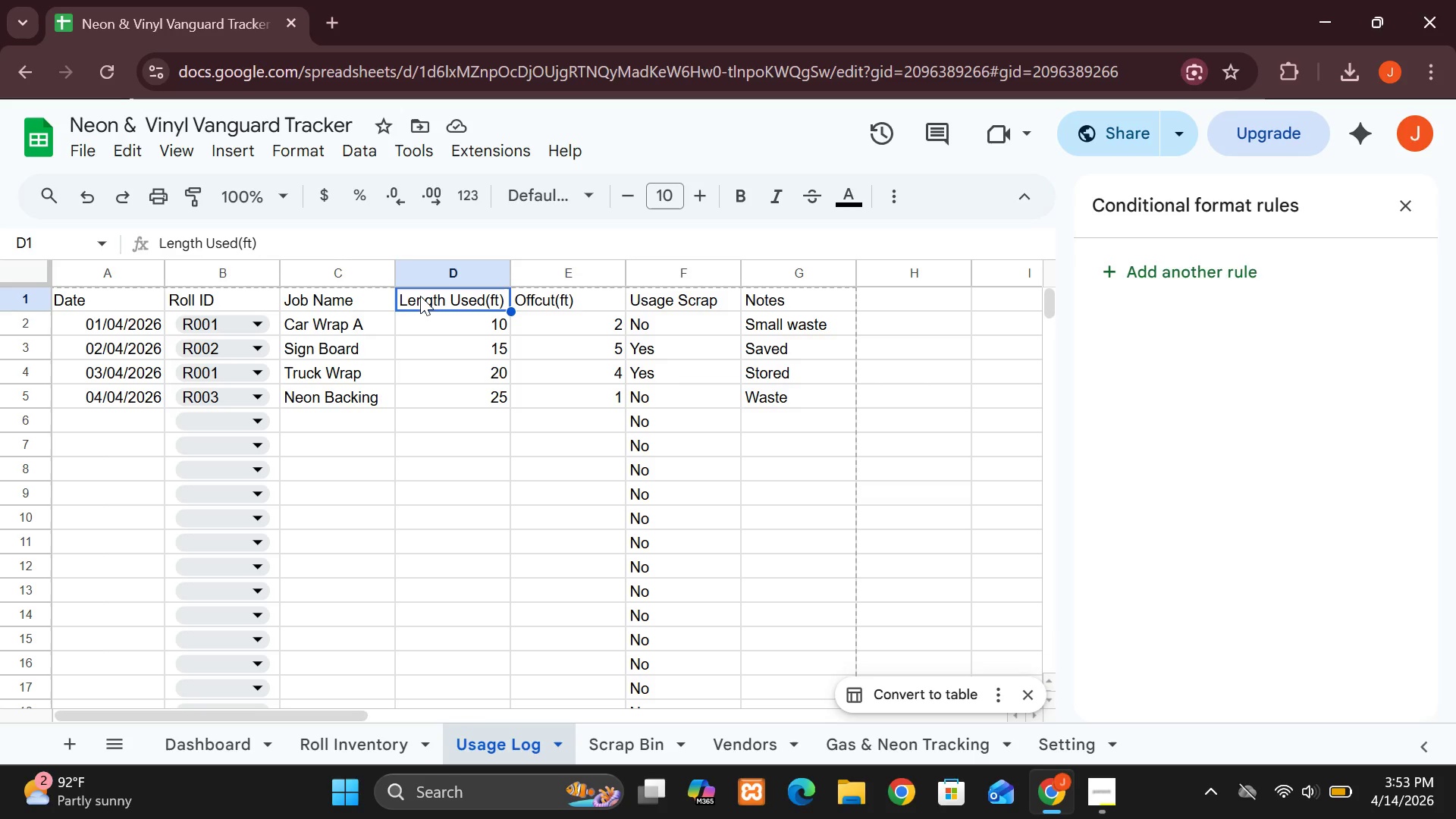 
hold_key(key=ControlLeft, duration=1.5)
 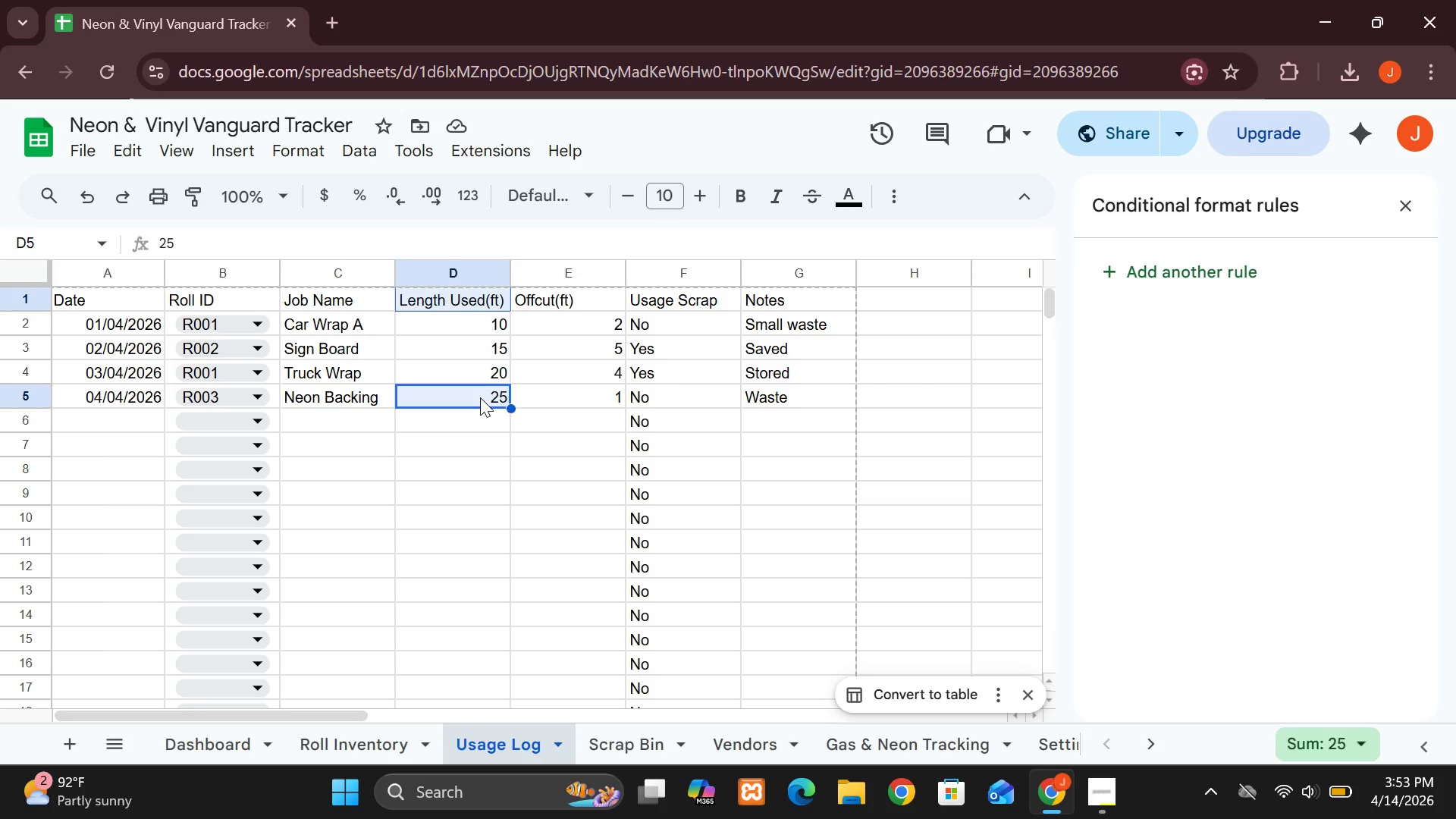 
hold_key(key=ControlLeft, duration=1.2)
left_click([480, 397])
 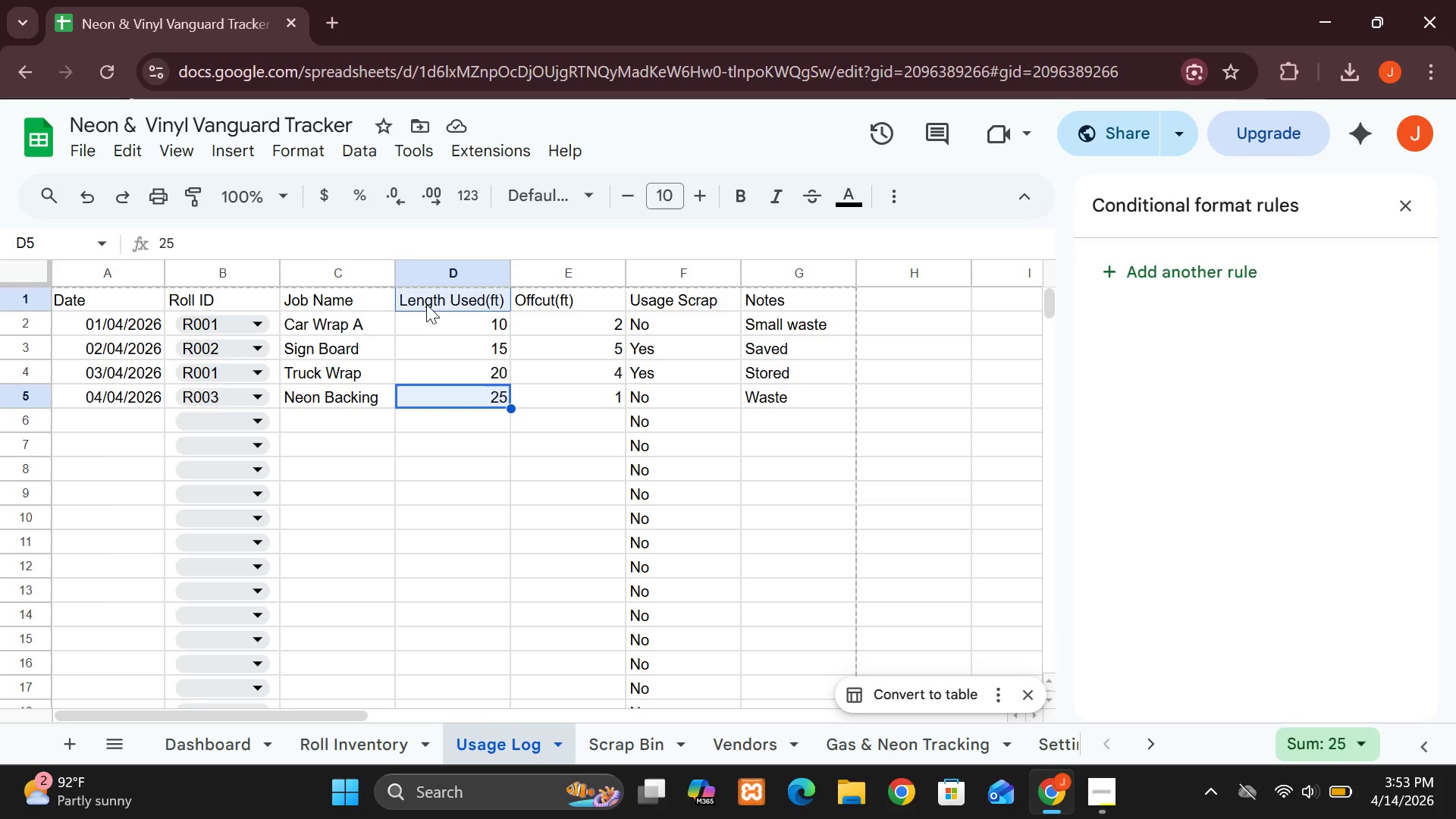 
left_click([425, 303])
 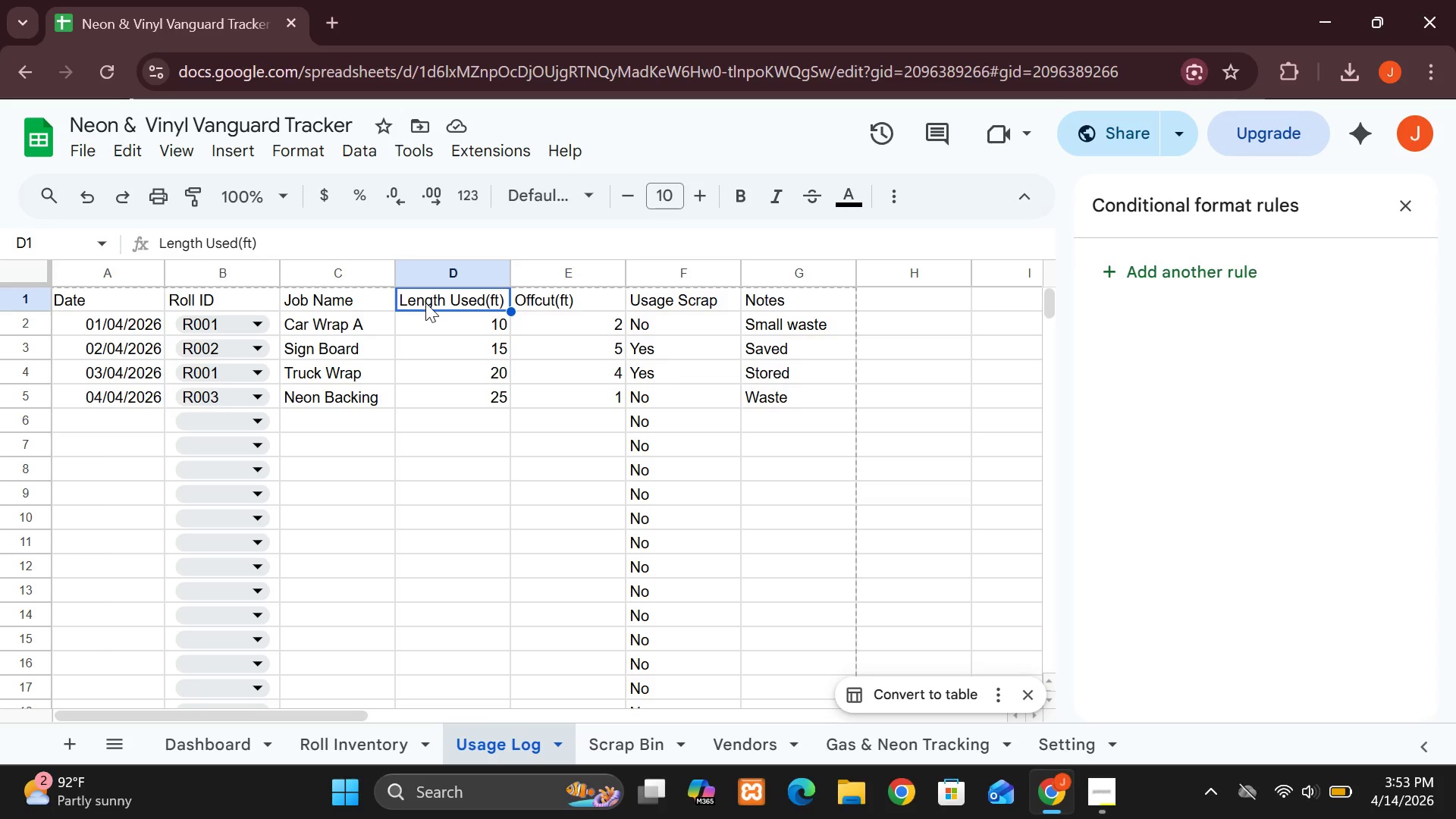 
hold_key(key=ShiftLeft, duration=1.5)
 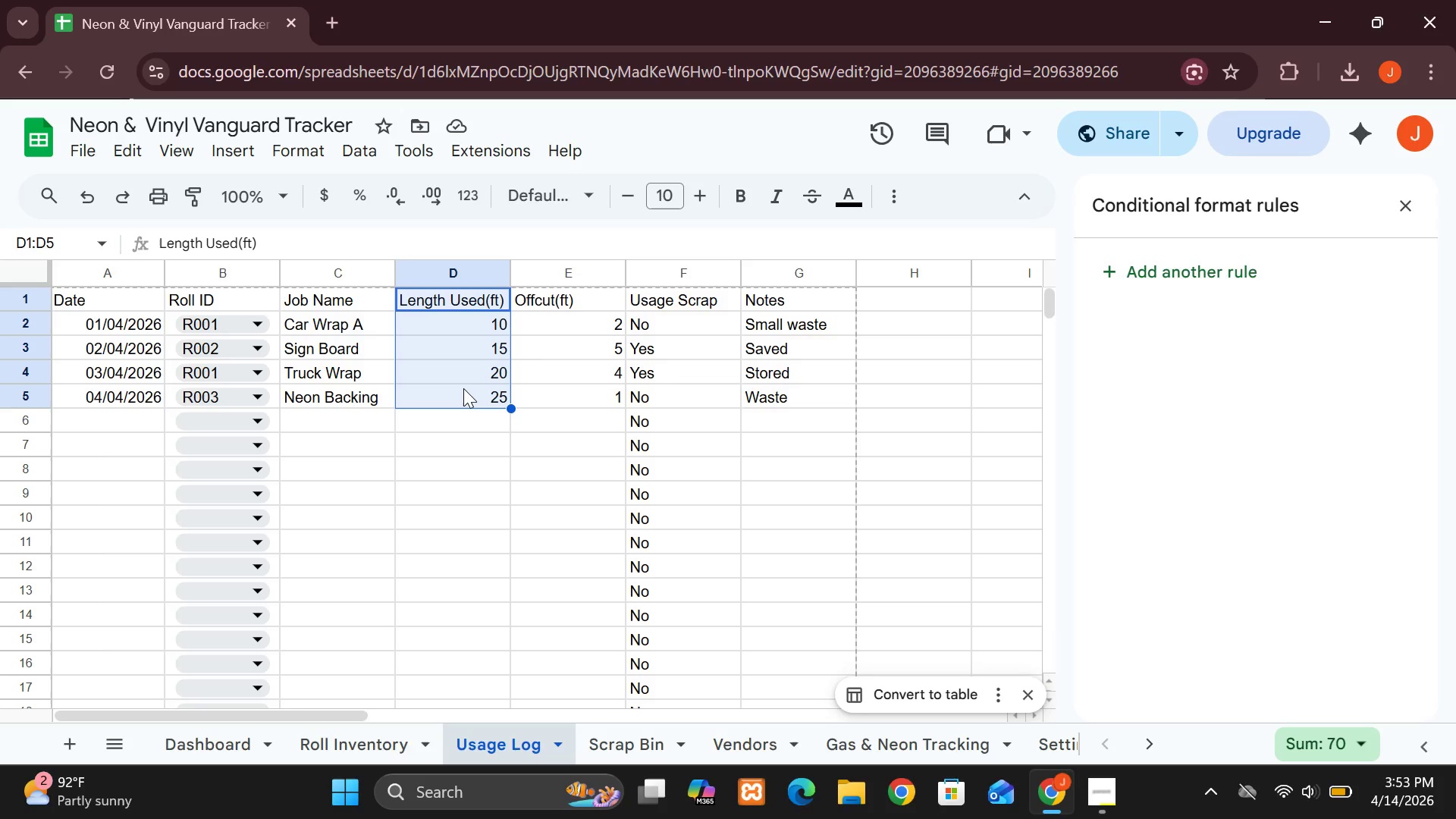 
hold_key(key=ShiftLeft, duration=0.61)
left_click([463, 388])
 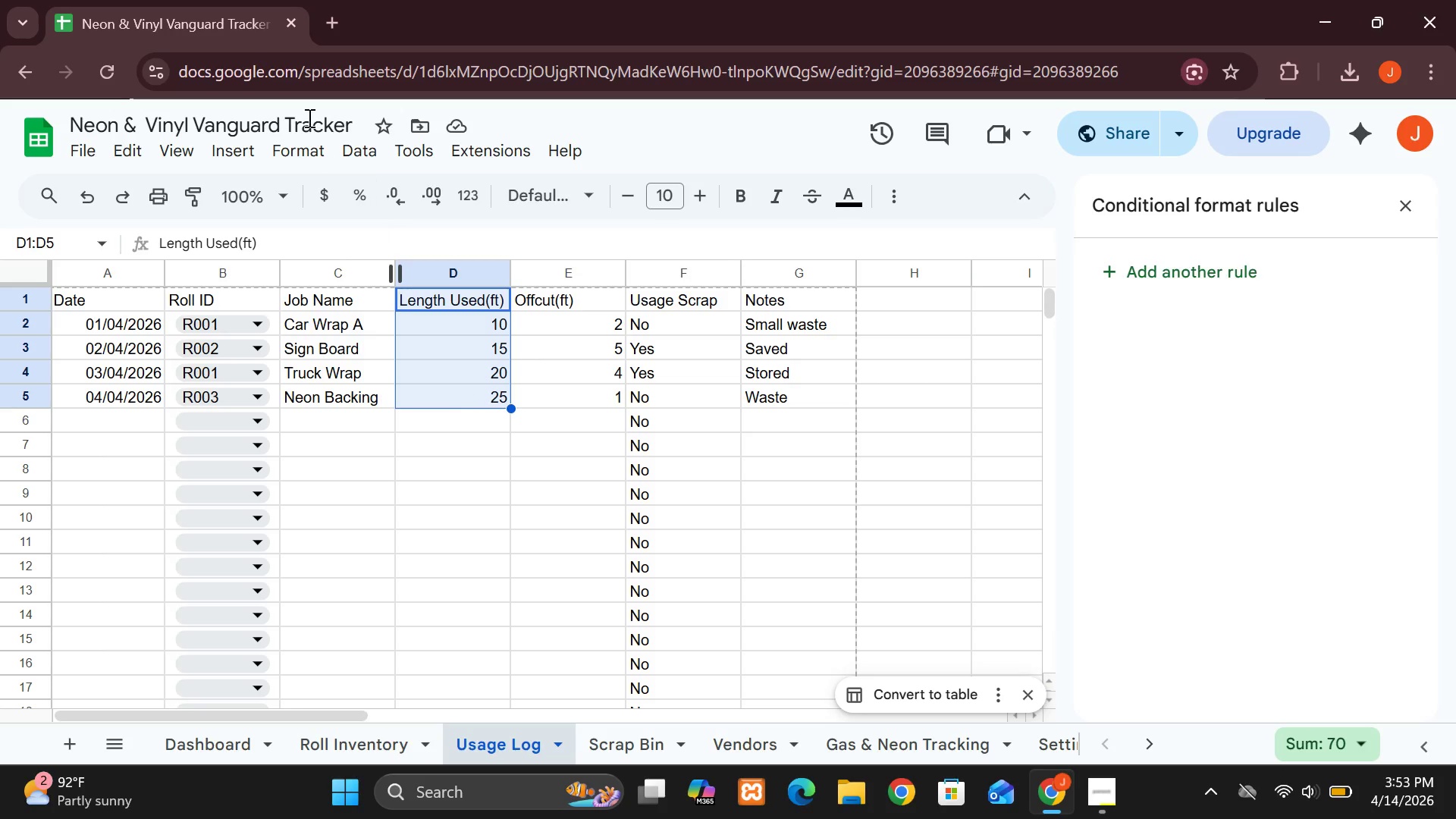 
wait(5.83)
 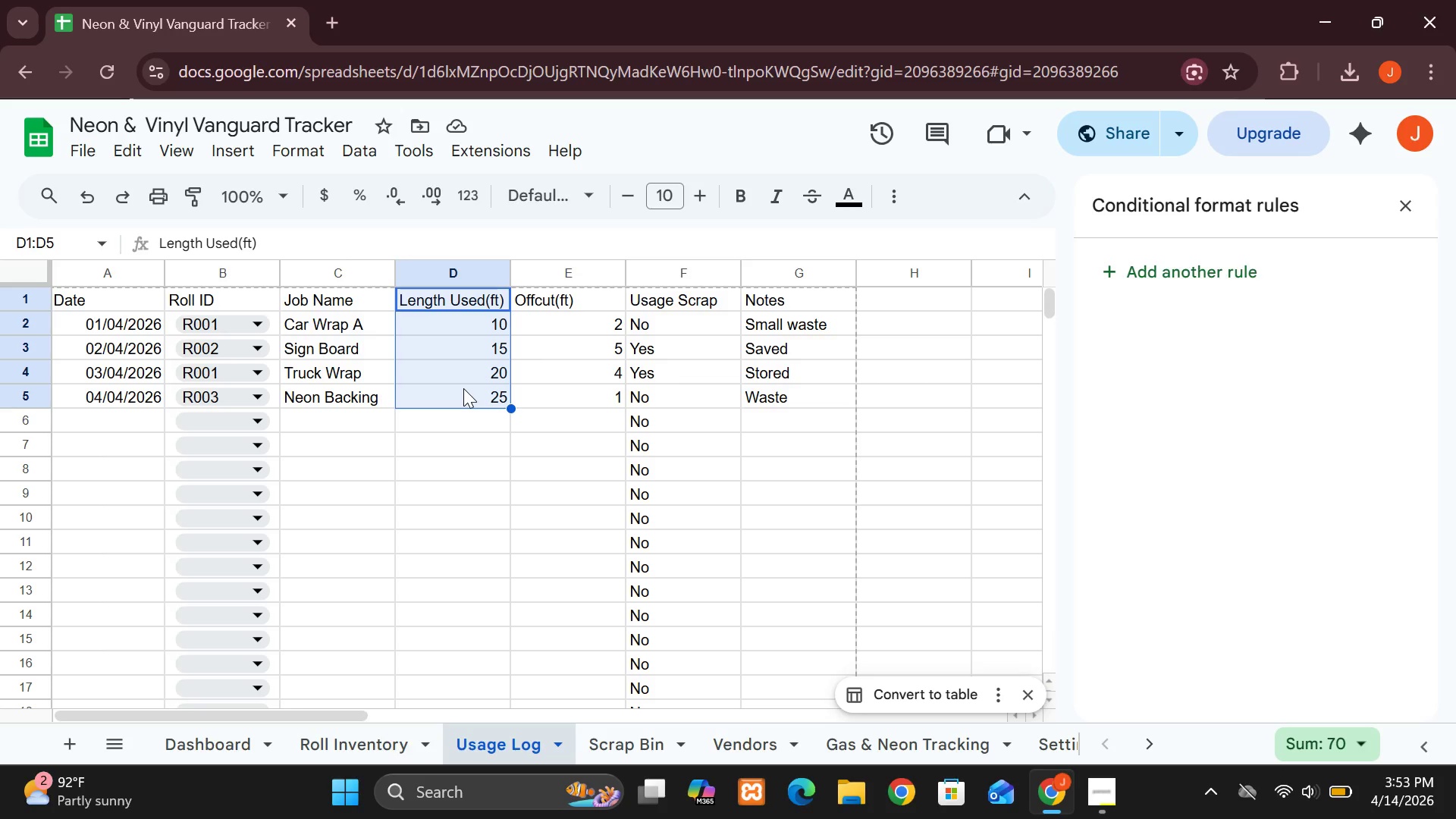 
left_click([352, 153])
 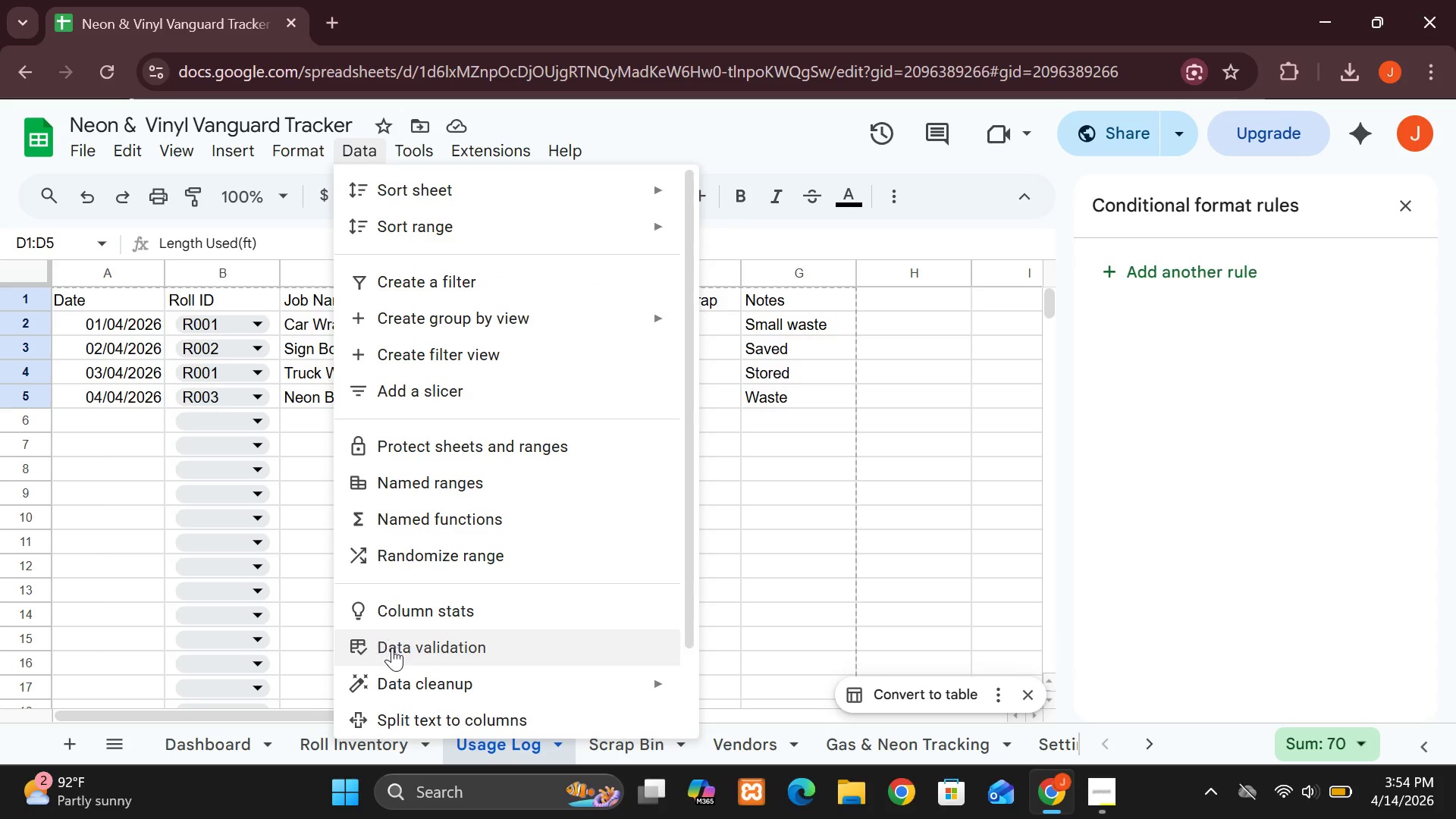 
left_click([392, 648])
 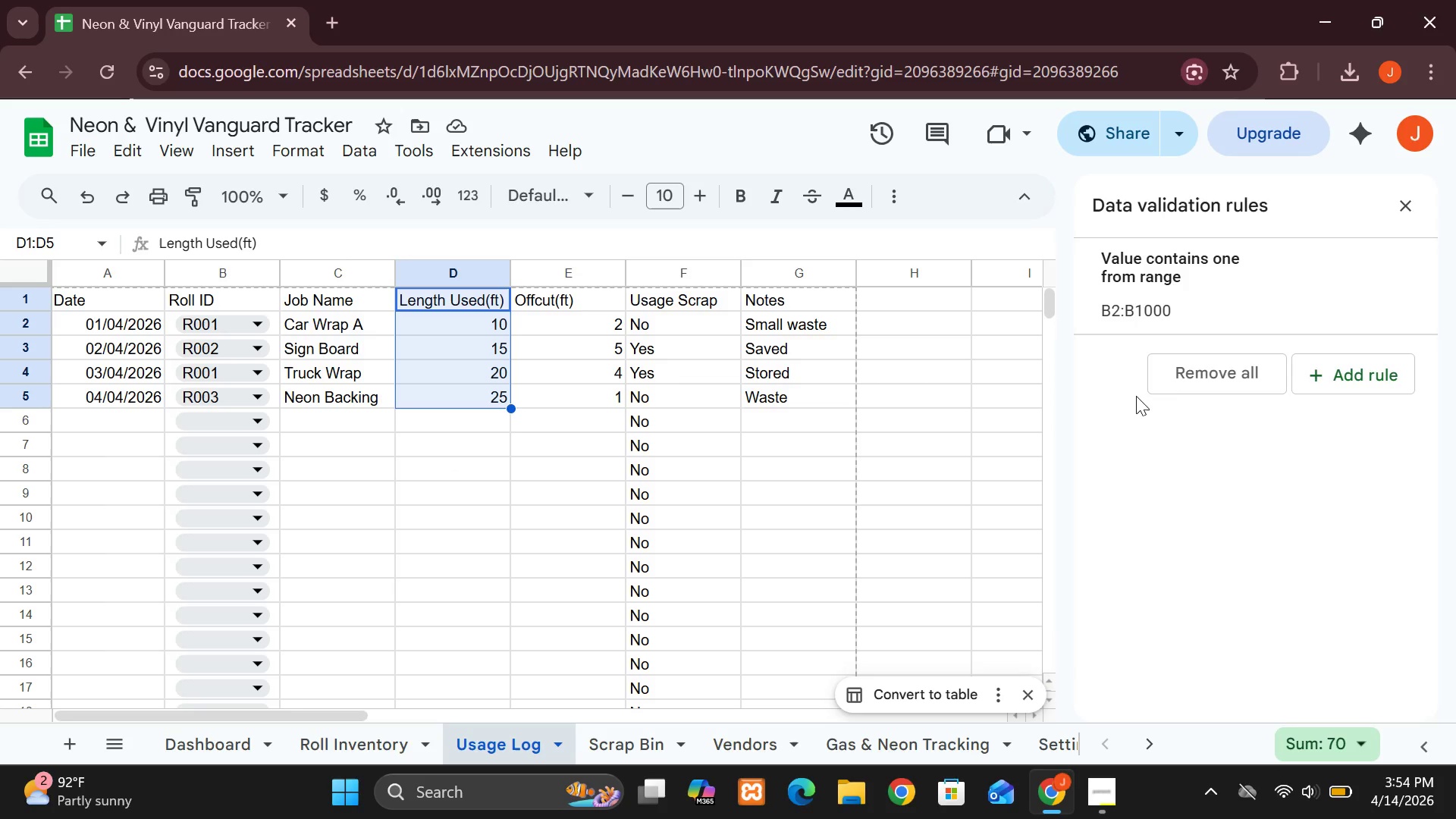 
wait(6.48)
 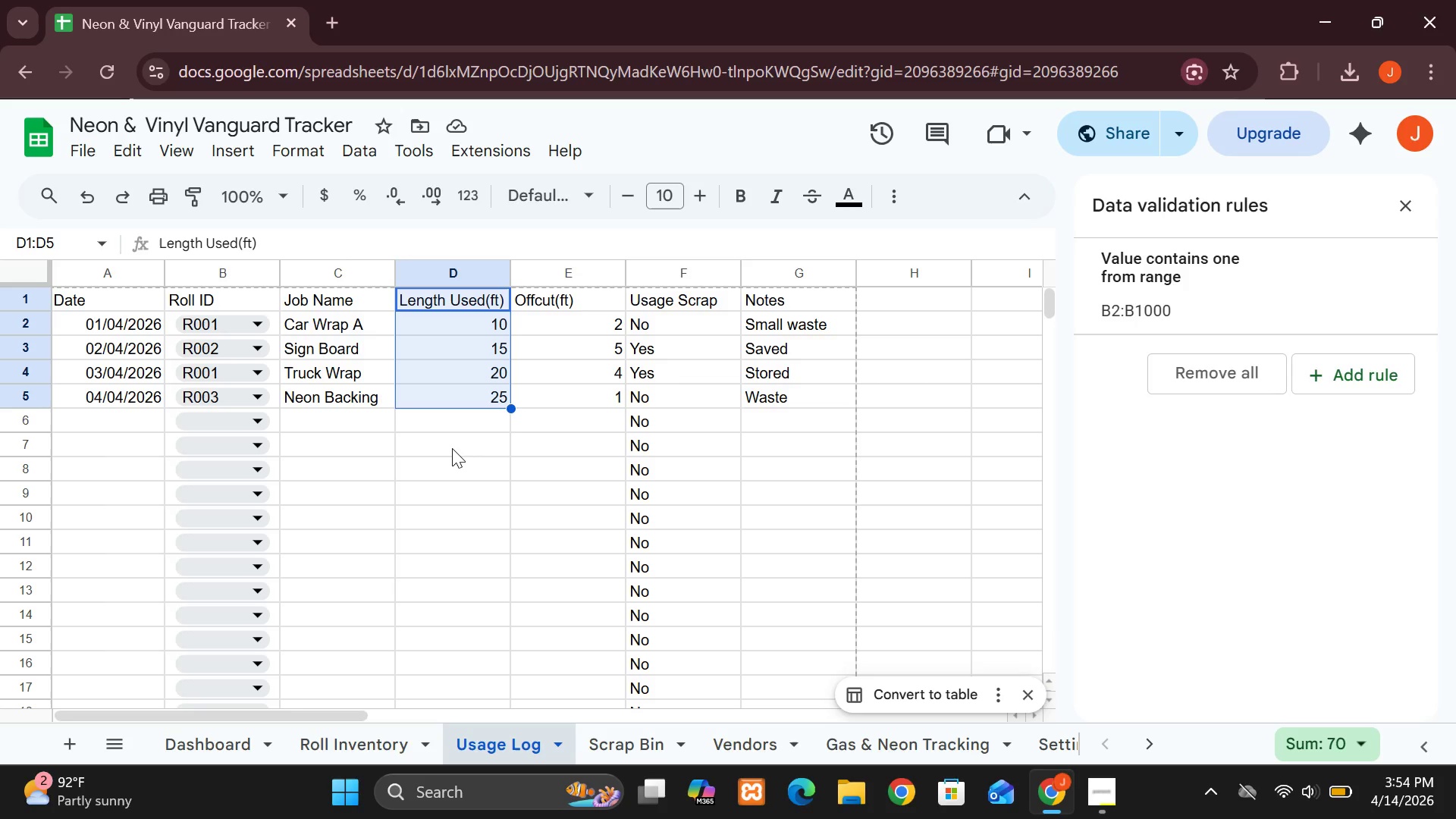 
left_click([1391, 360])
 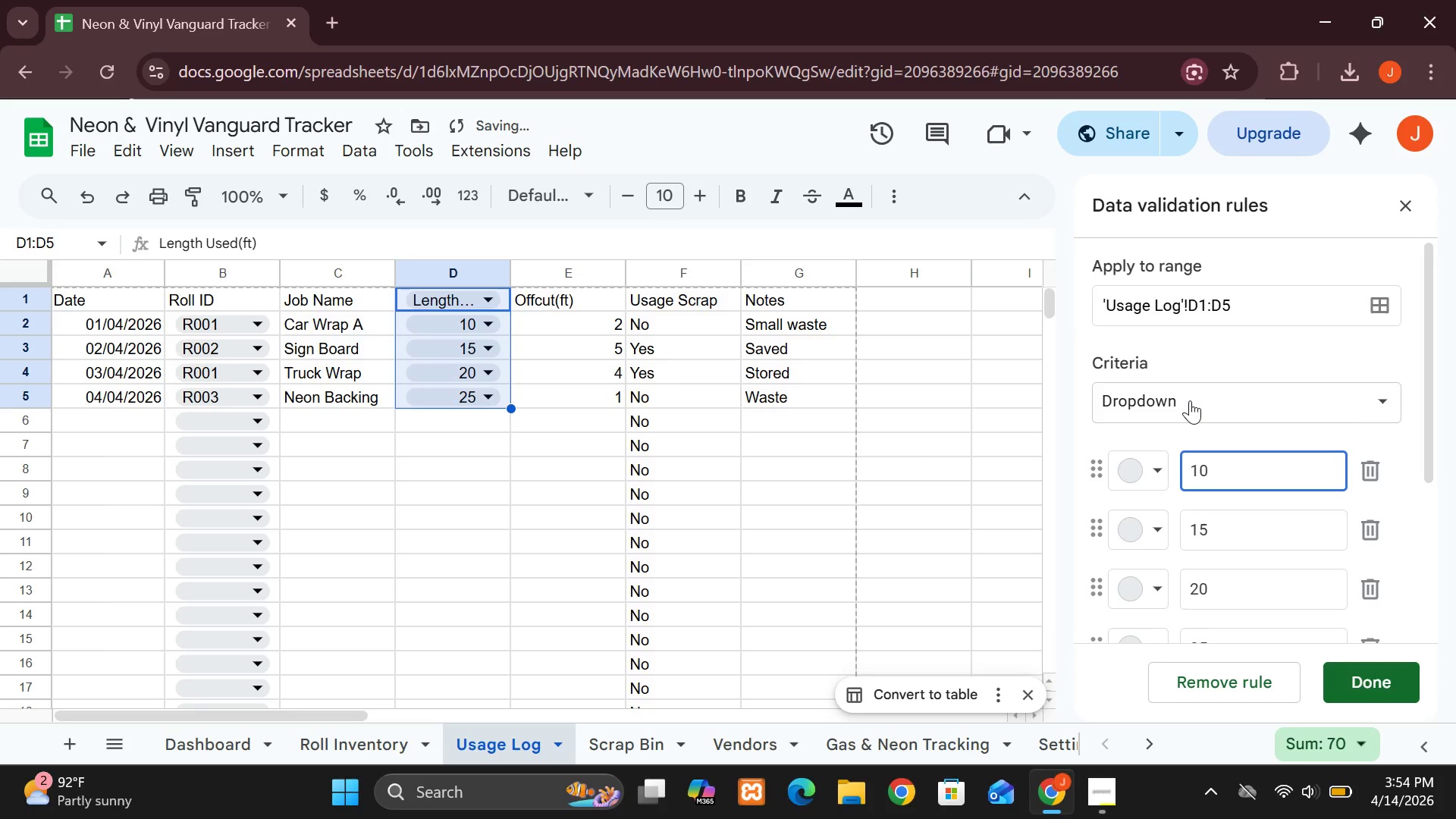 
double_click([1190, 400])
 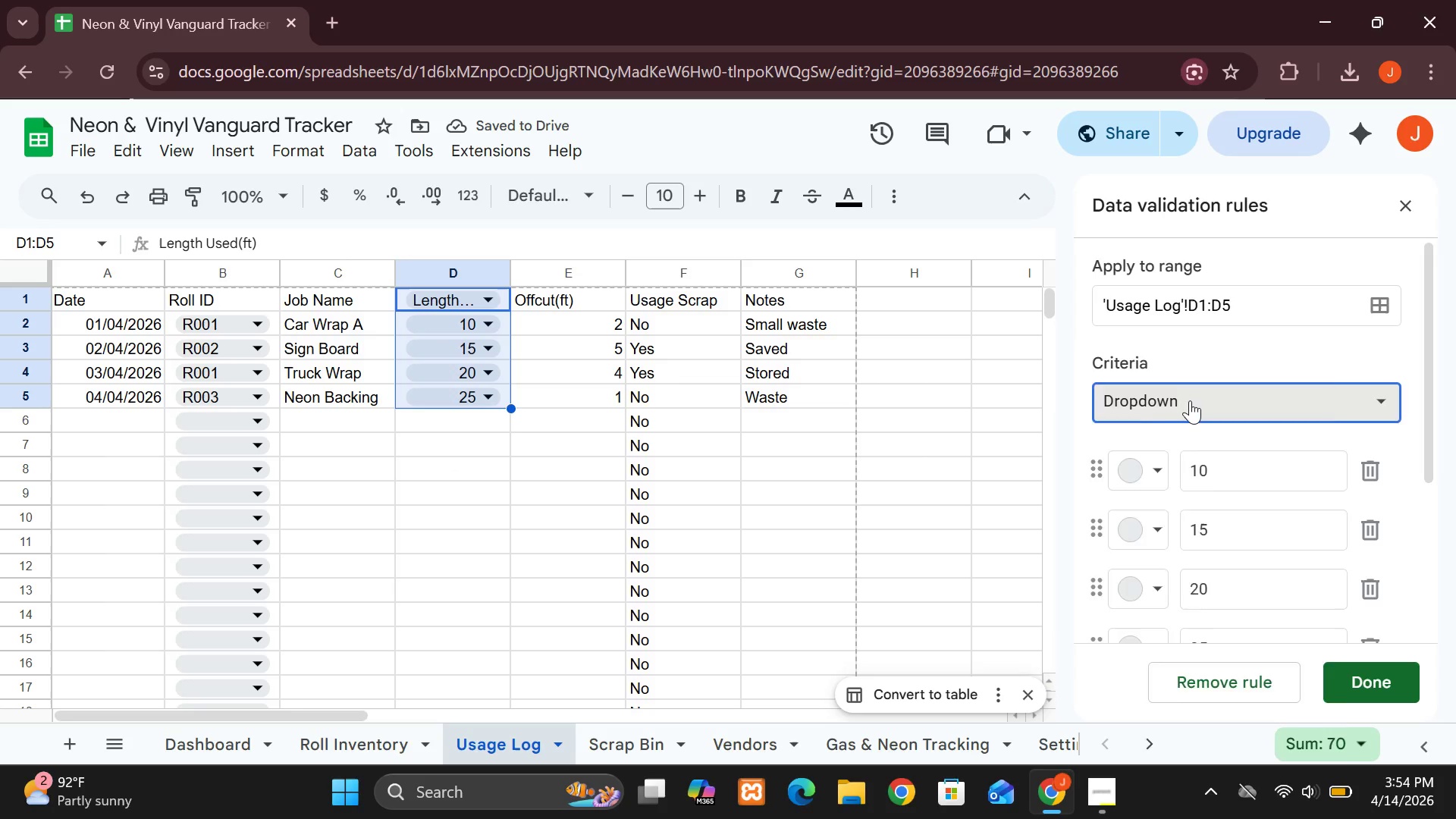 
left_click([1190, 400])
 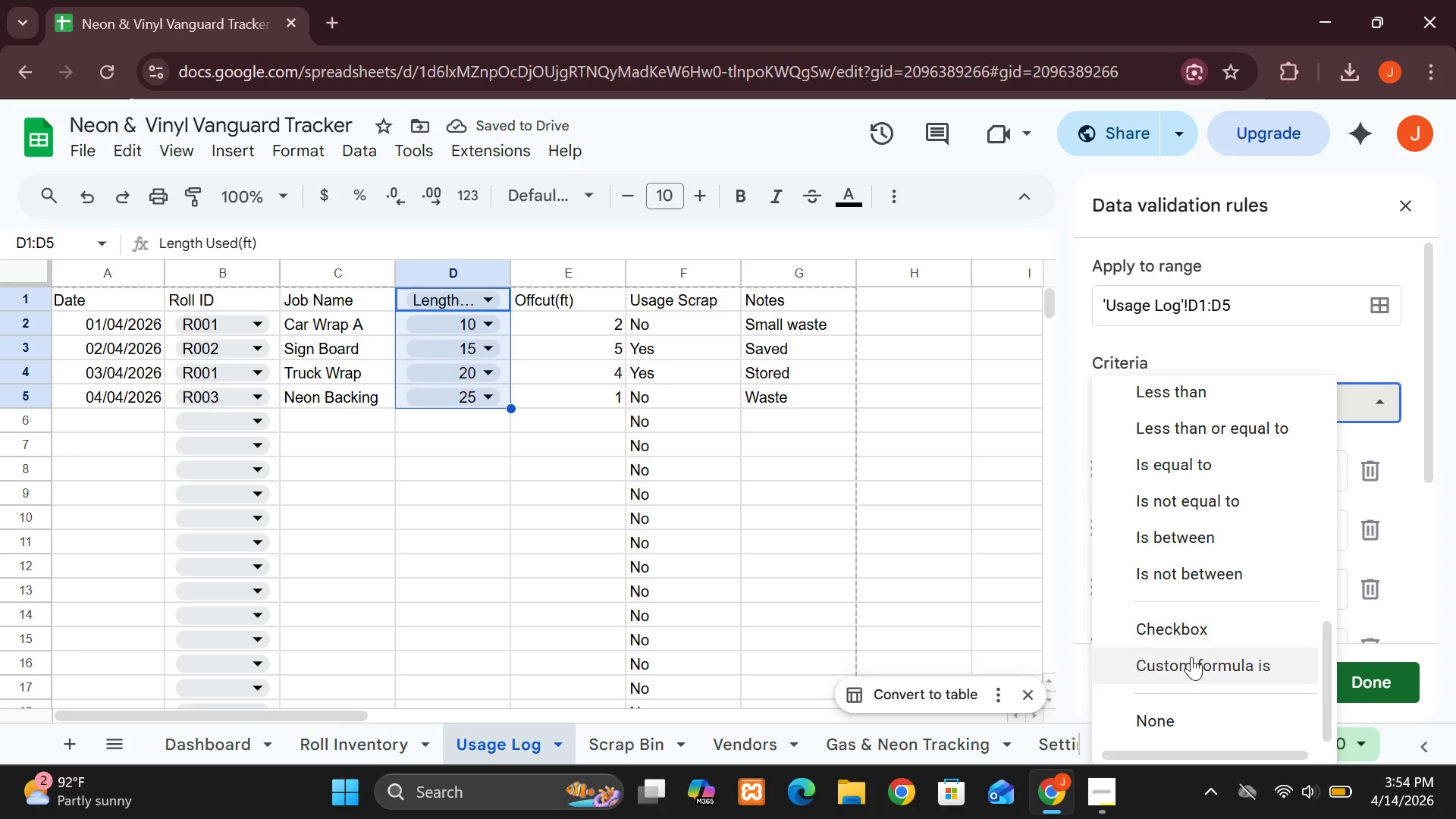 
left_click([1192, 667])
 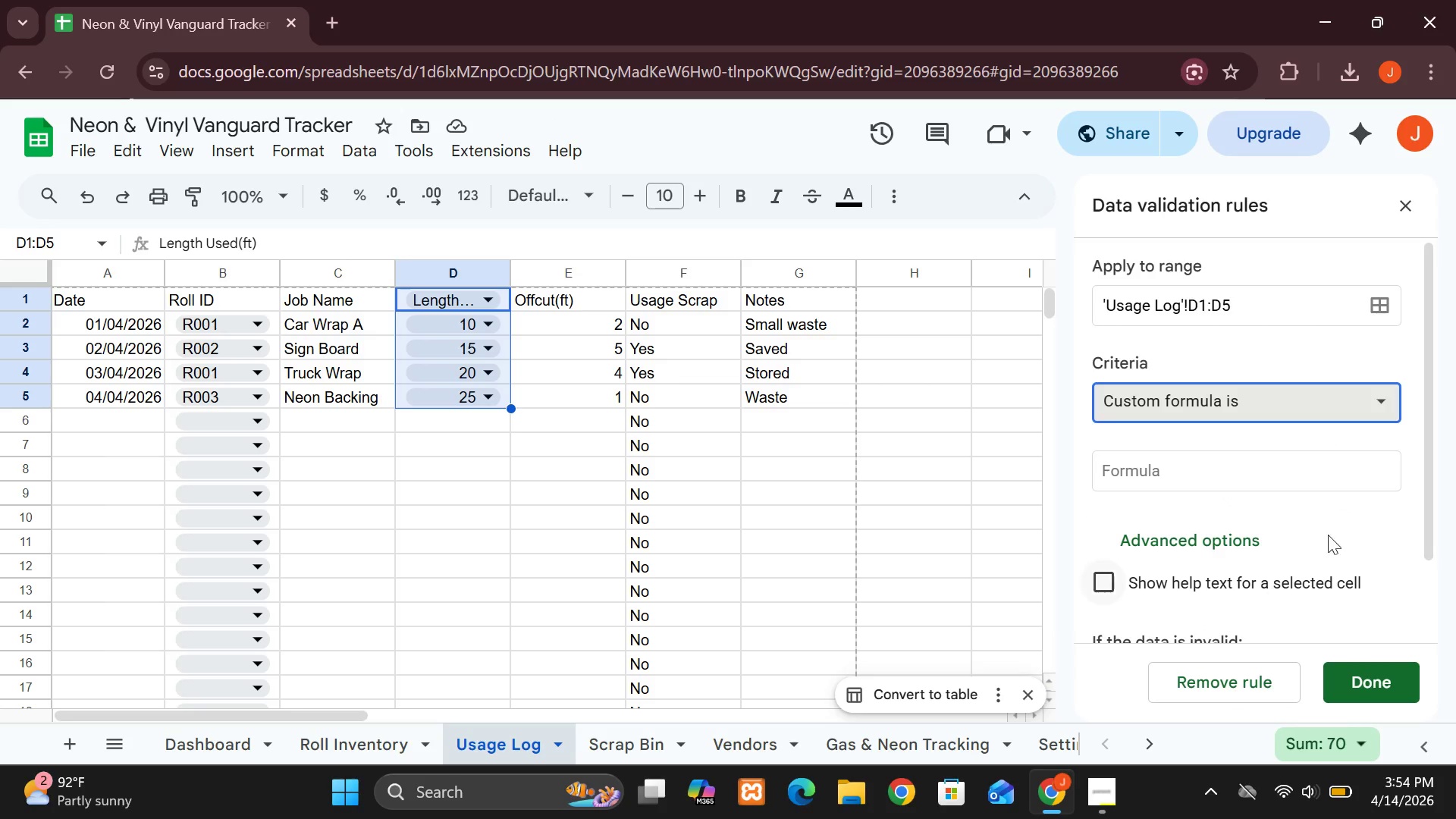 
left_click([1247, 485])
 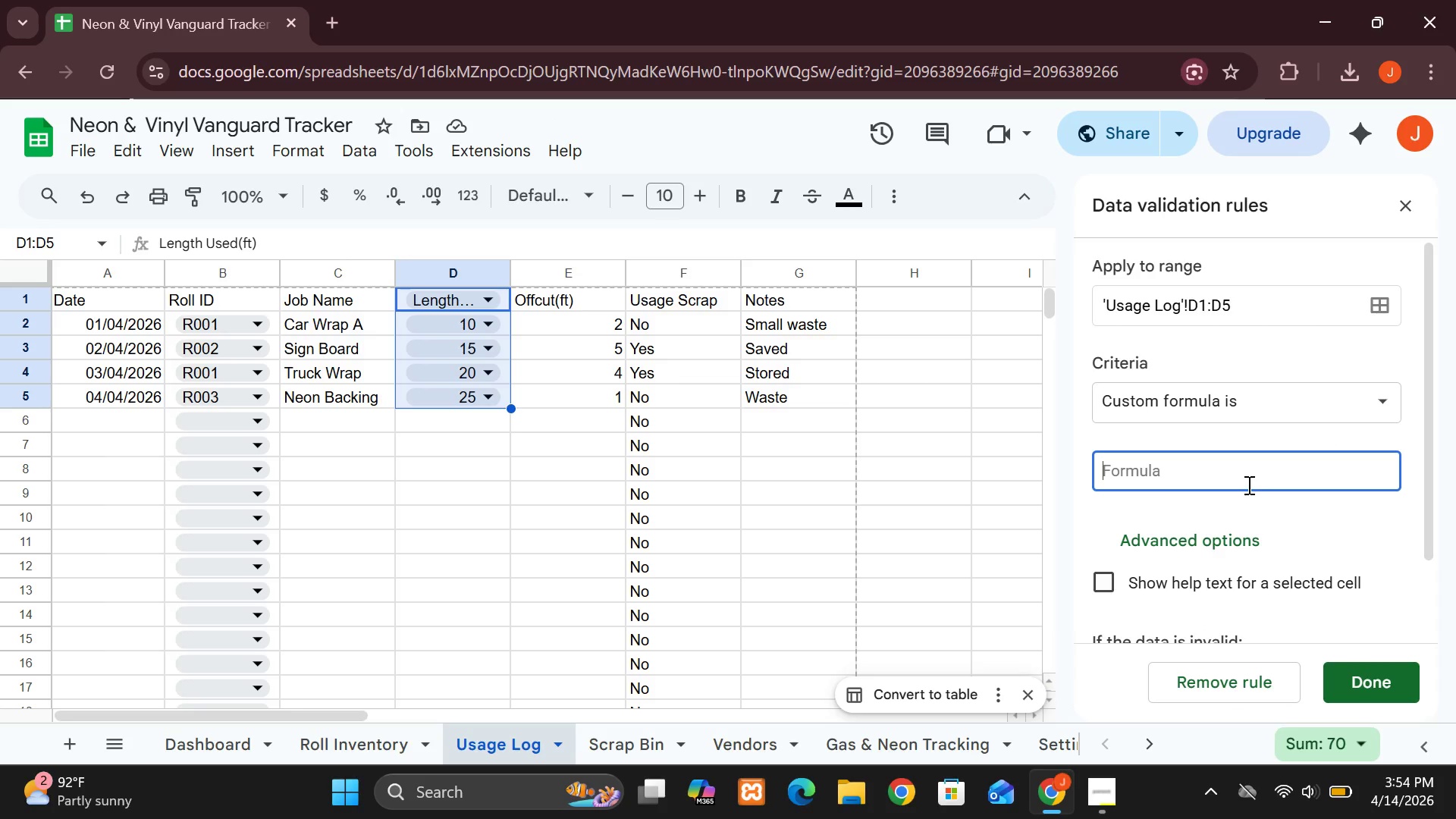 
type(=D2)
 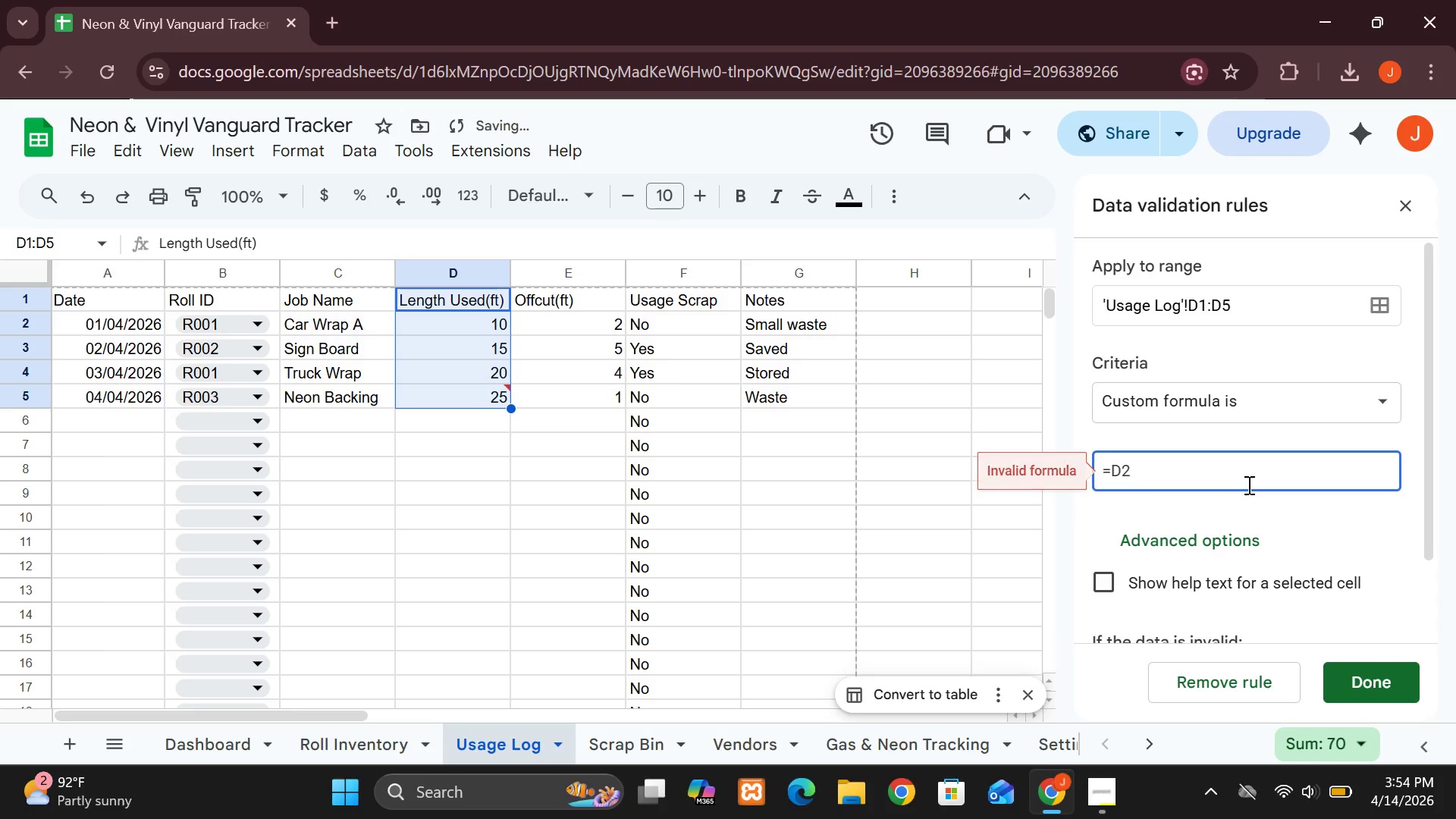 
type( <= XLOOKUP(B@)
key(Backspace)
type(2,)
 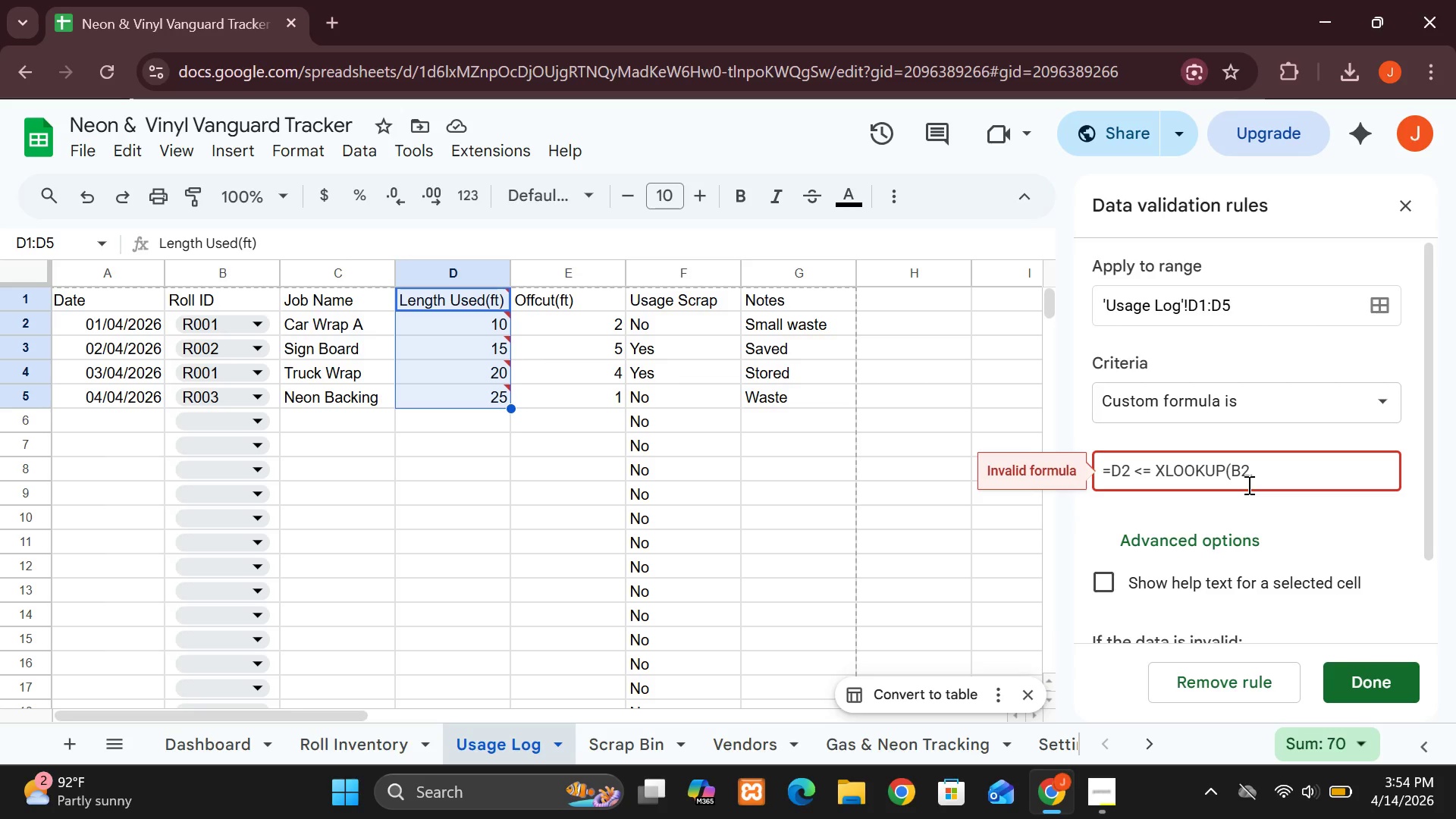 
wait(70.42)
 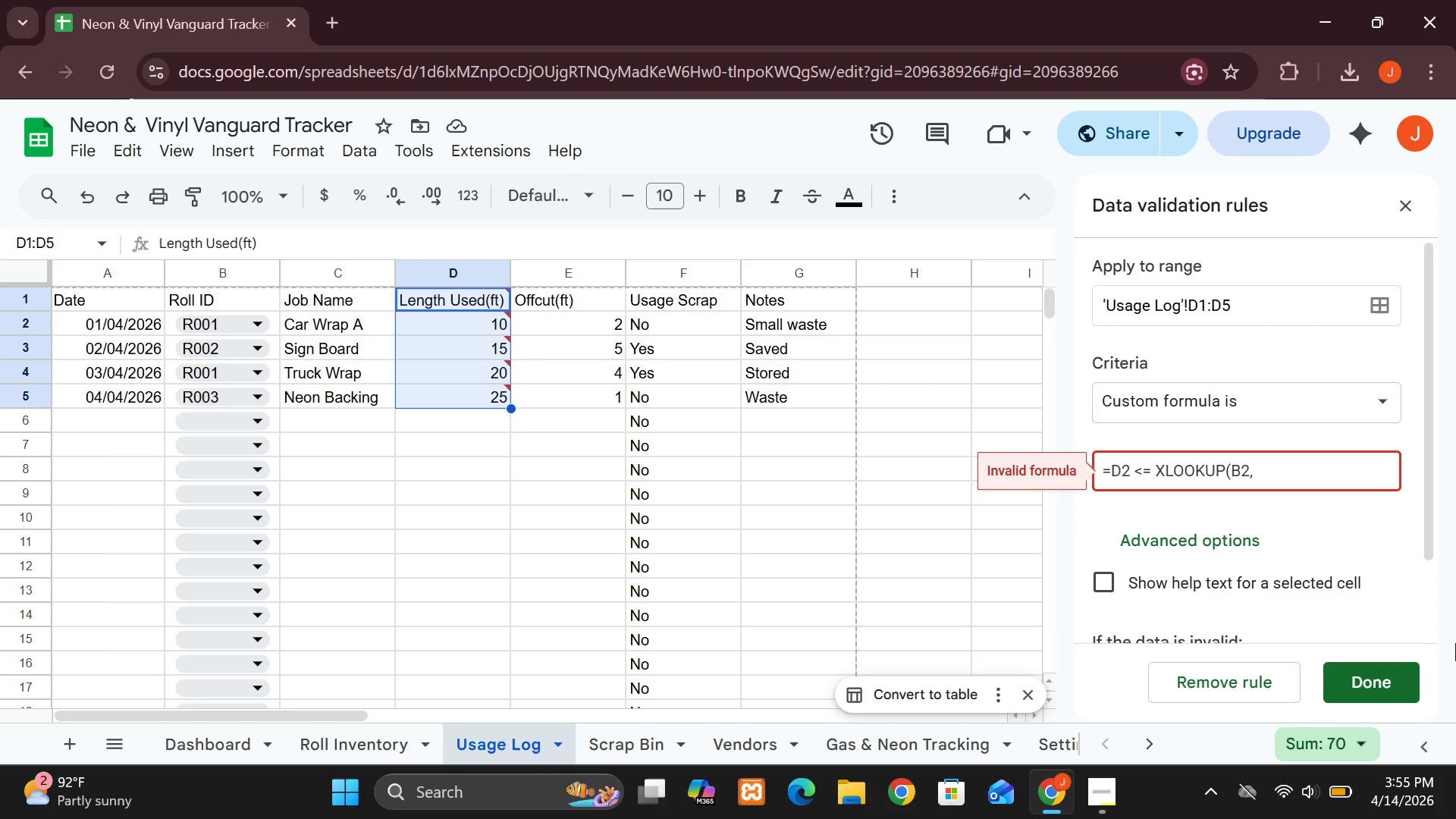 
mouse_move([1184, 148])
 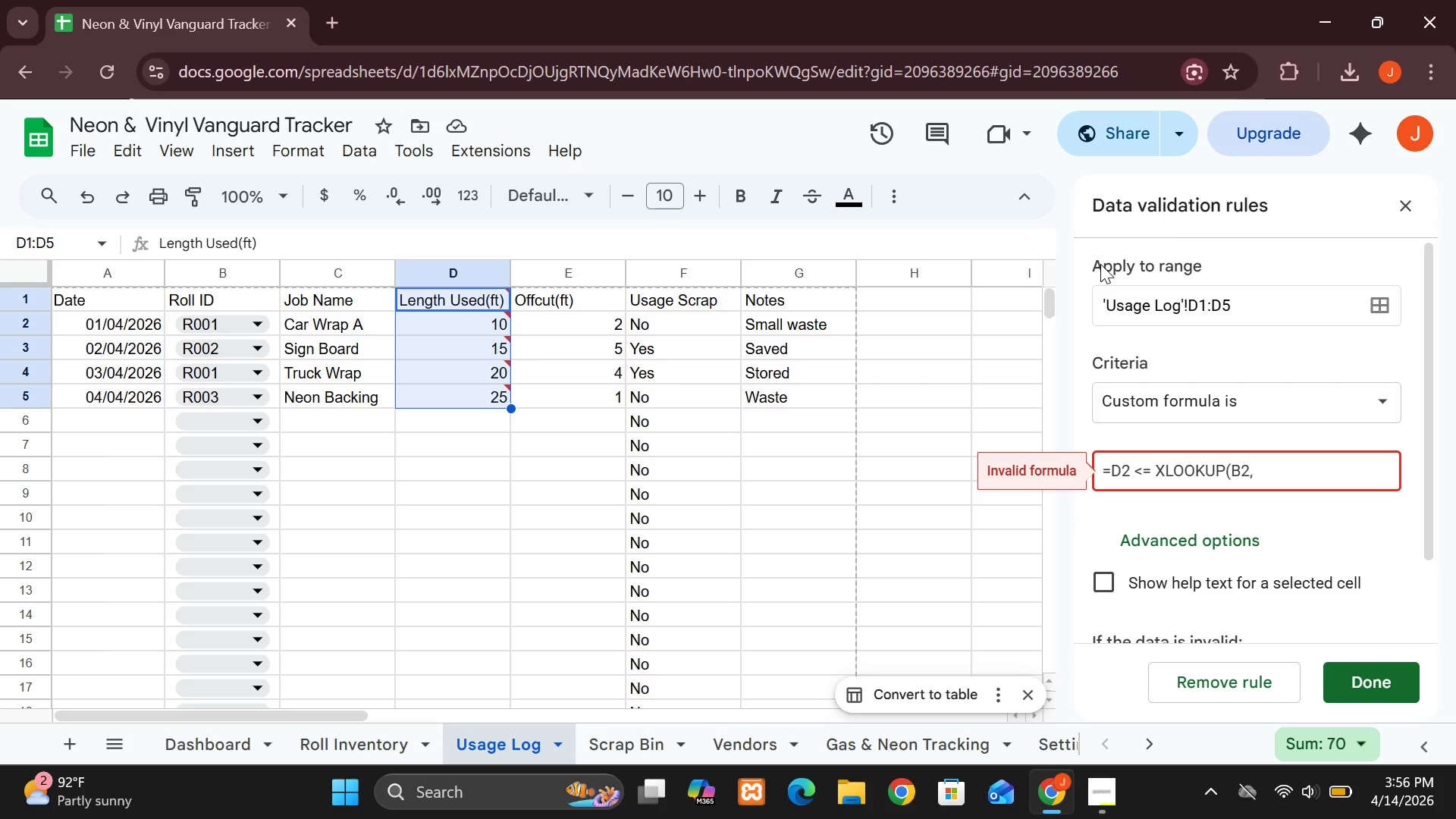 
wait(8.78)
 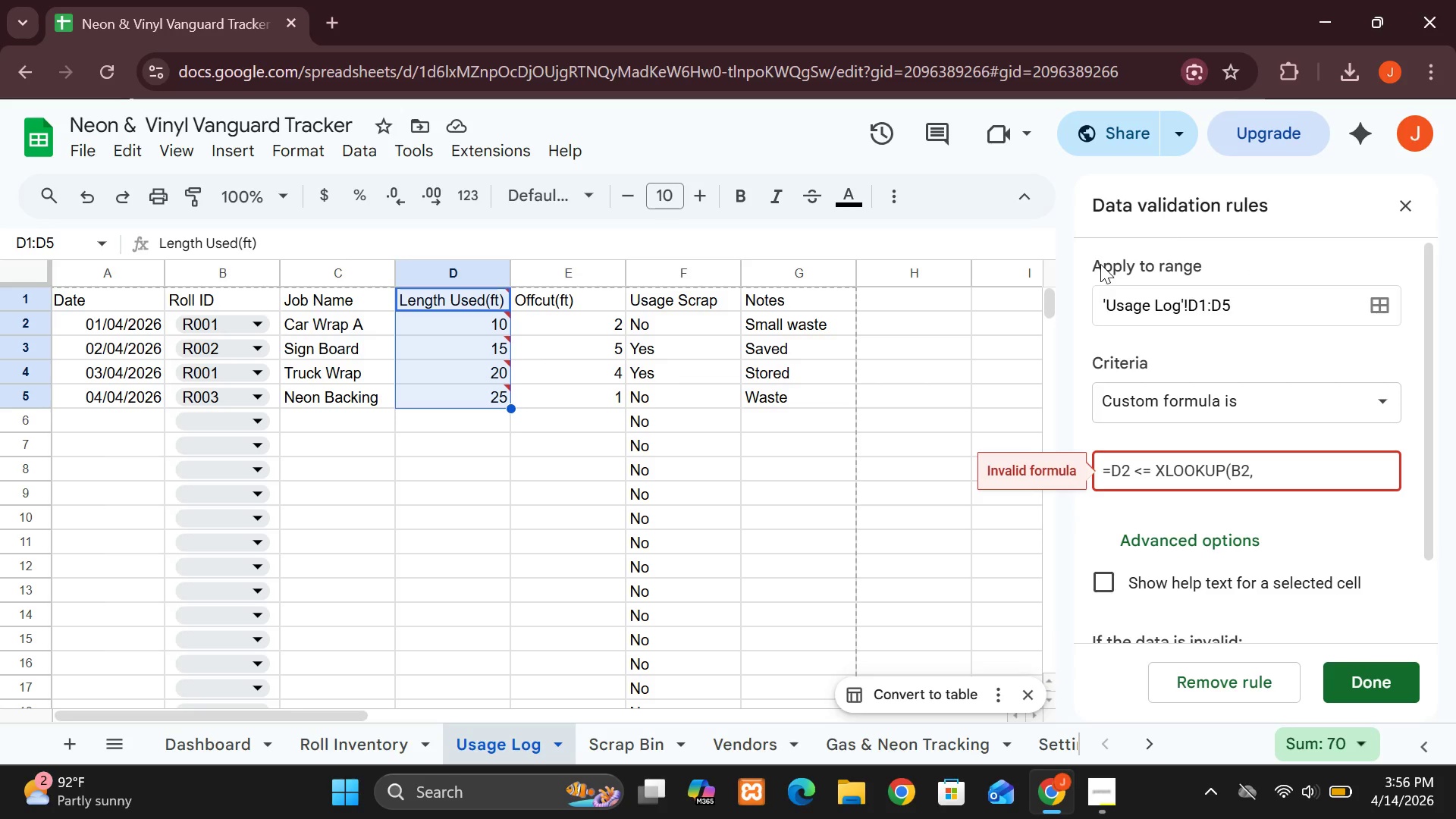 
type( 'Roll IN)
key(Backspace)
type(nventory)
 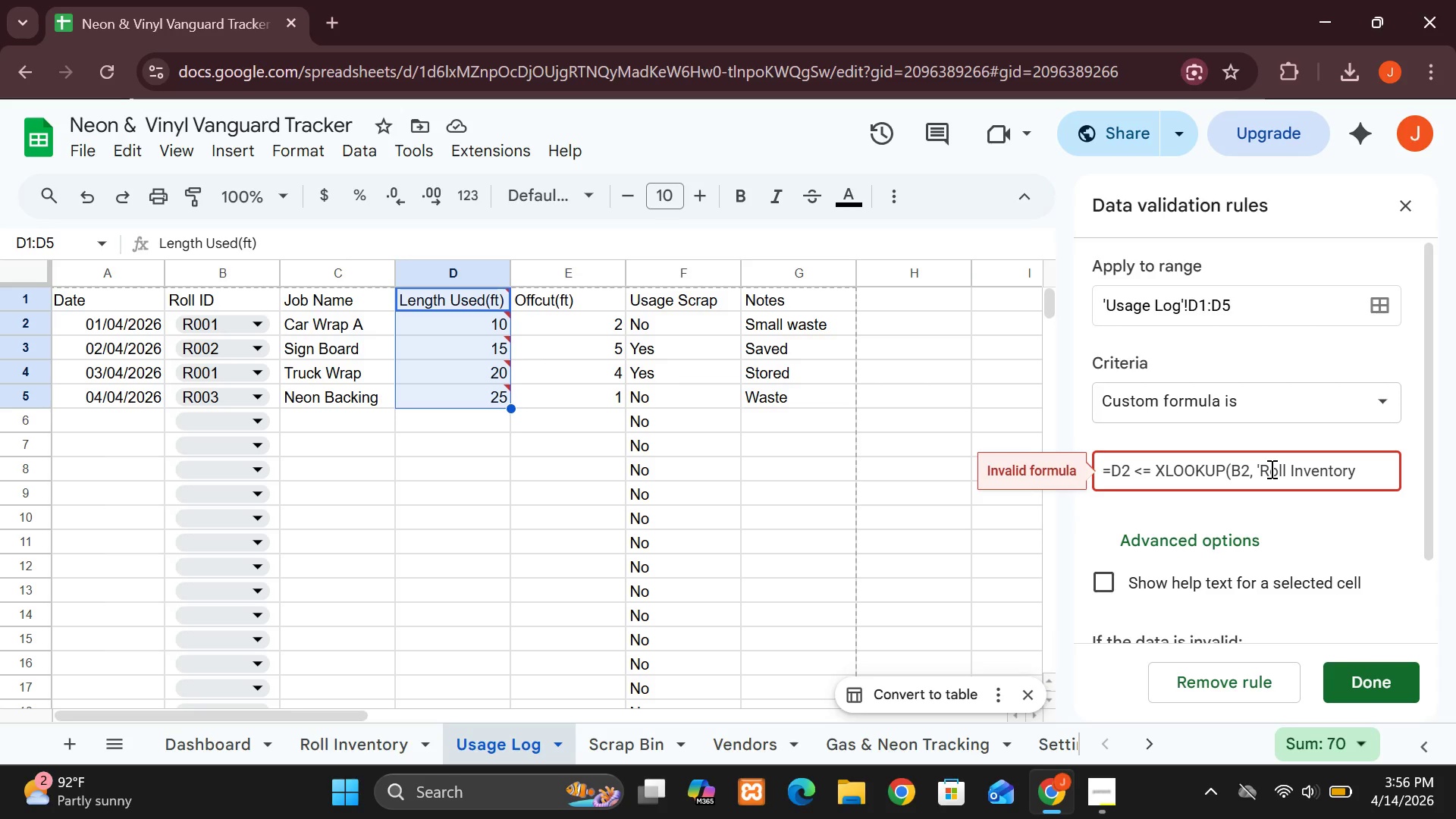 
type('!A:A,')
 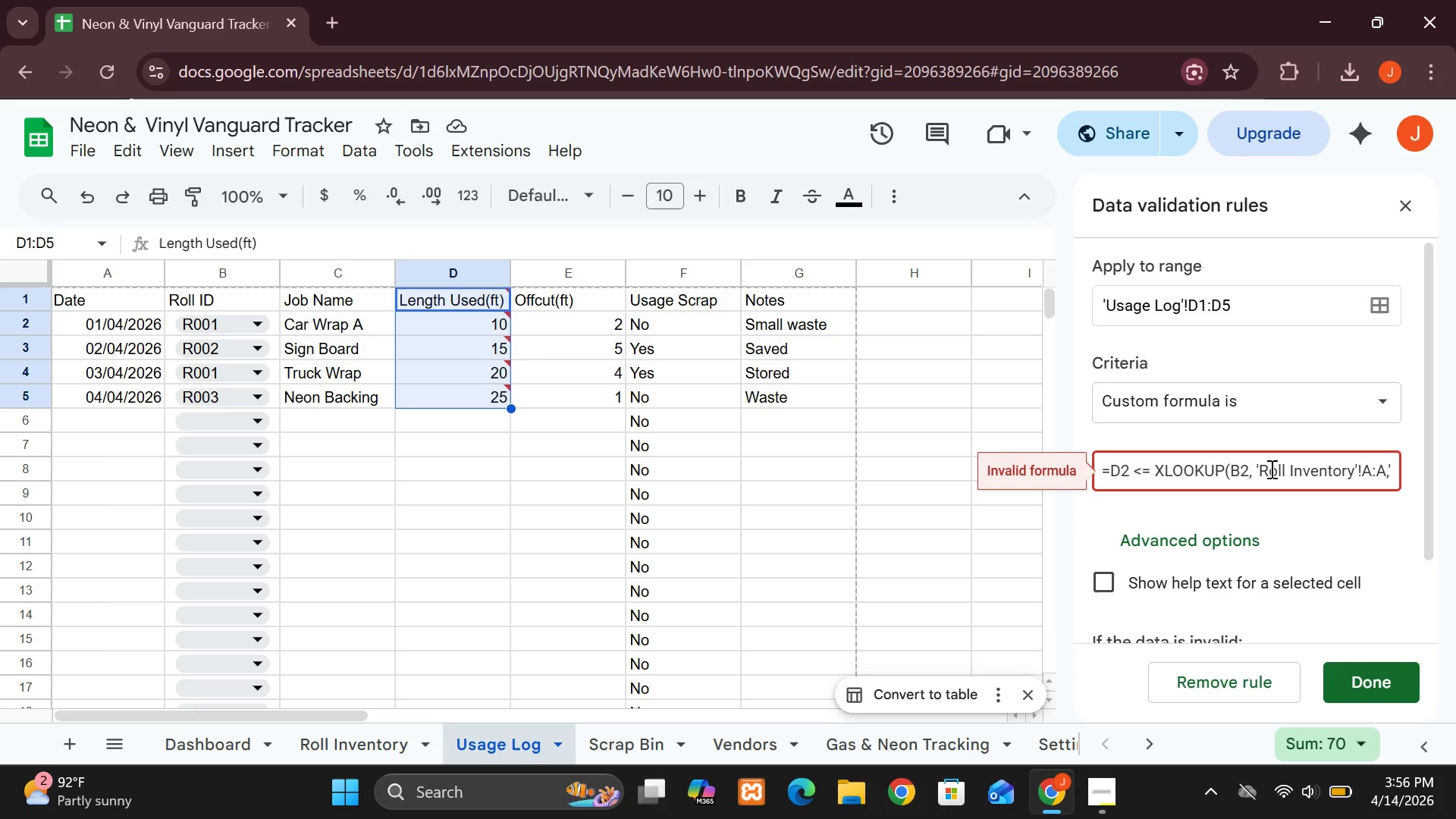 
hold_key(key=ShiftLeft, duration=1.5)
 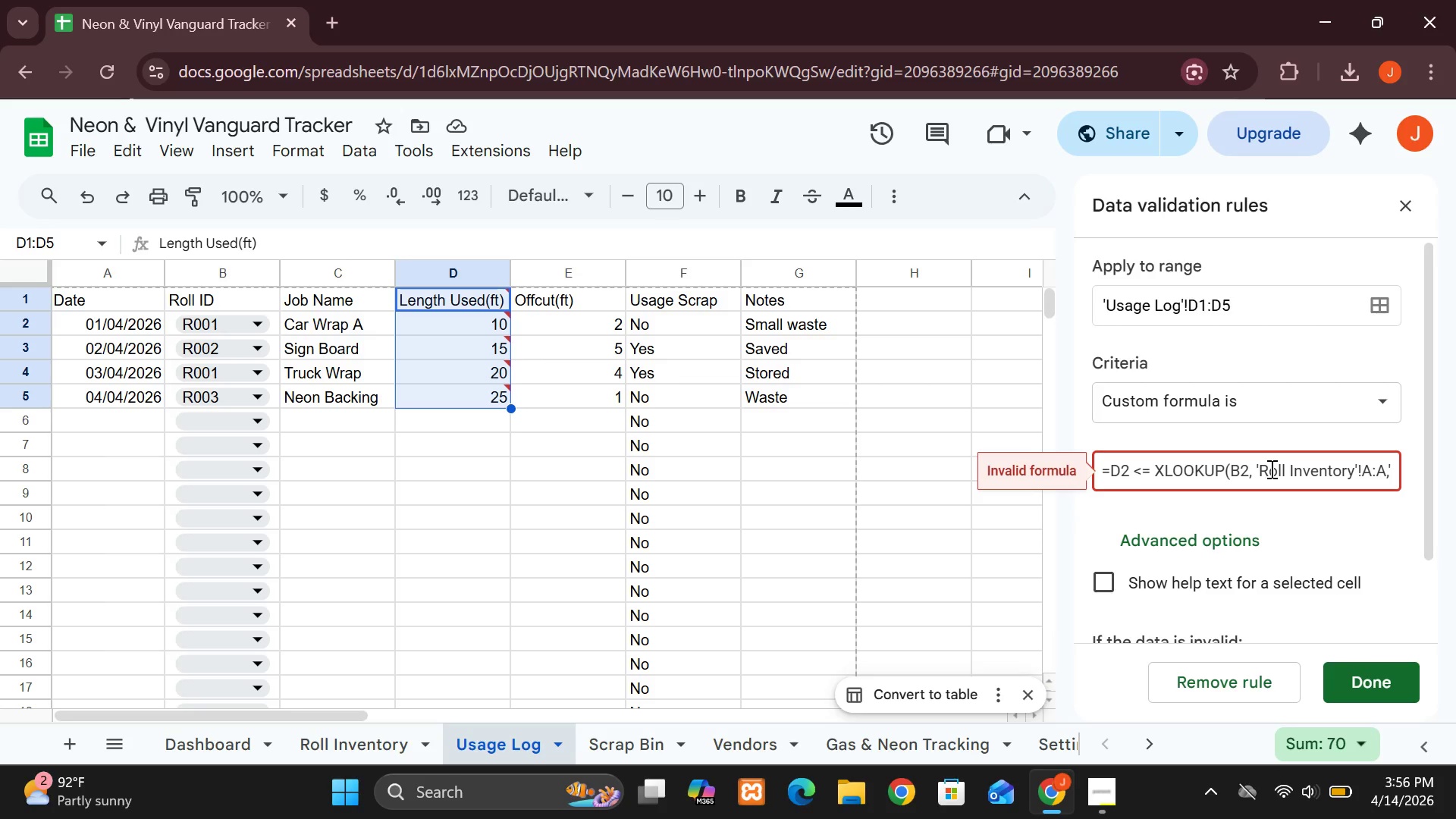 
hold_key(key=ShiftLeft, duration=1.53)
 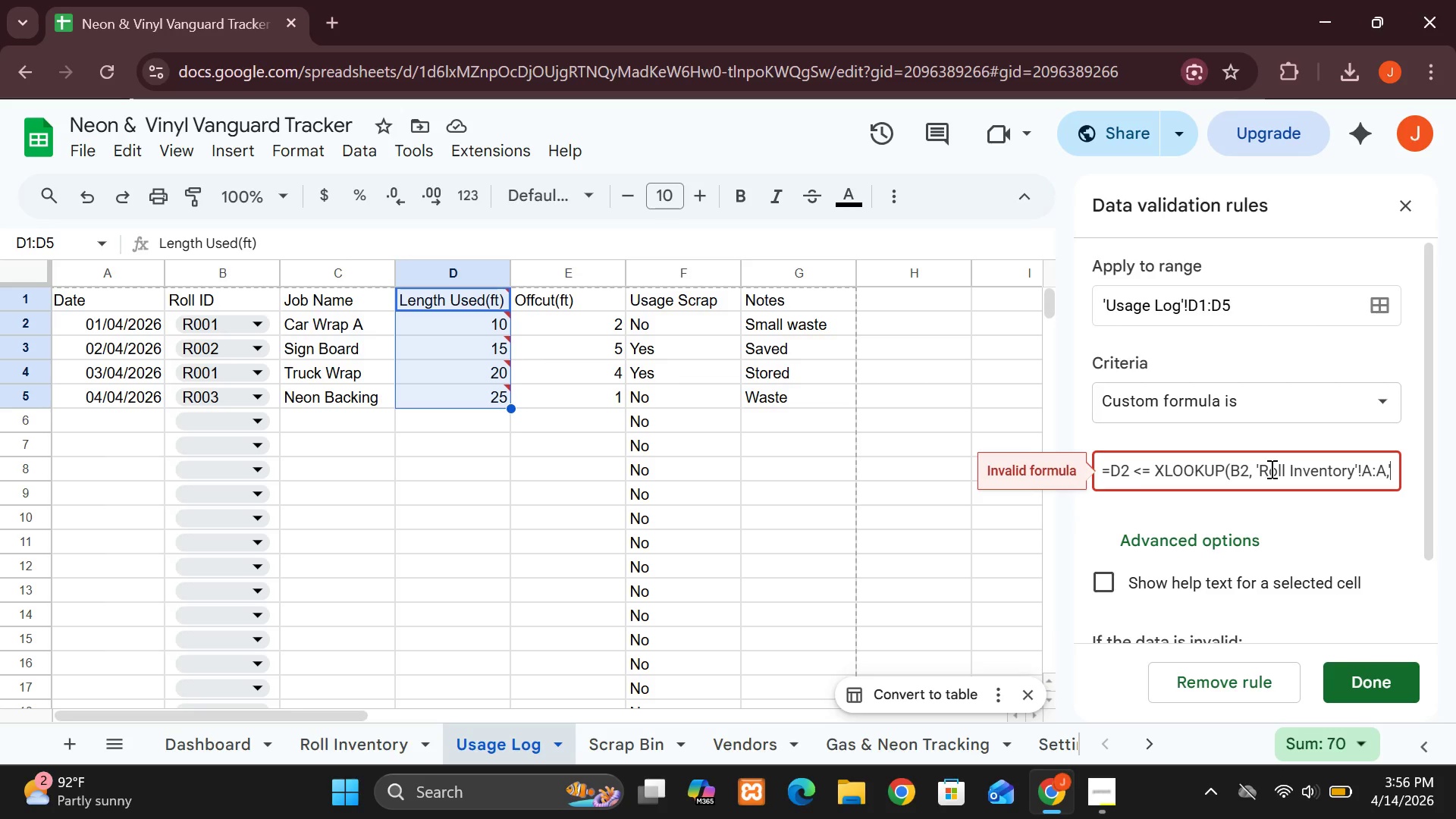 
hold_key(key=ShiftLeft, duration=1.53)
 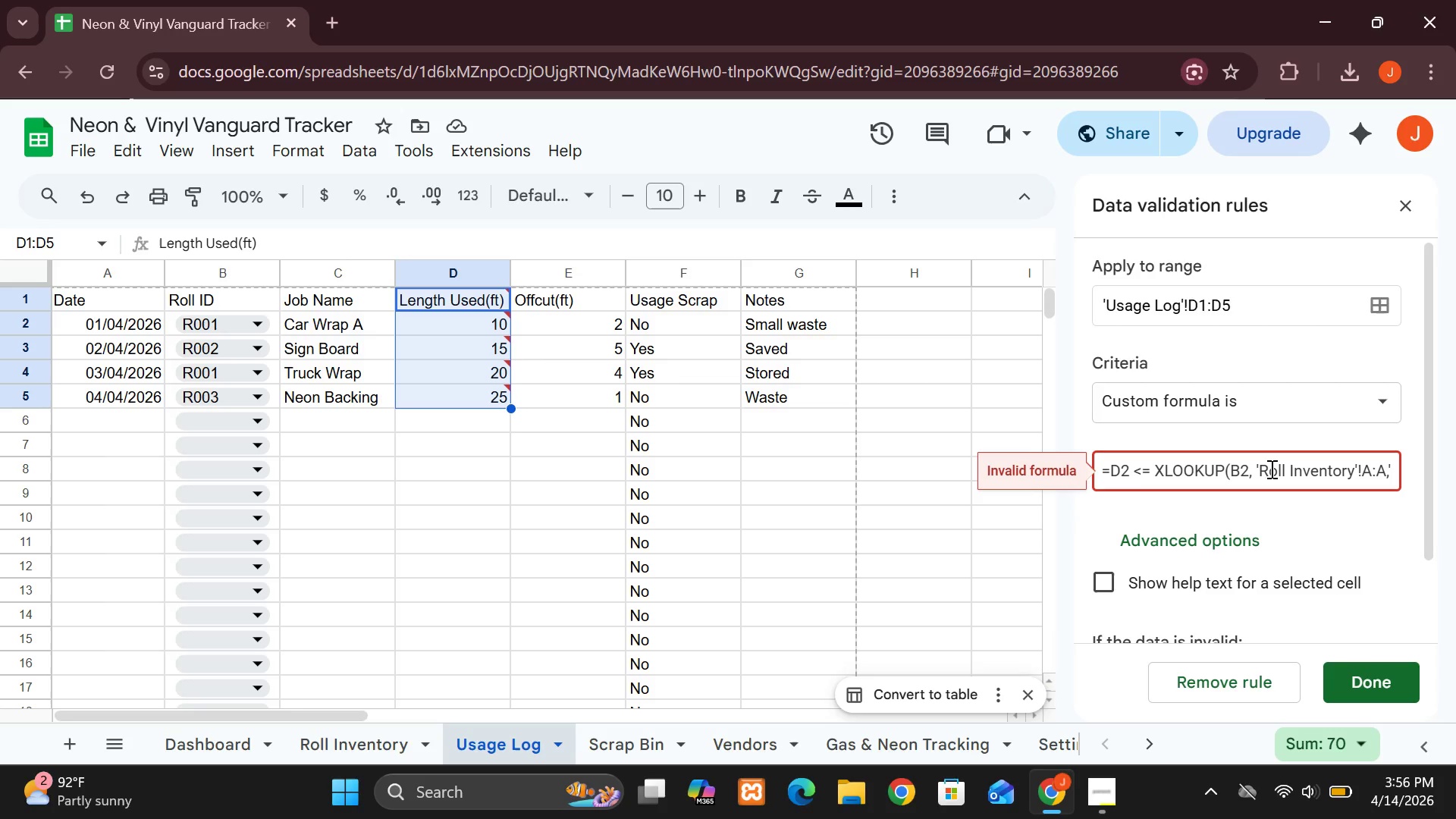 
hold_key(key=ShiftLeft, duration=1.5)
 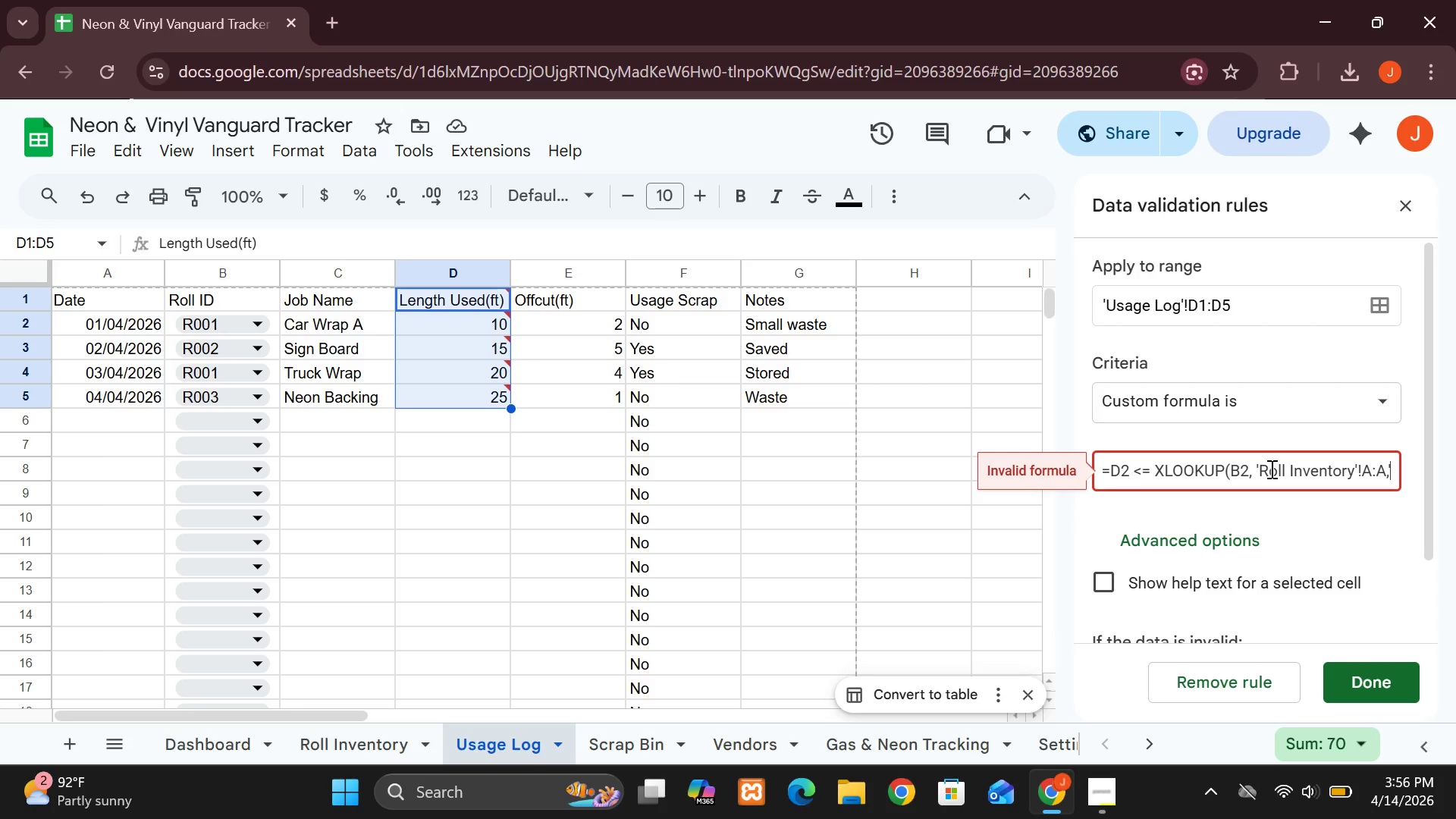 
hold_key(key=ShiftLeft, duration=1.52)
 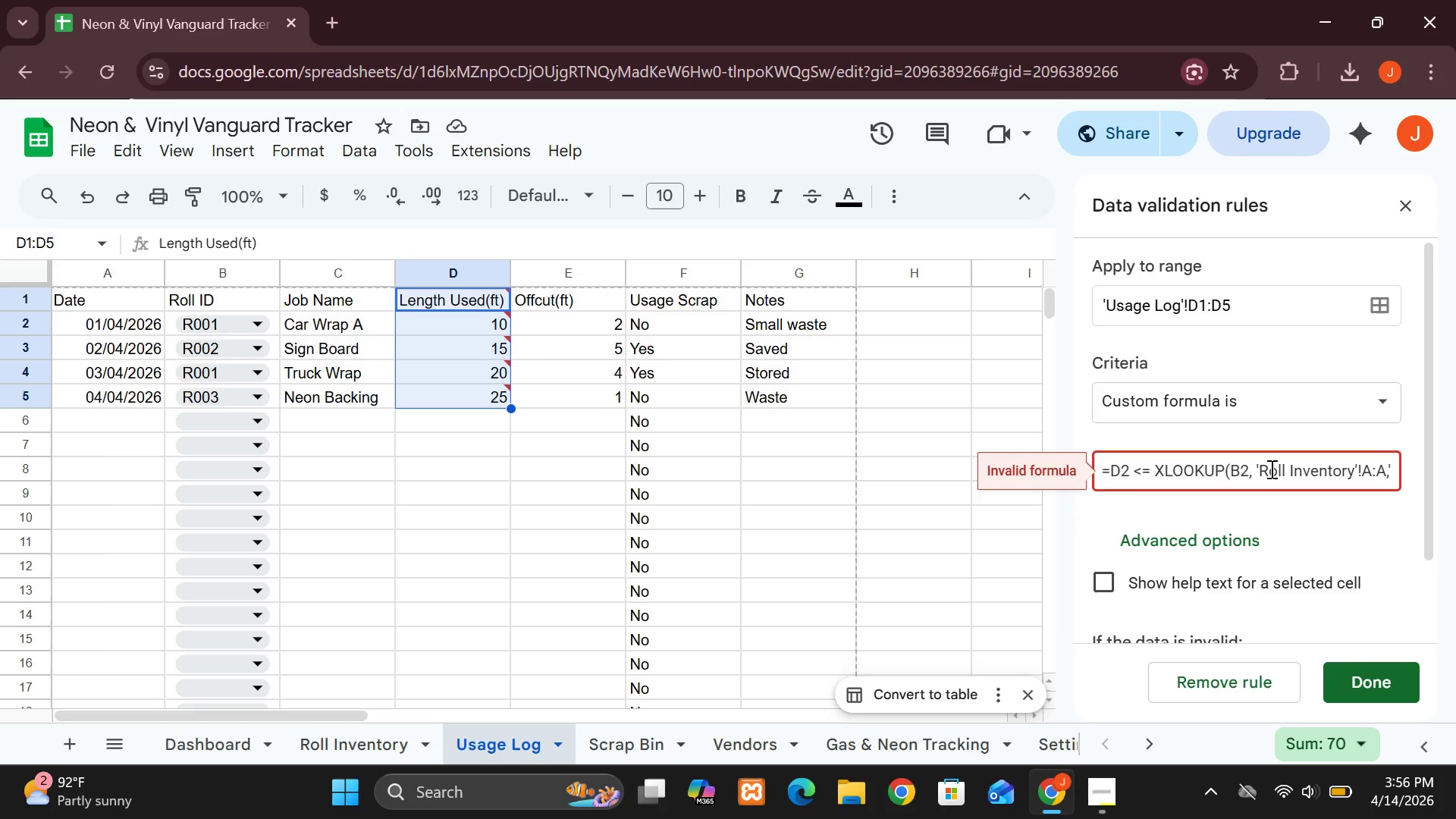 
hold_key(key=ShiftLeft, duration=0.38)
 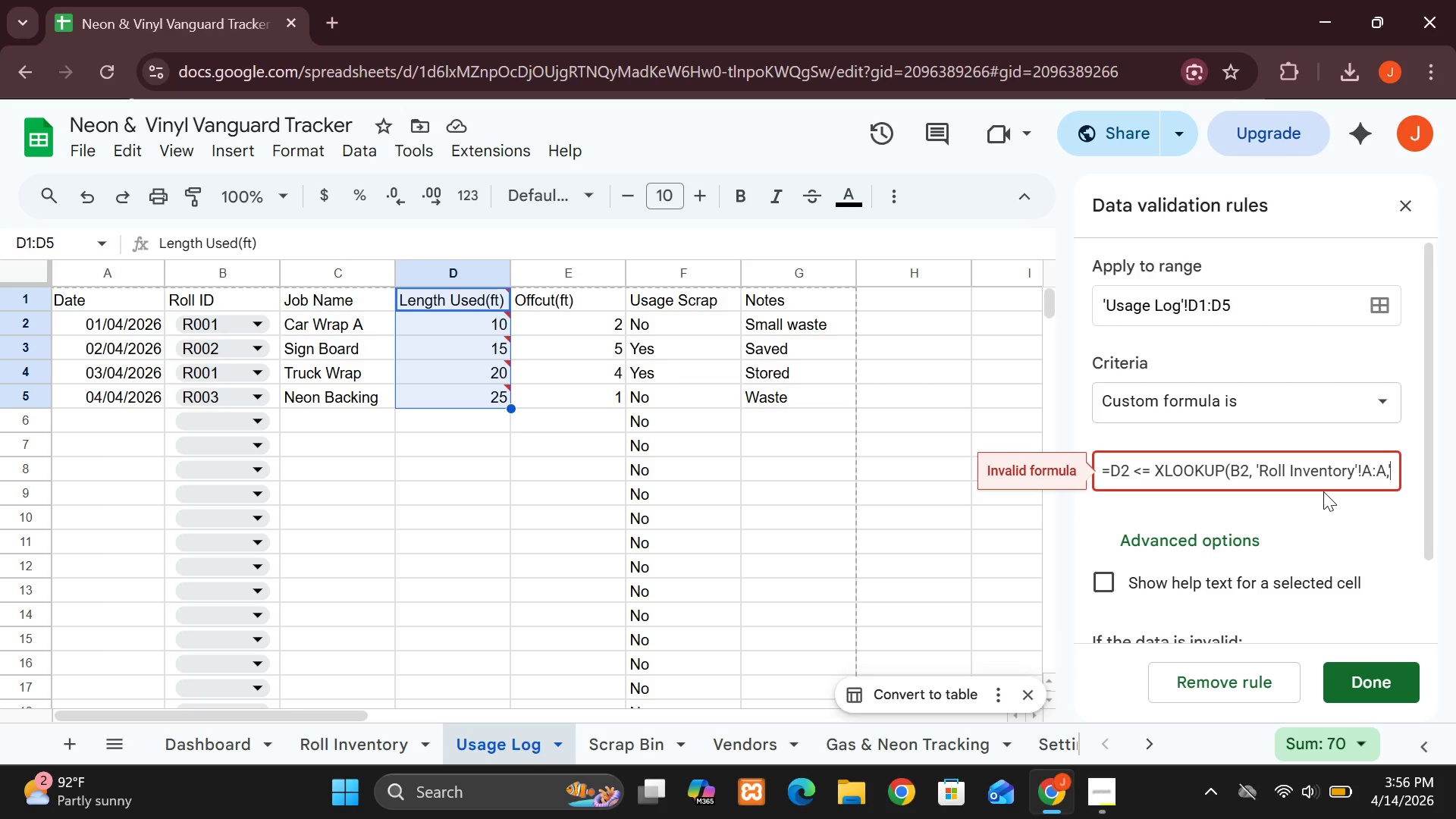 
type(Roll Inventory)
 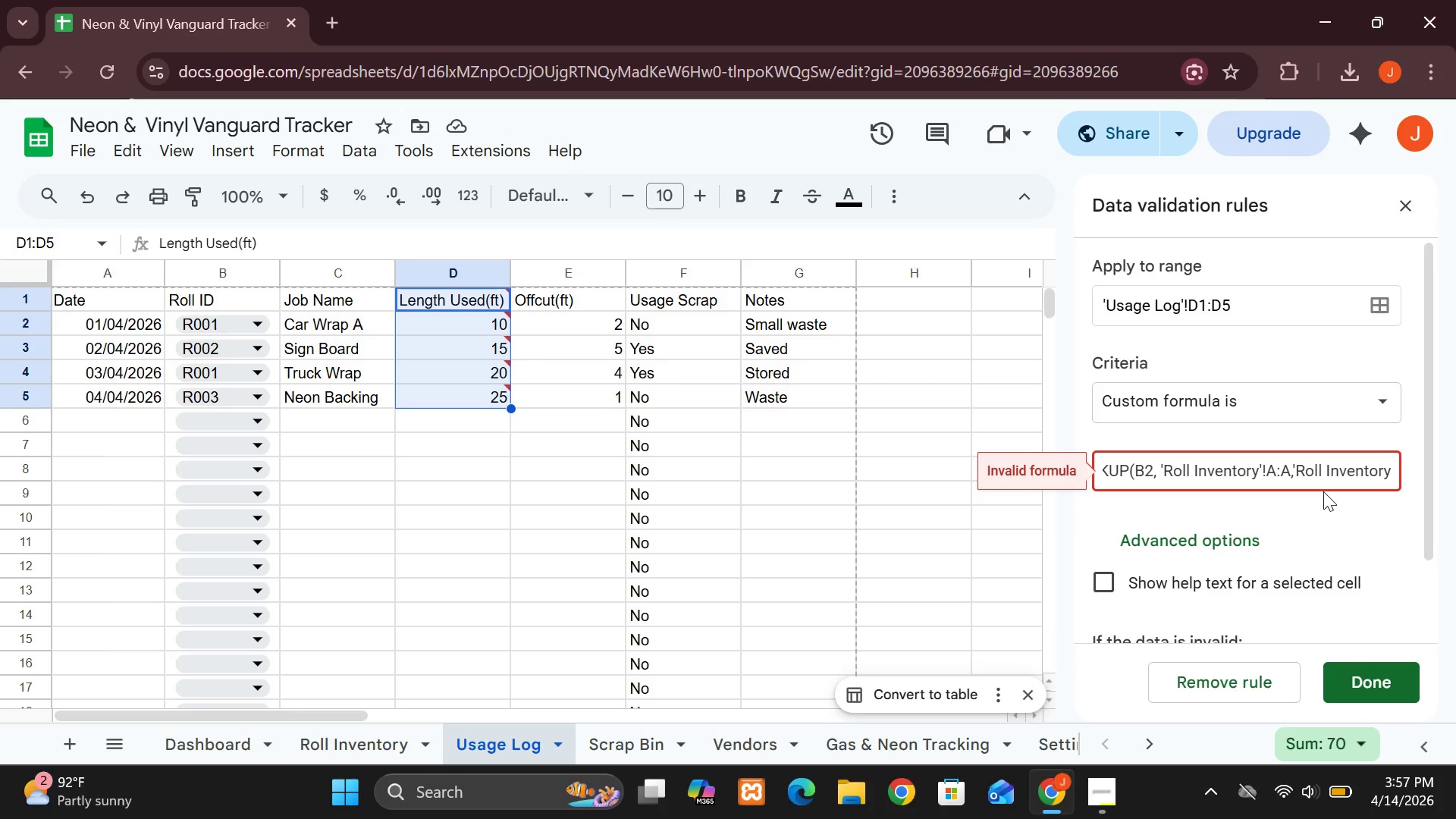 
wait(10.08)
 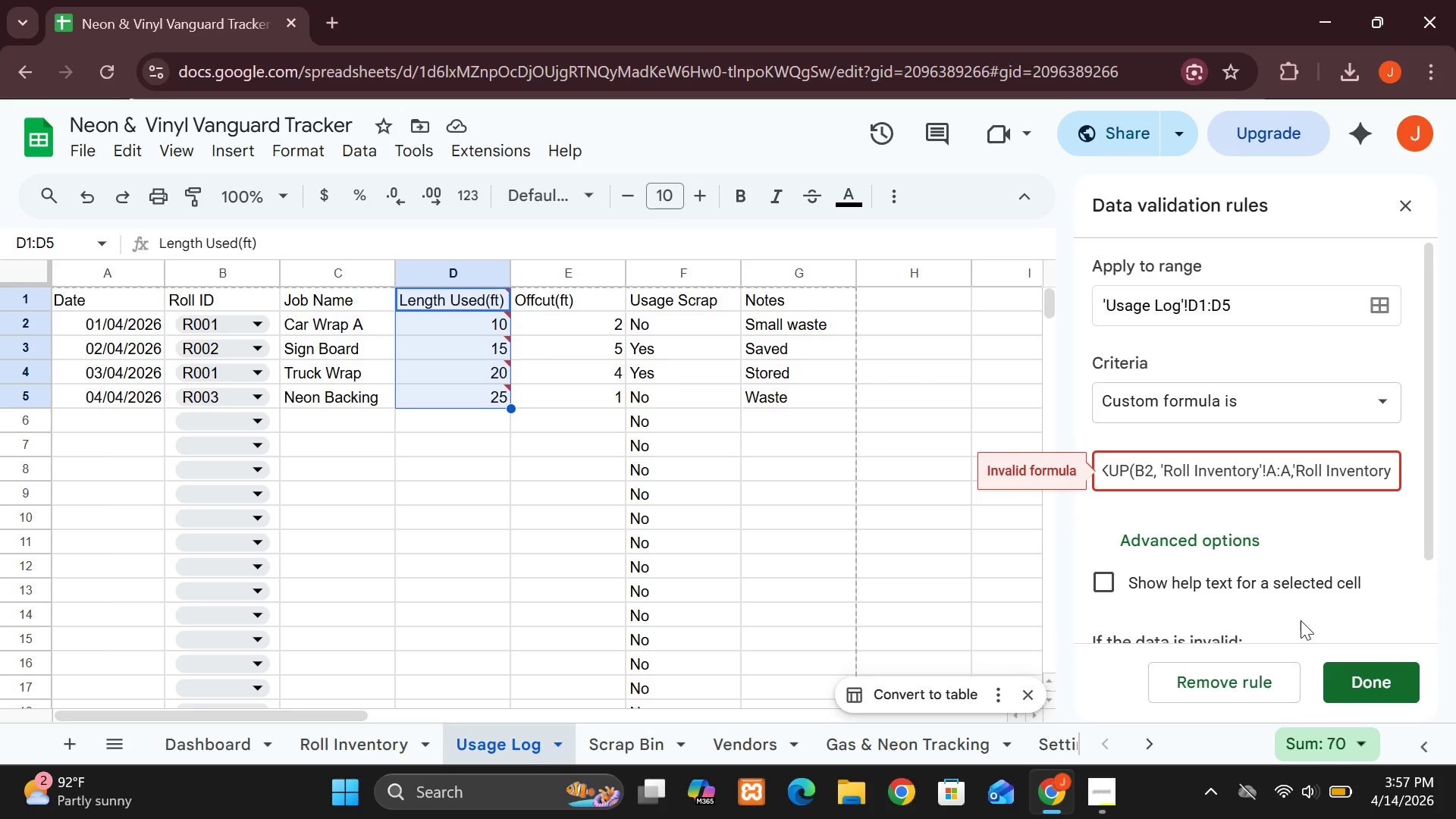 
type('!F:)
 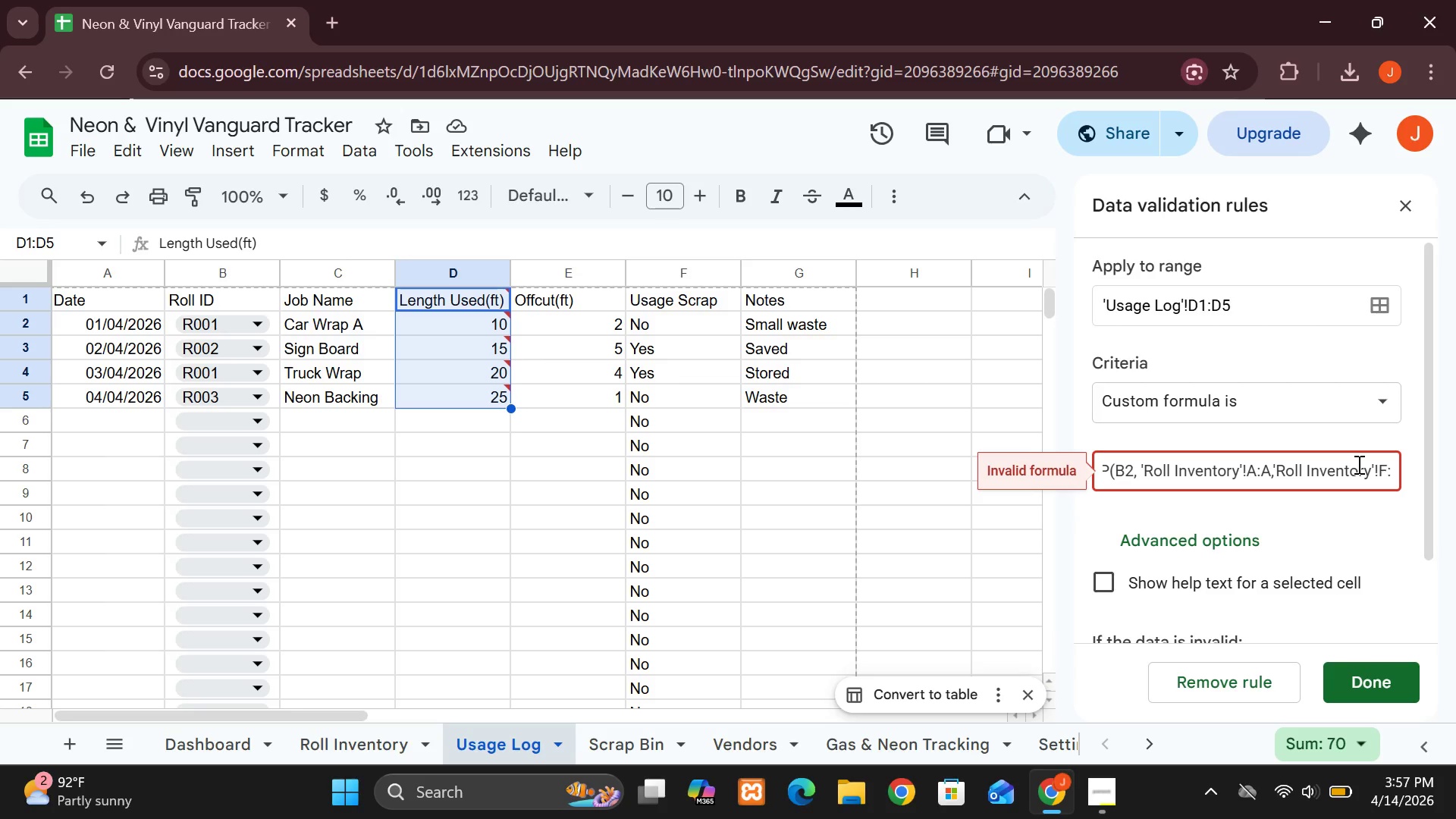 
 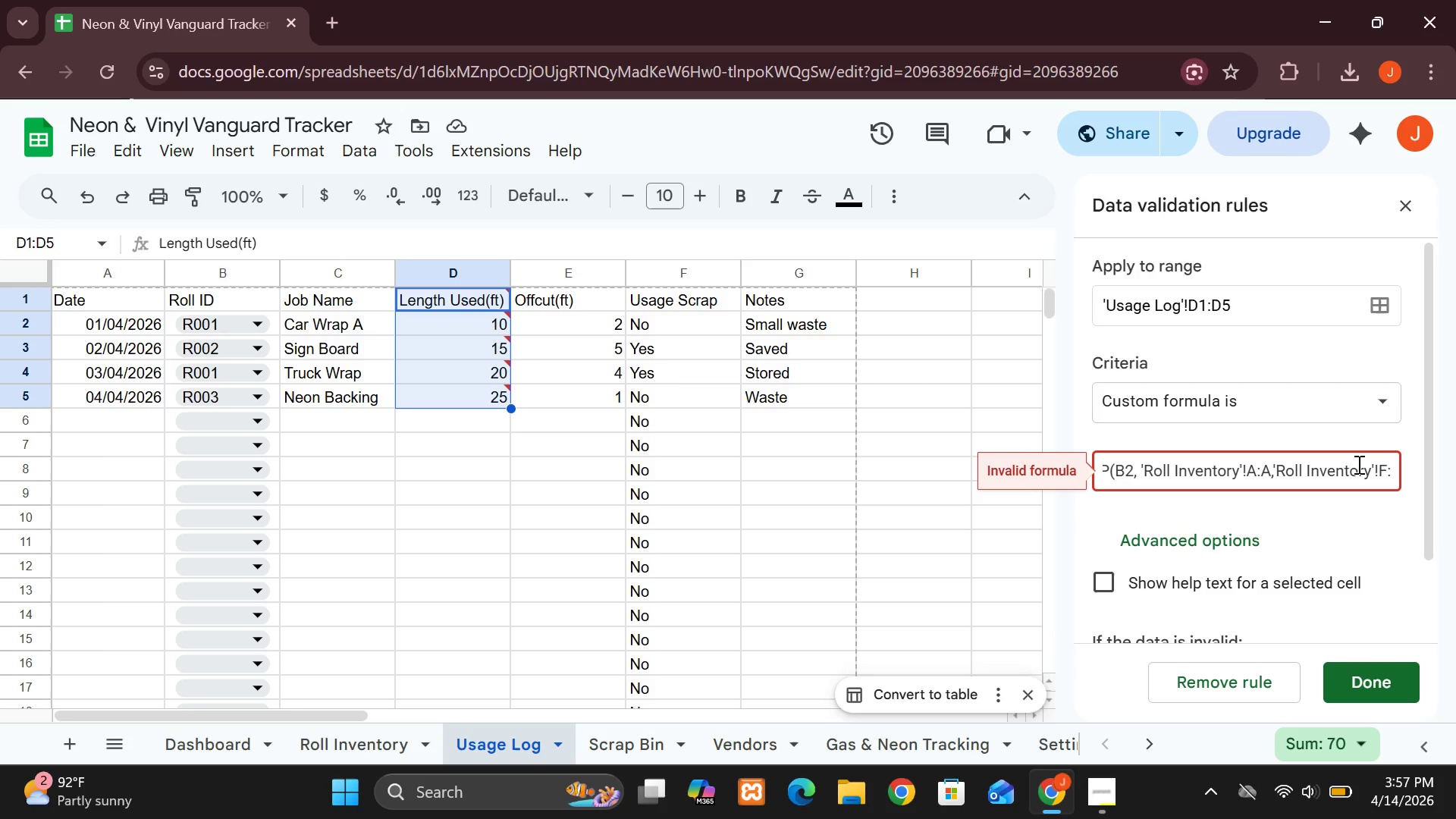 
hold_key(key=ShiftLeft, duration=1.5)
 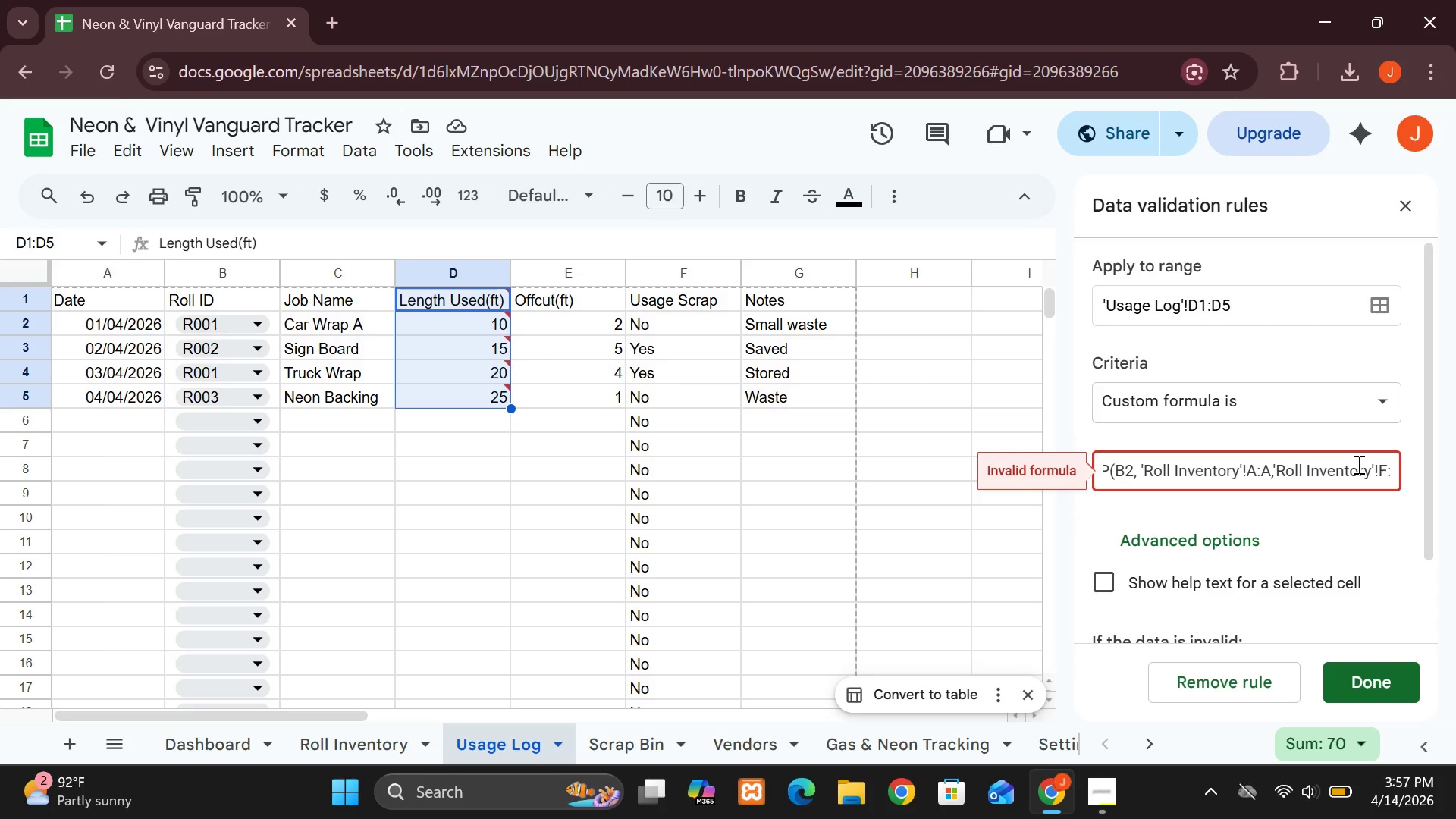 
type(F))
 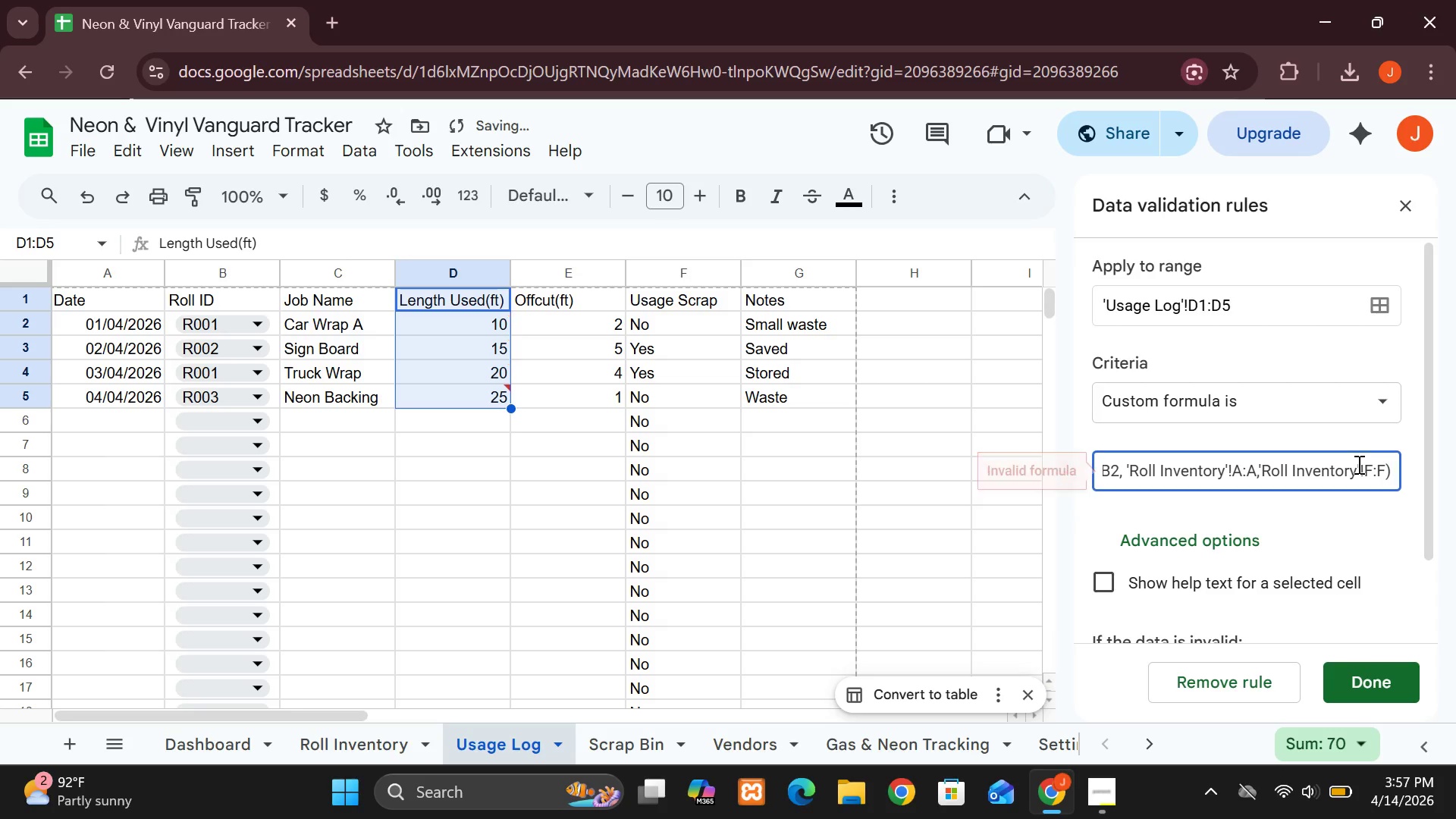 
wait(15.8)
 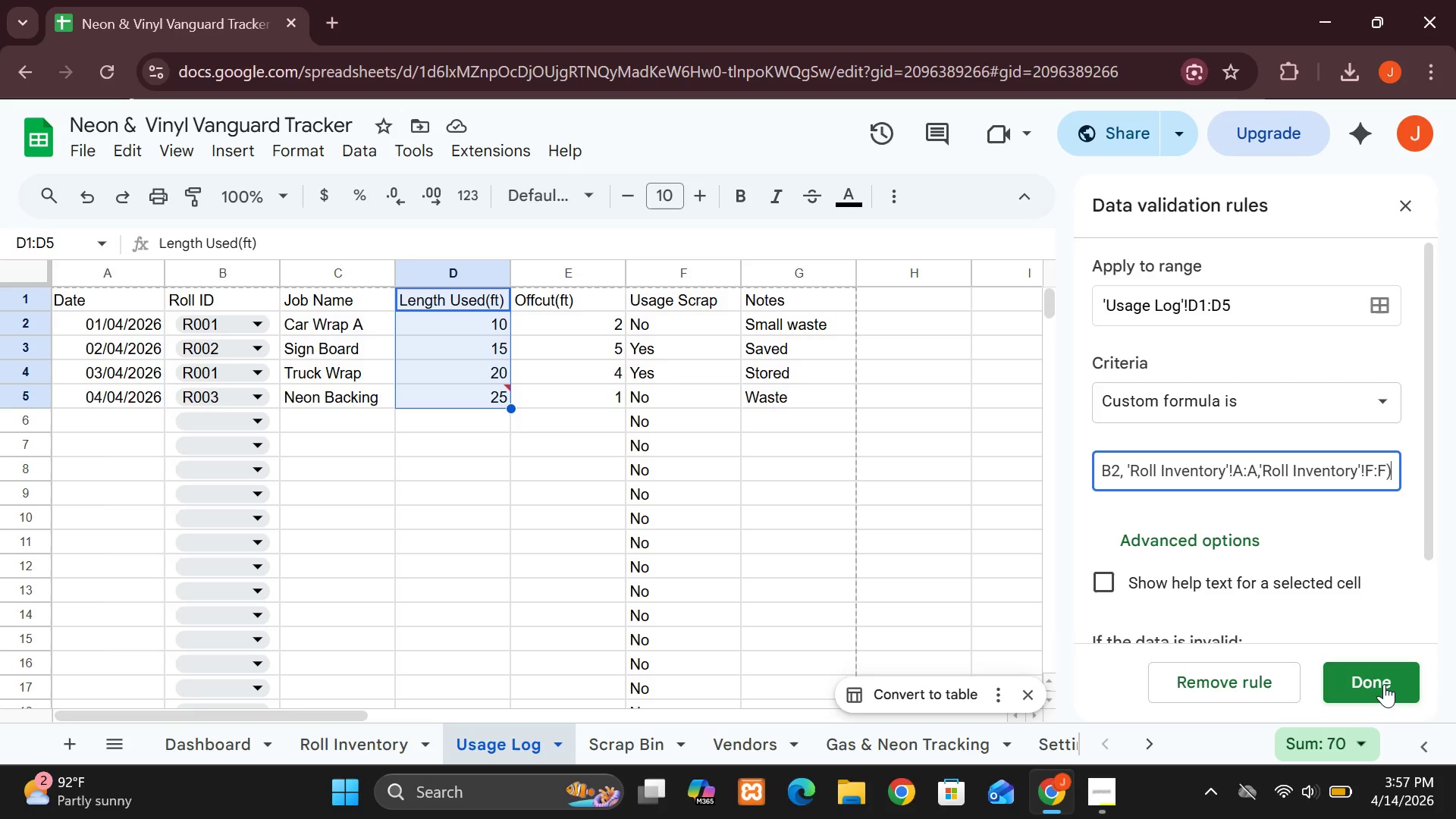 
left_click([1352, 689])
 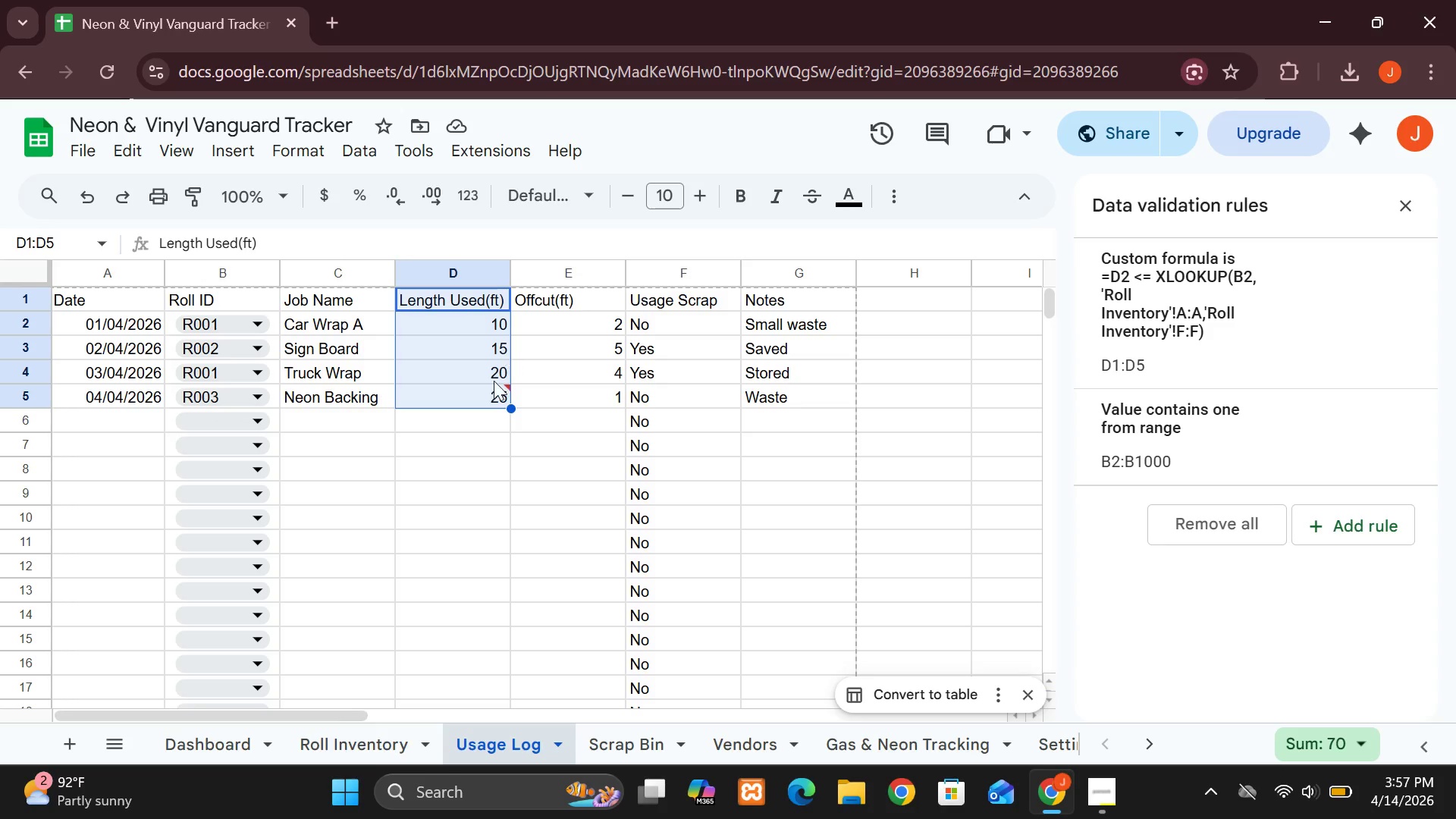 
left_click([493, 387])
 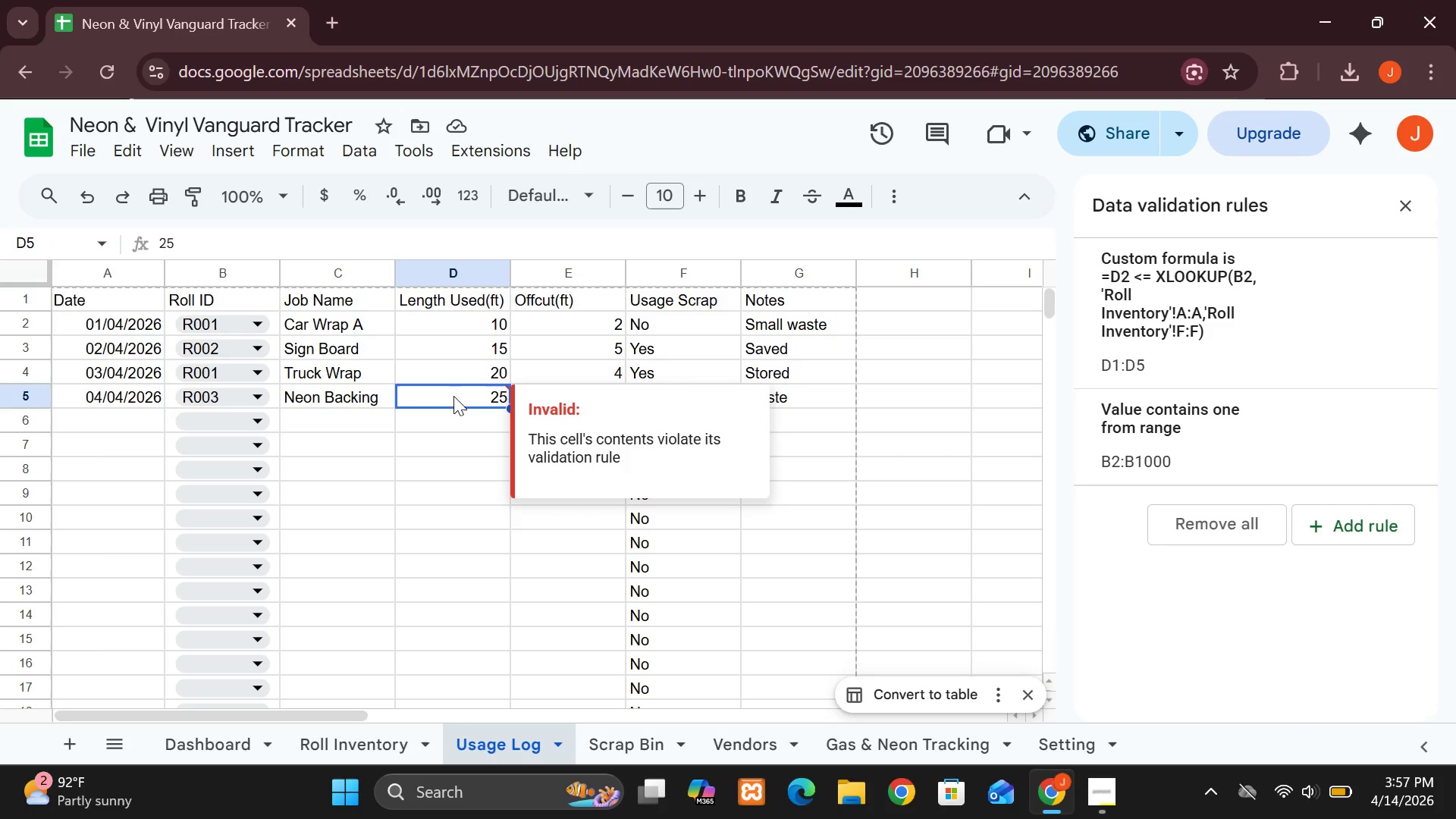 
wait(6.14)
 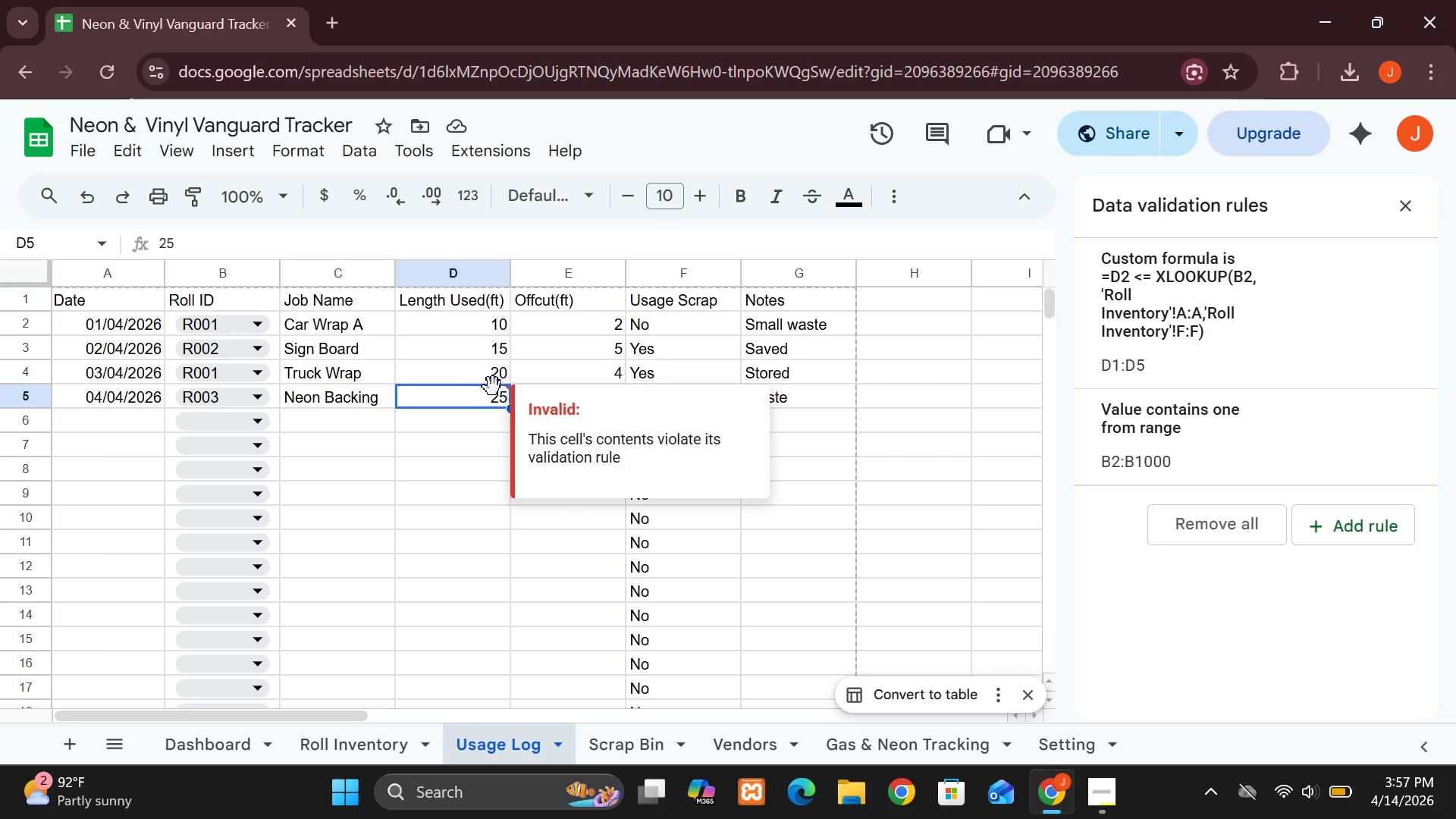 
double_click([453, 396])
 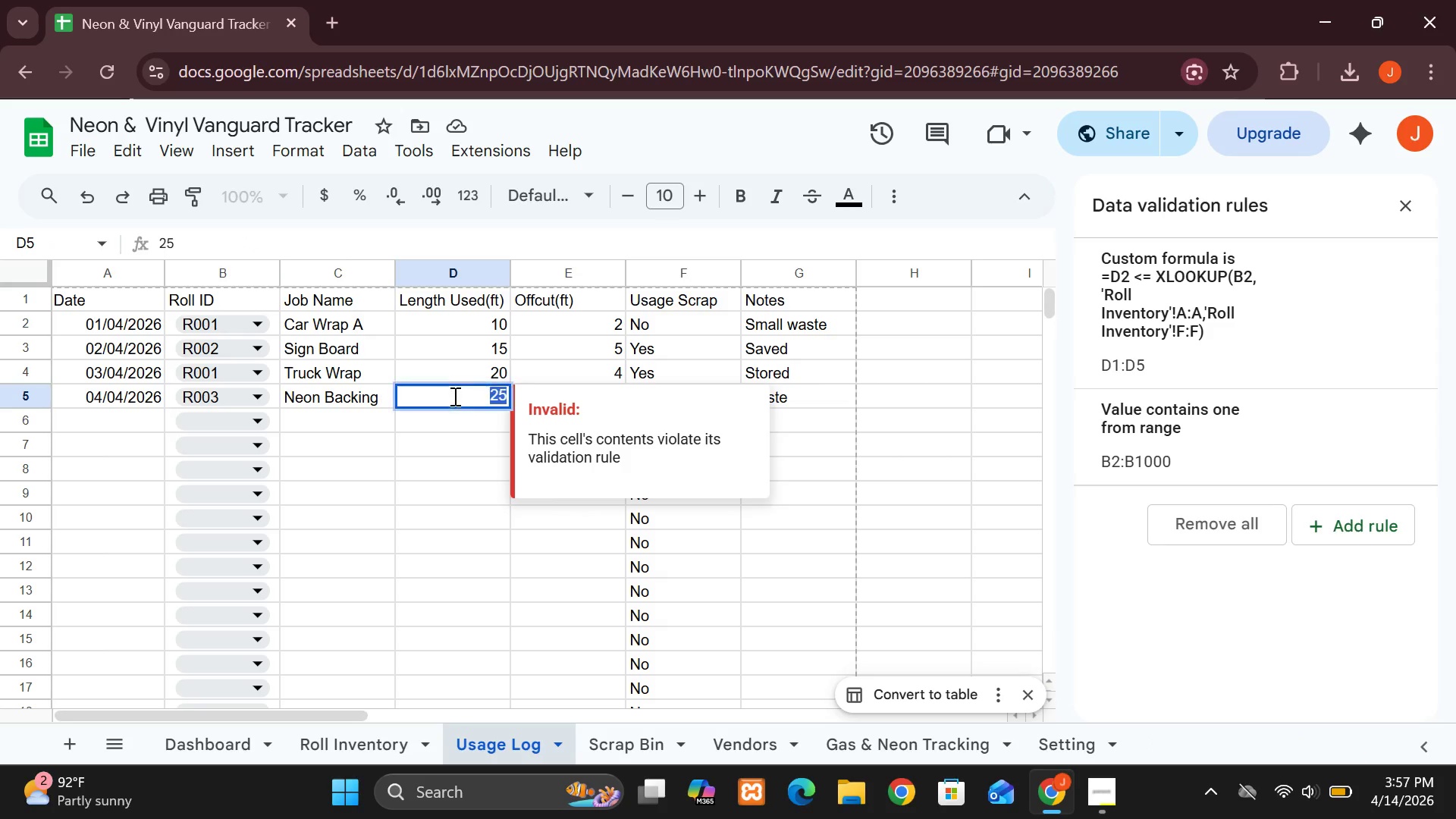 
triple_click([453, 396])
 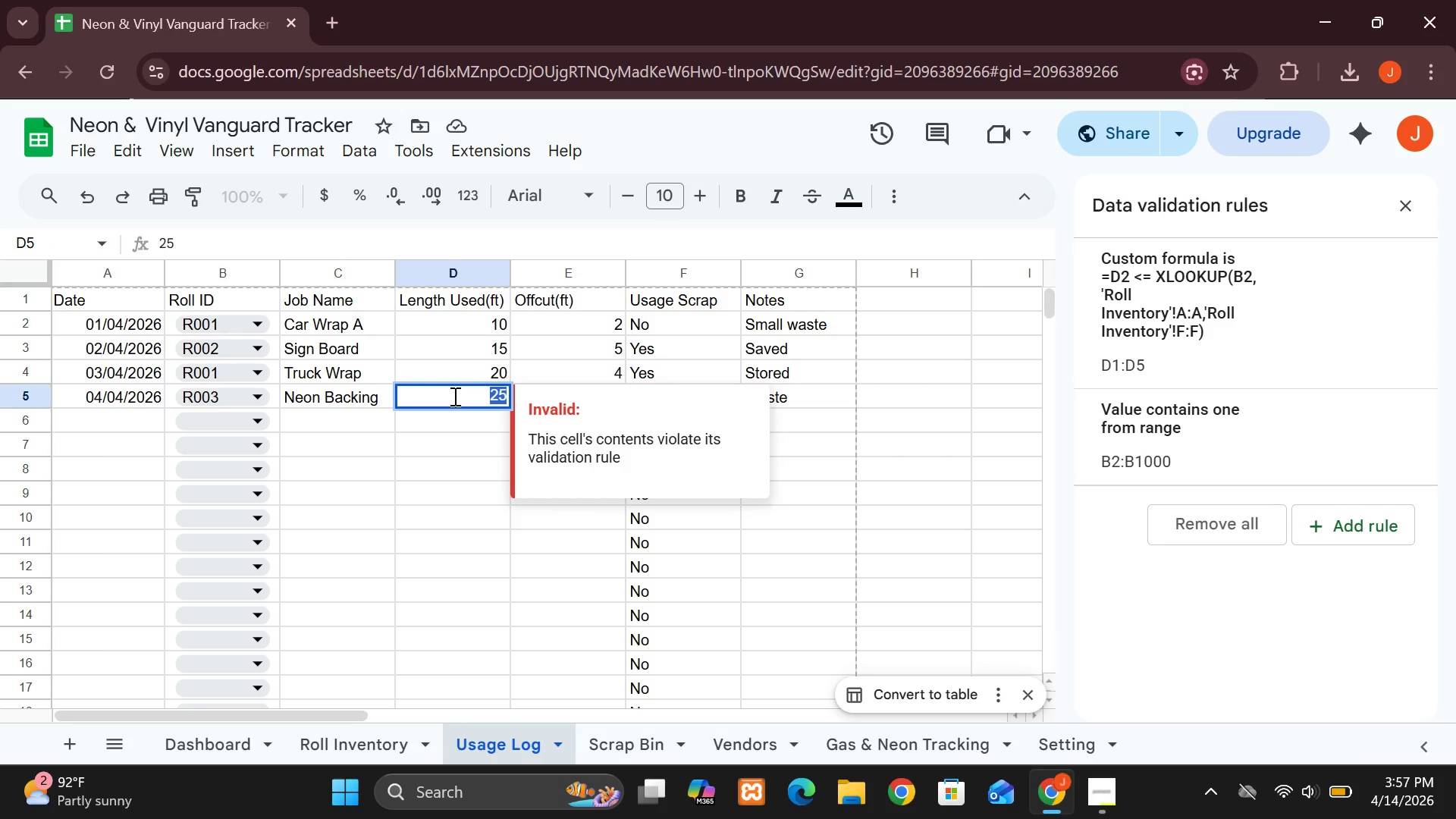 
triple_click([453, 396])
 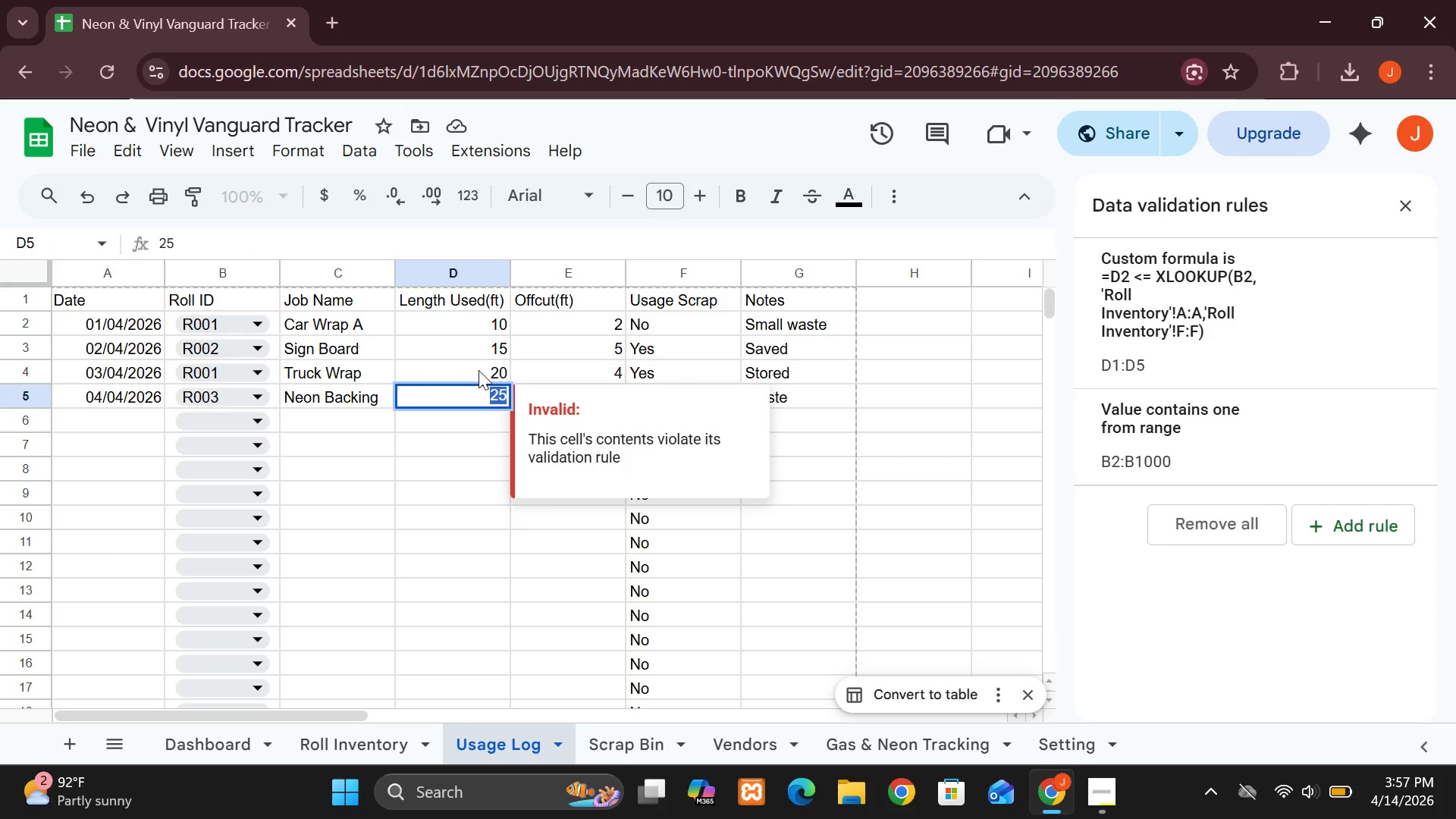 
left_click([479, 370])
 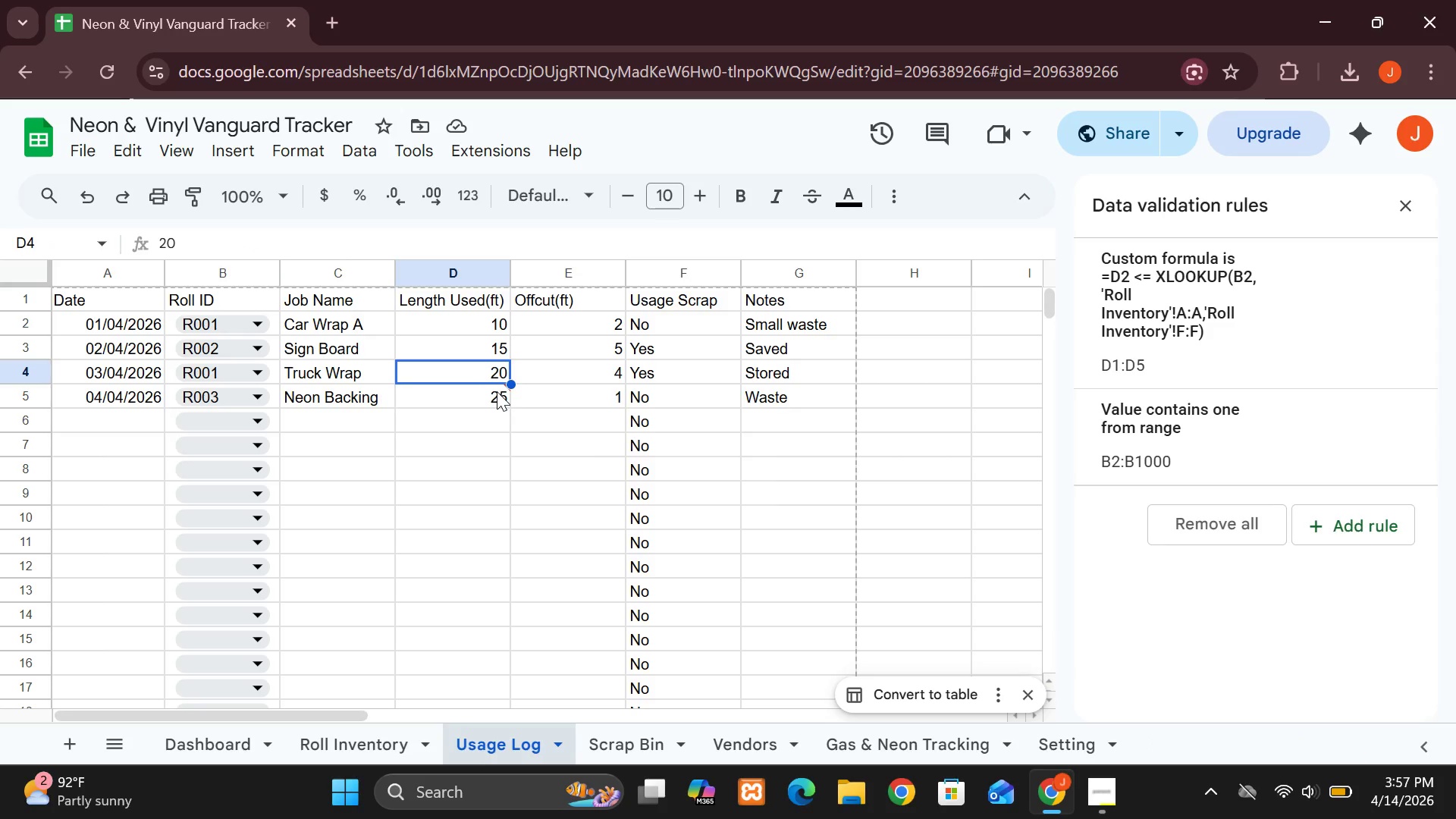 
left_click([497, 391])
 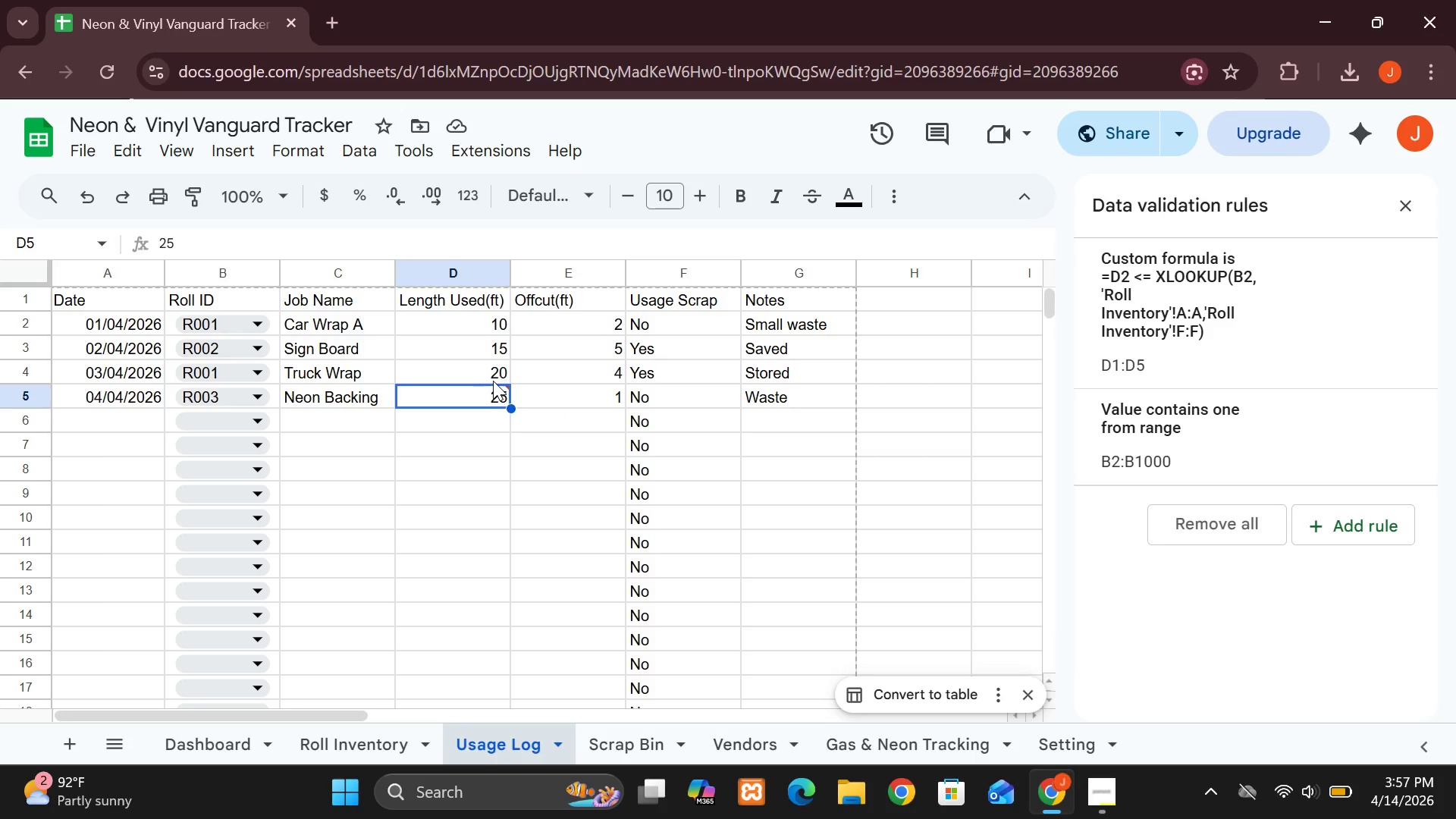 
wait(6.5)
 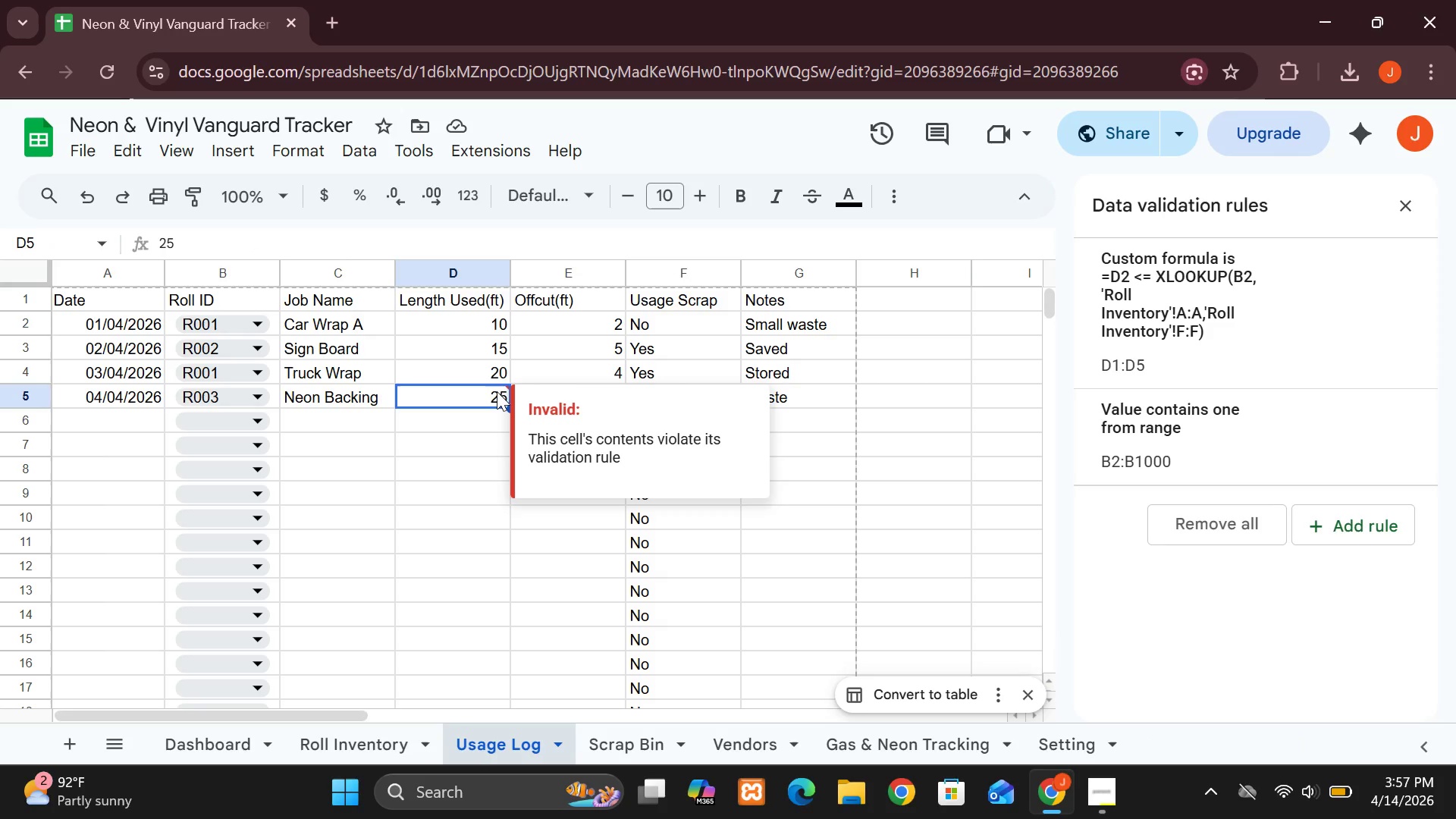 
left_click([507, 391])
 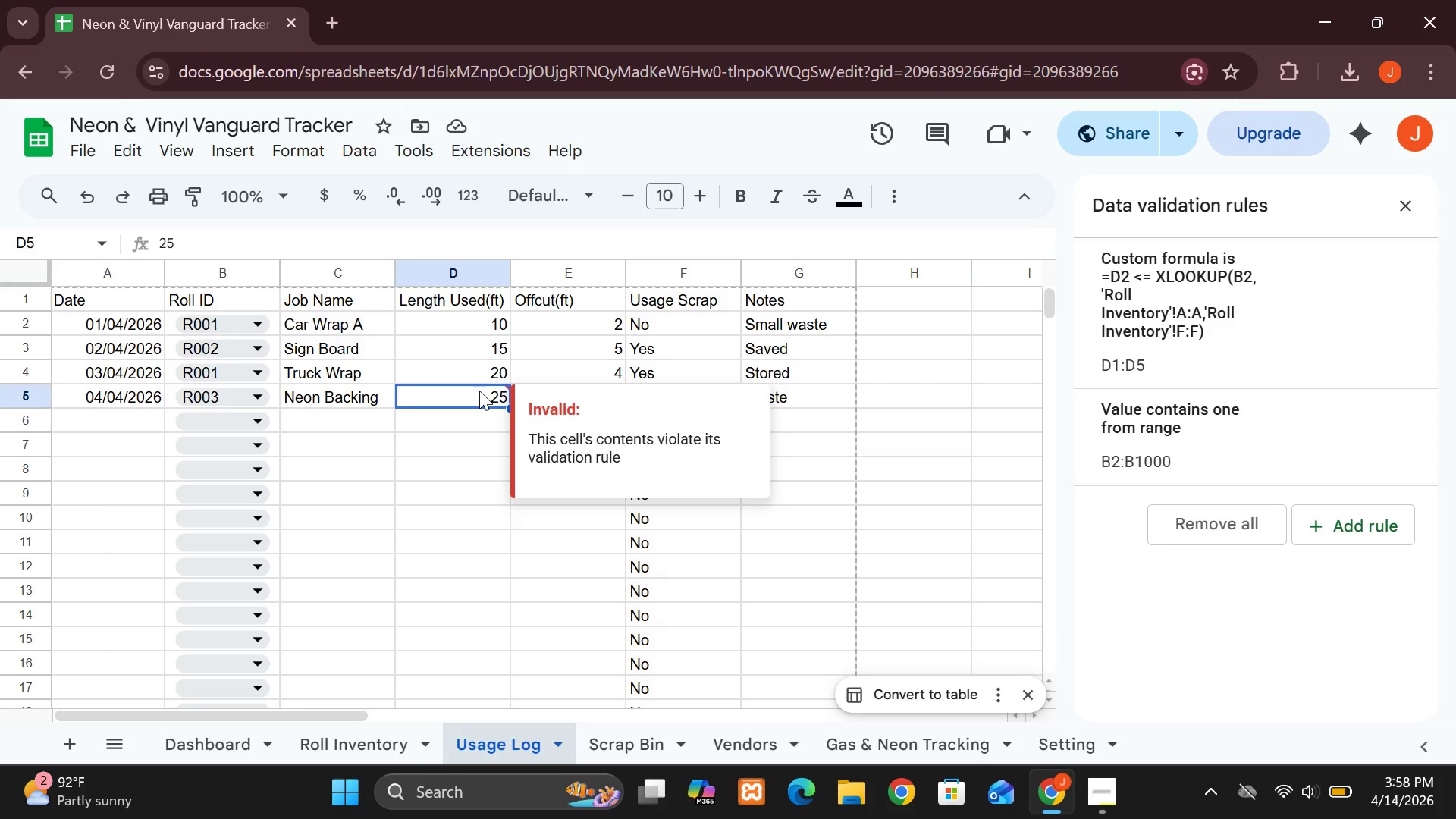 
wait(9.38)
 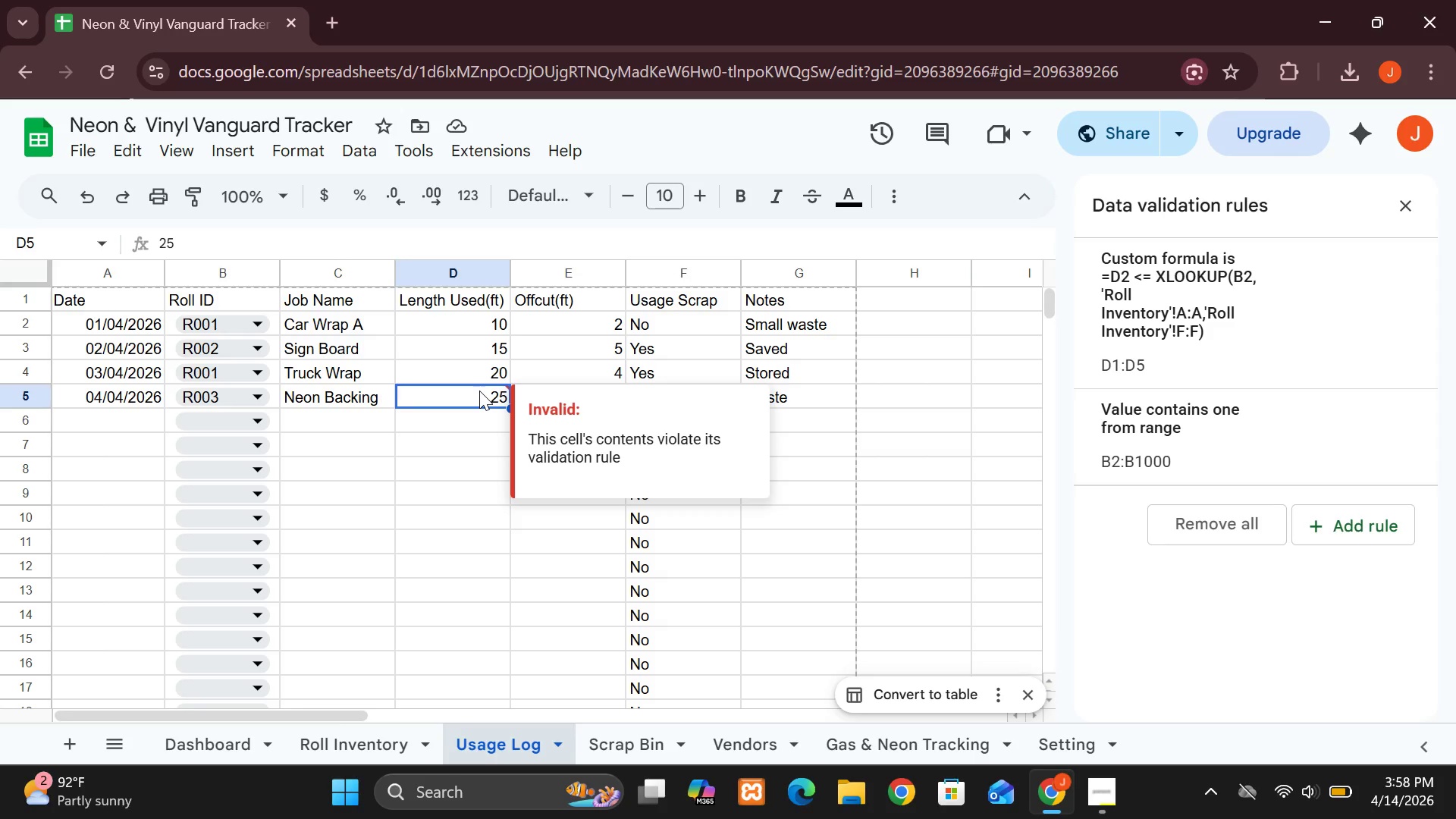 
left_click([470, 394])
 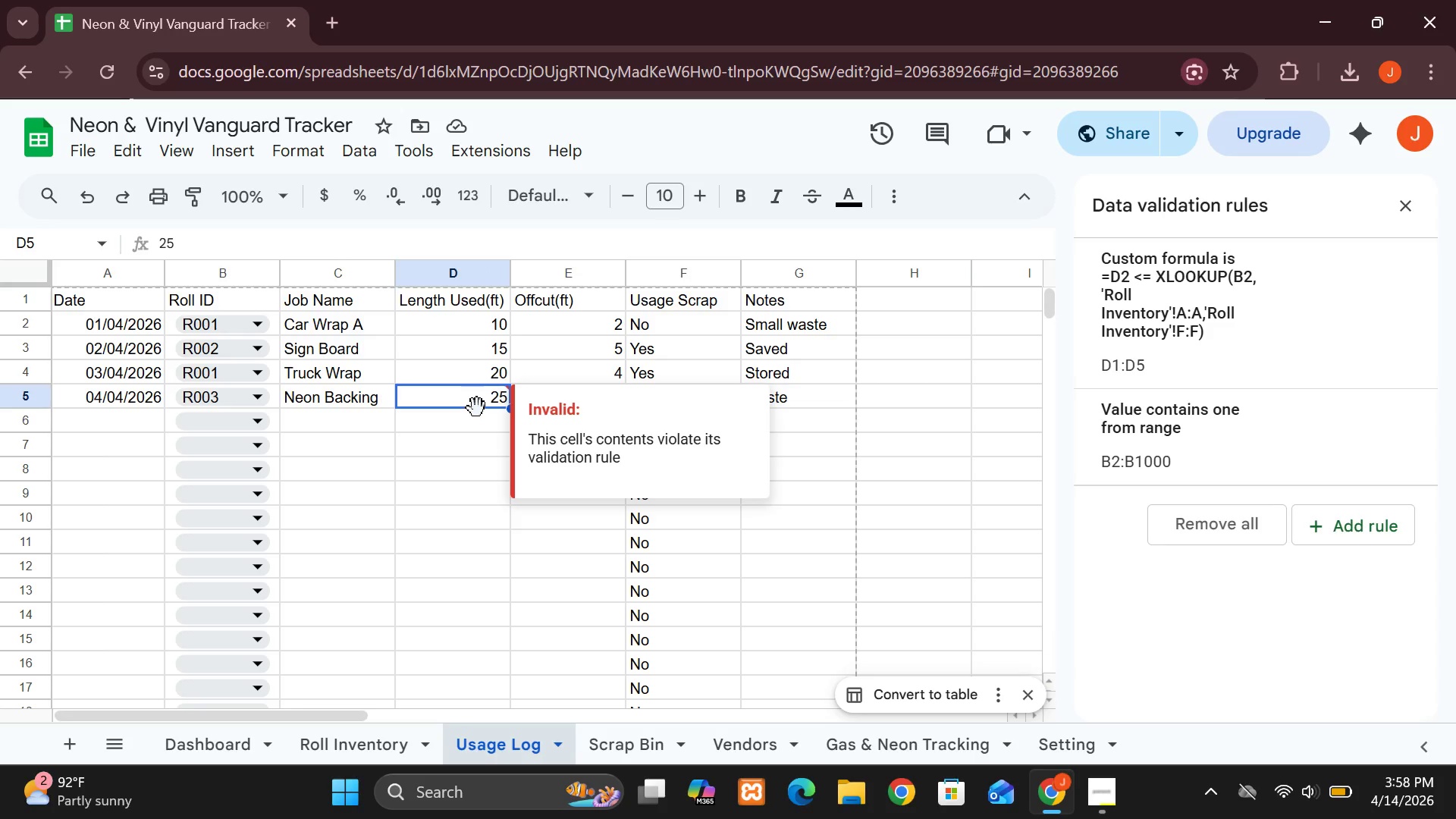 
wait(10.09)
 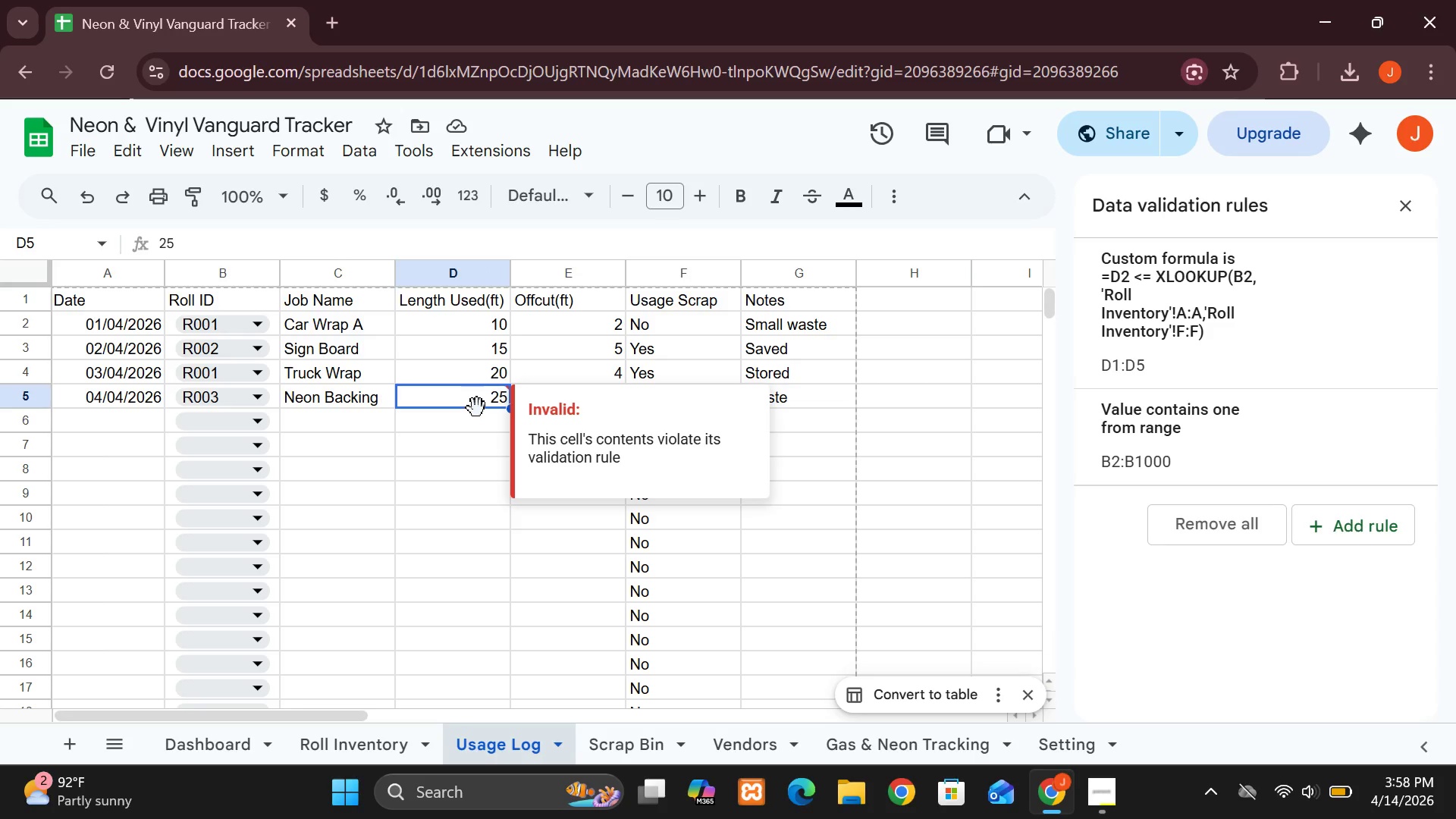 
left_click([453, 397])
 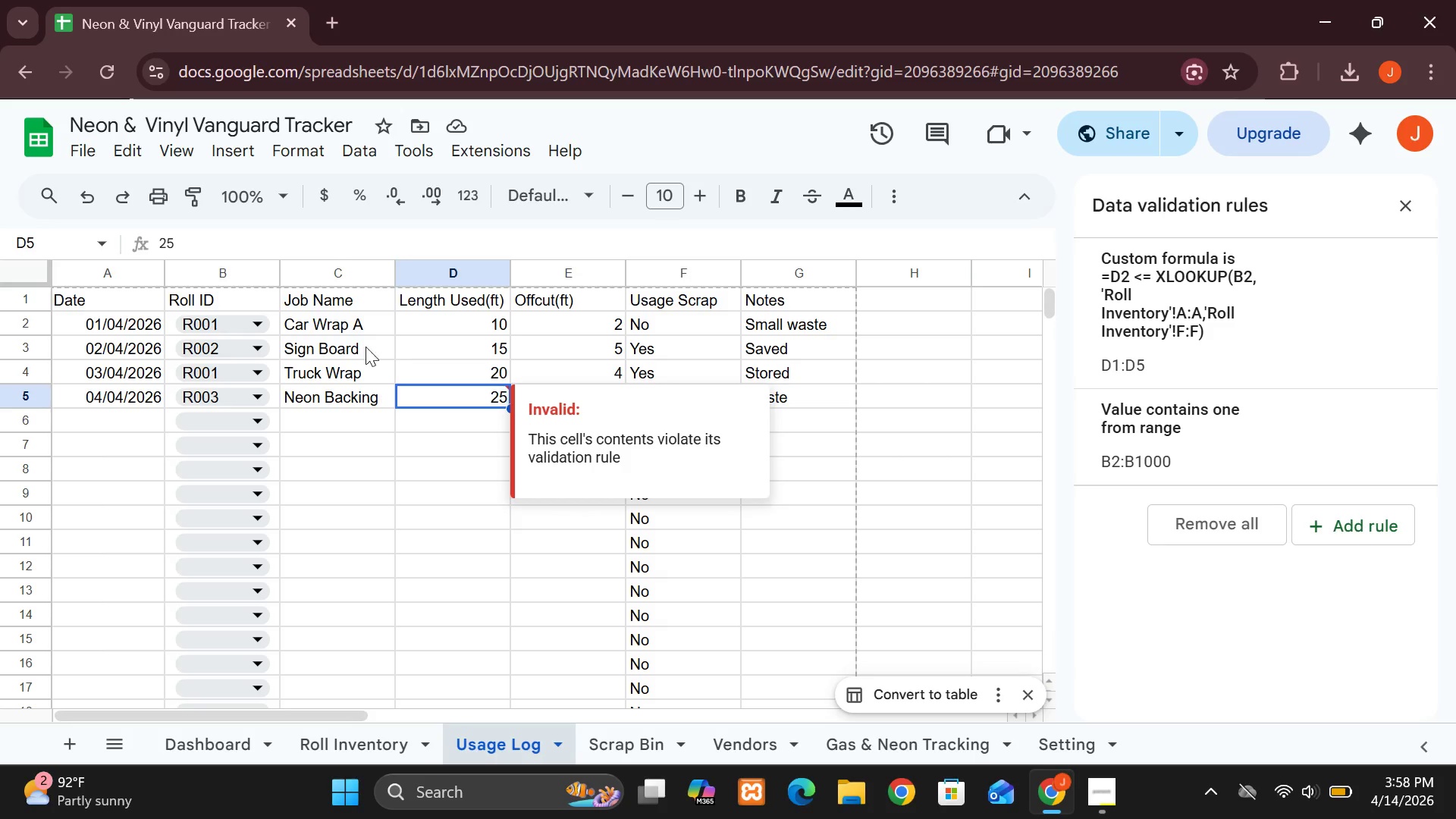 
wait(10.61)
 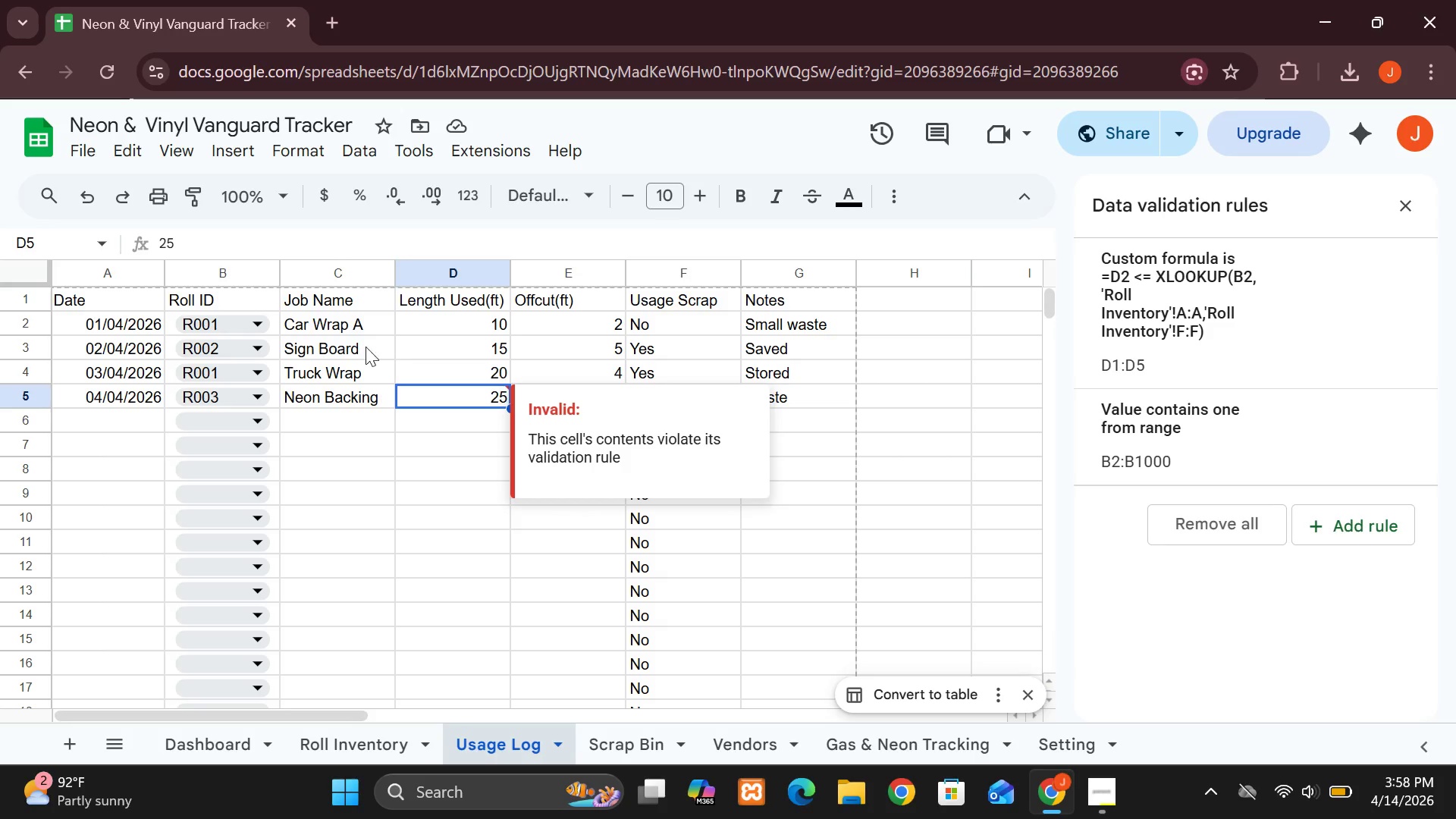 
left_click([431, 413])
 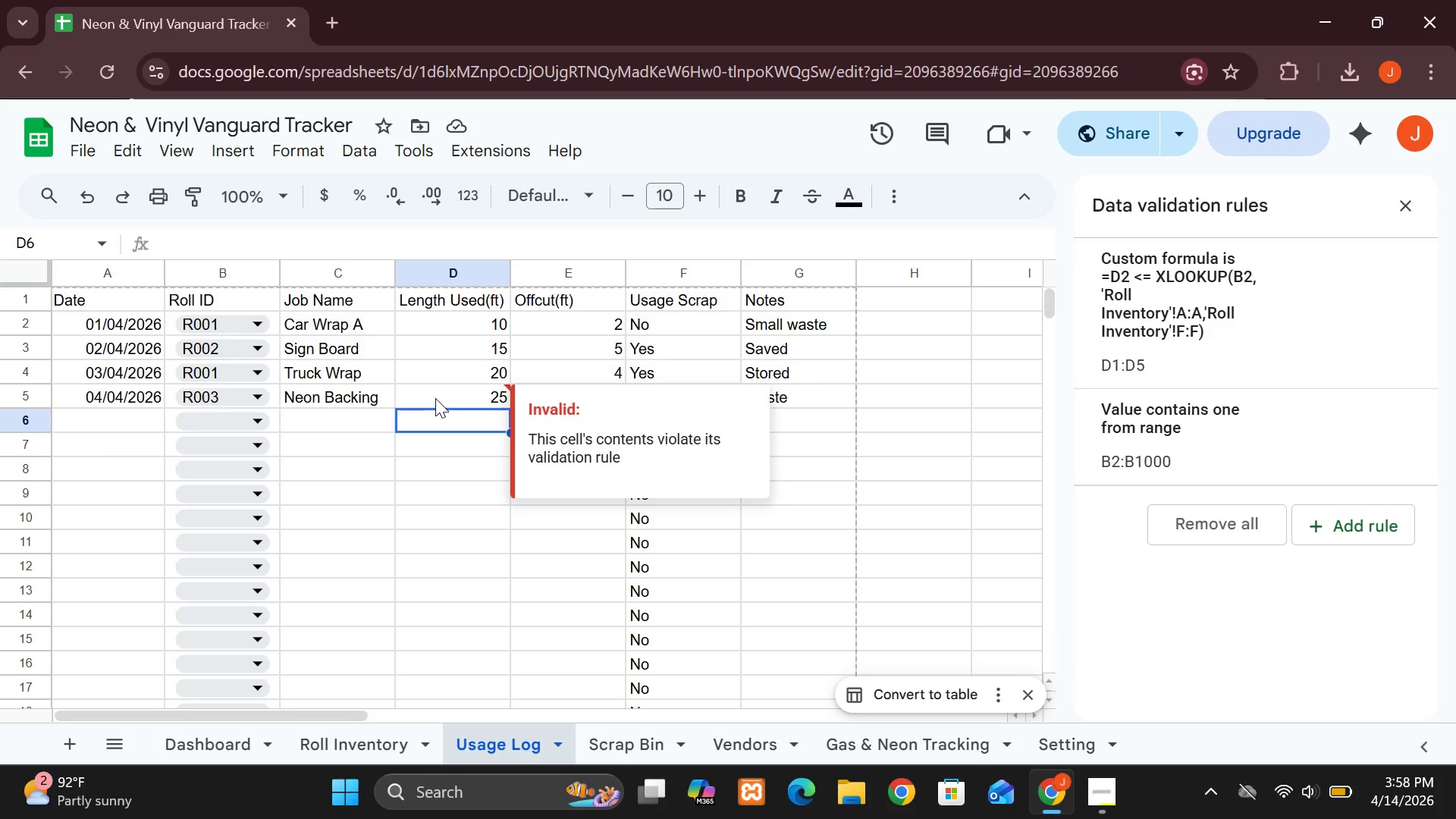 
left_click([435, 398])
 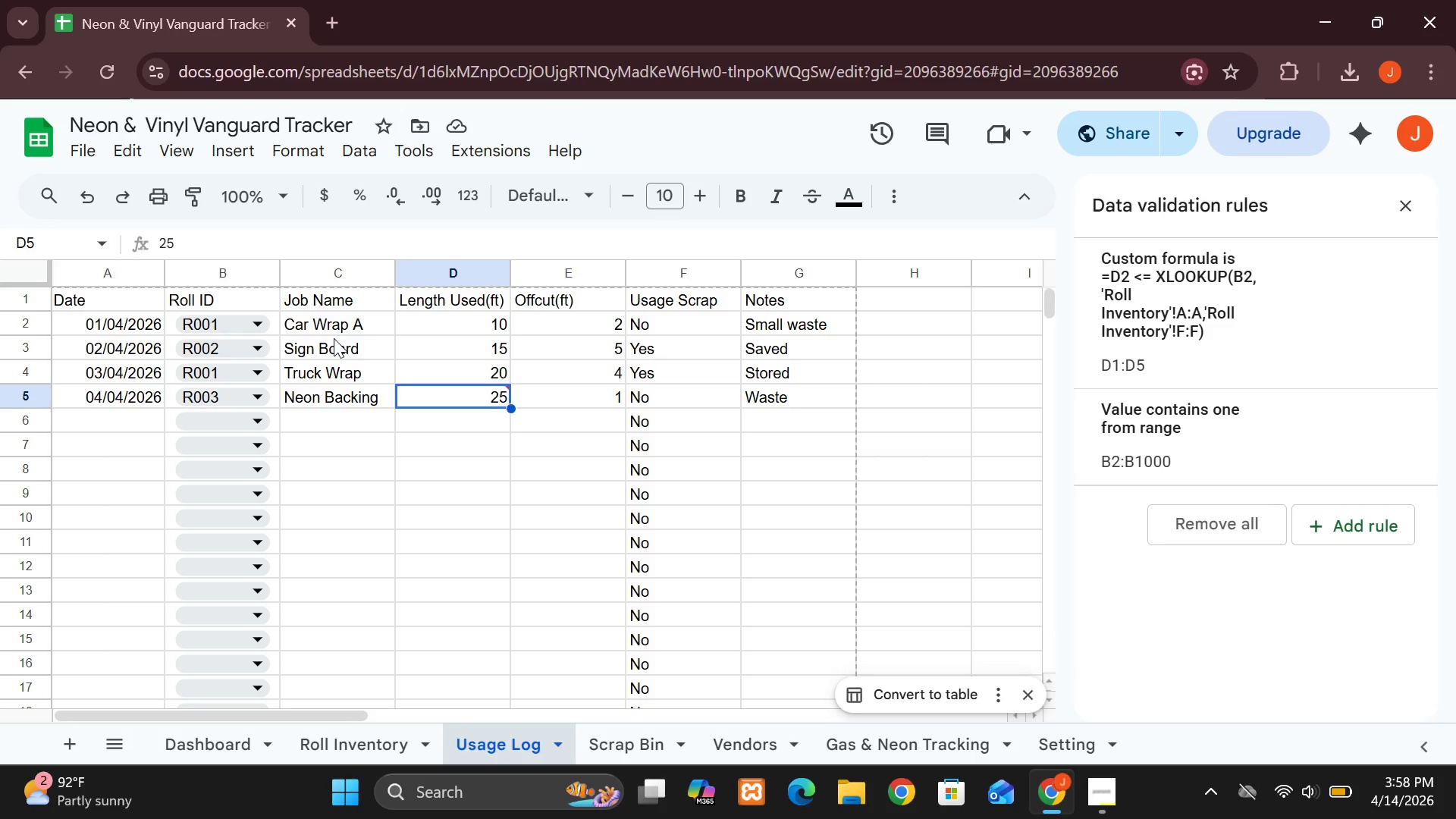 
wait(19.83)
 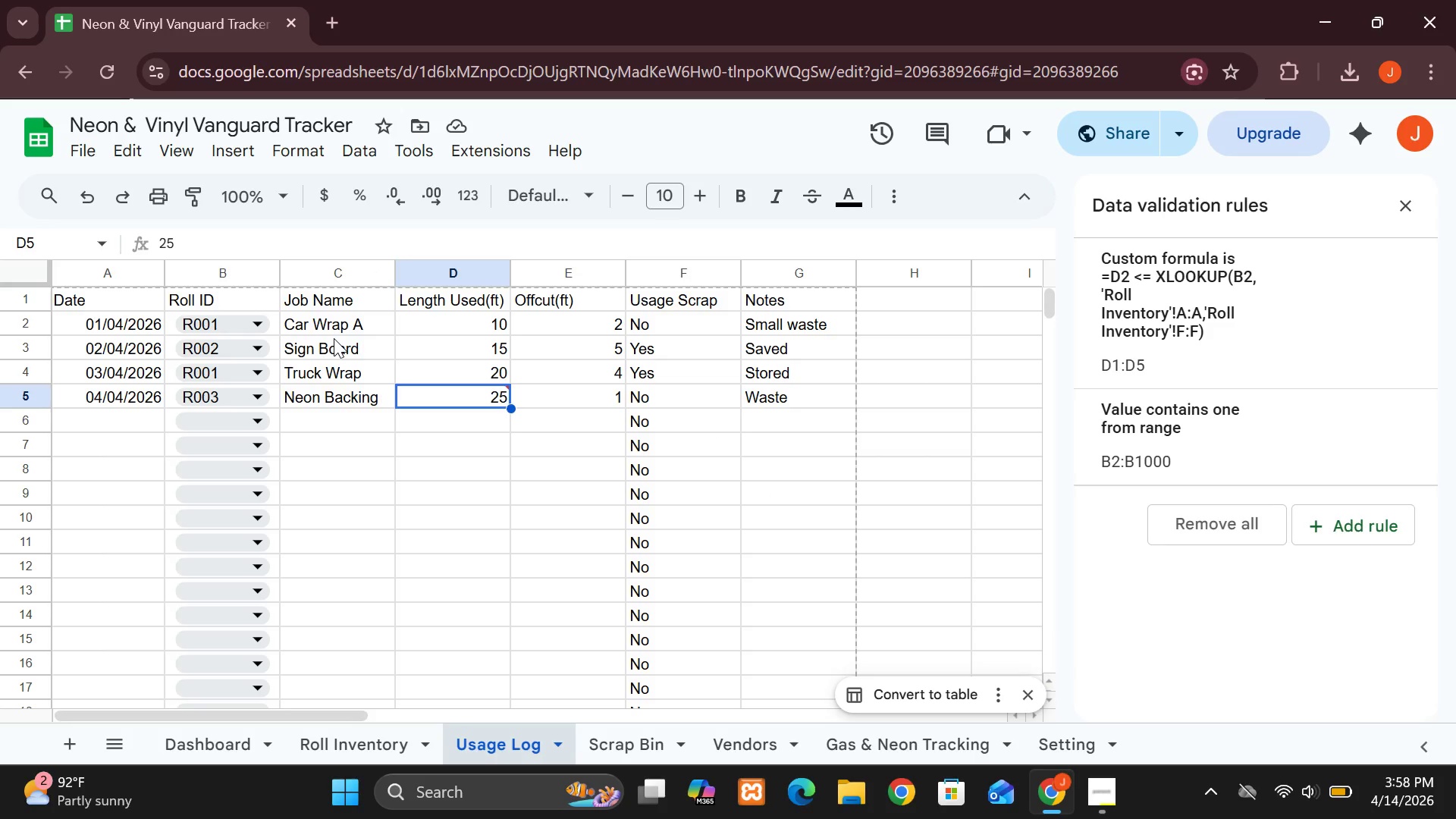 
left_click([462, 394])
 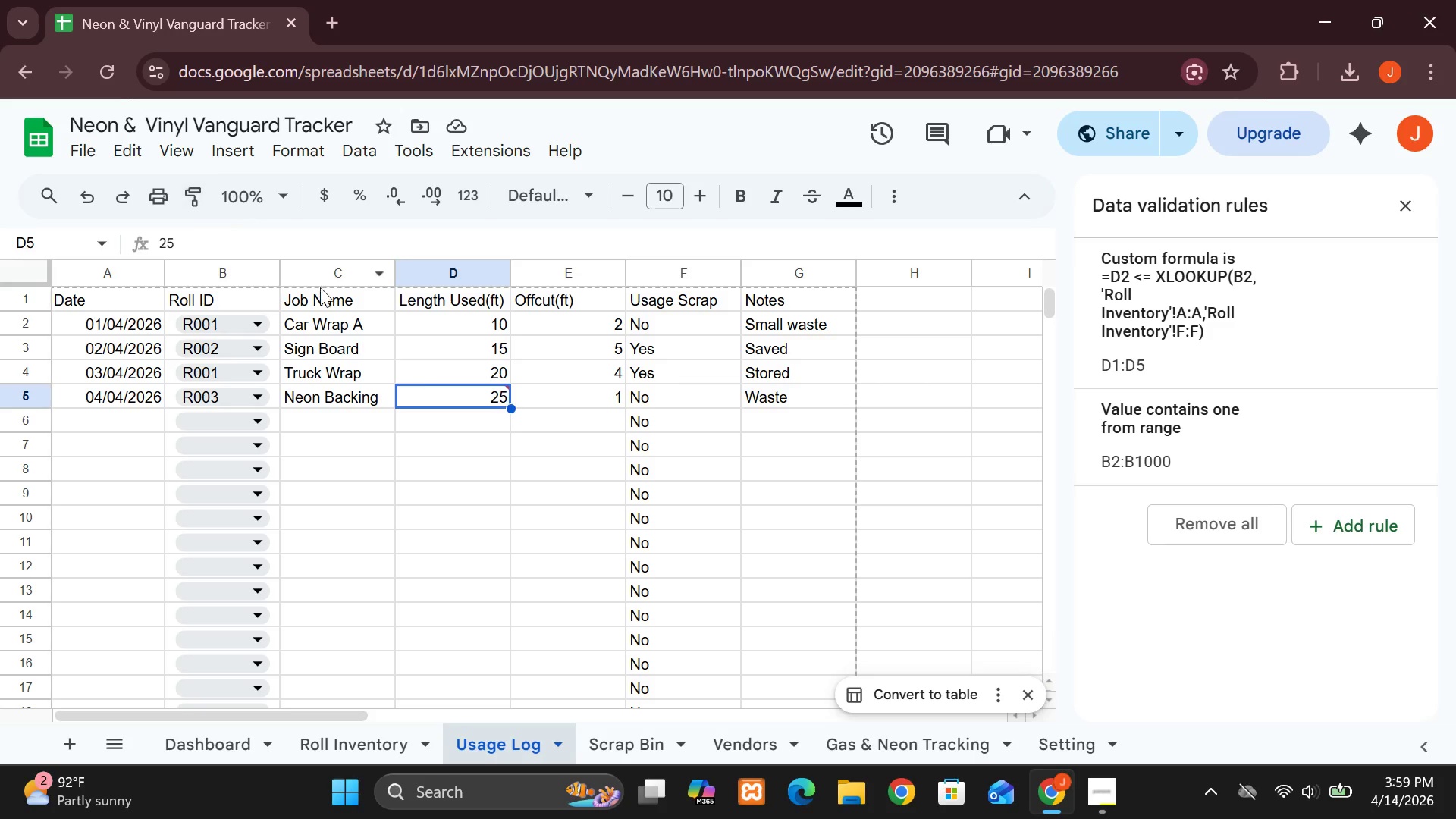 
wait(43.48)
 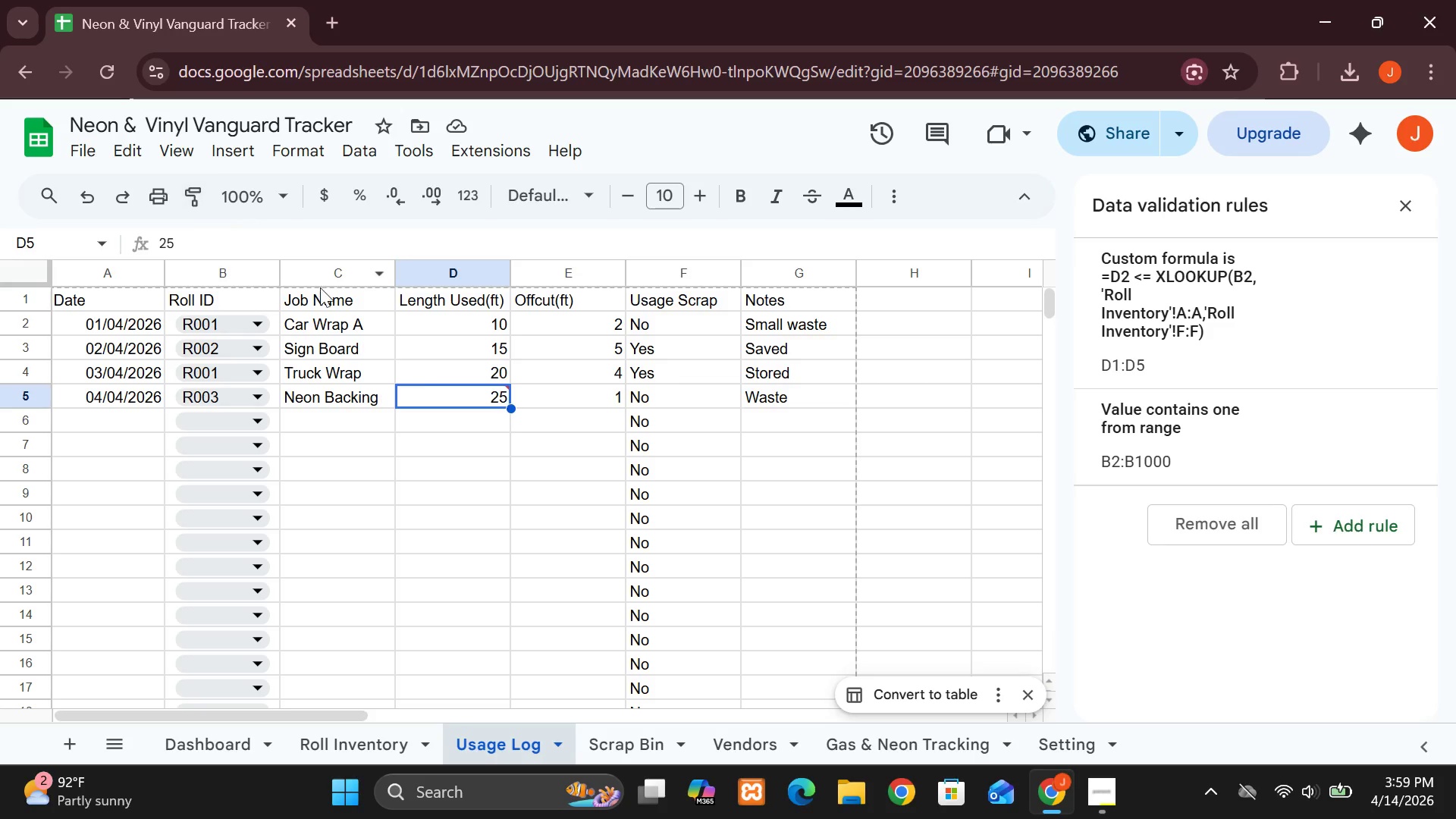 
left_click([1100, 790])